 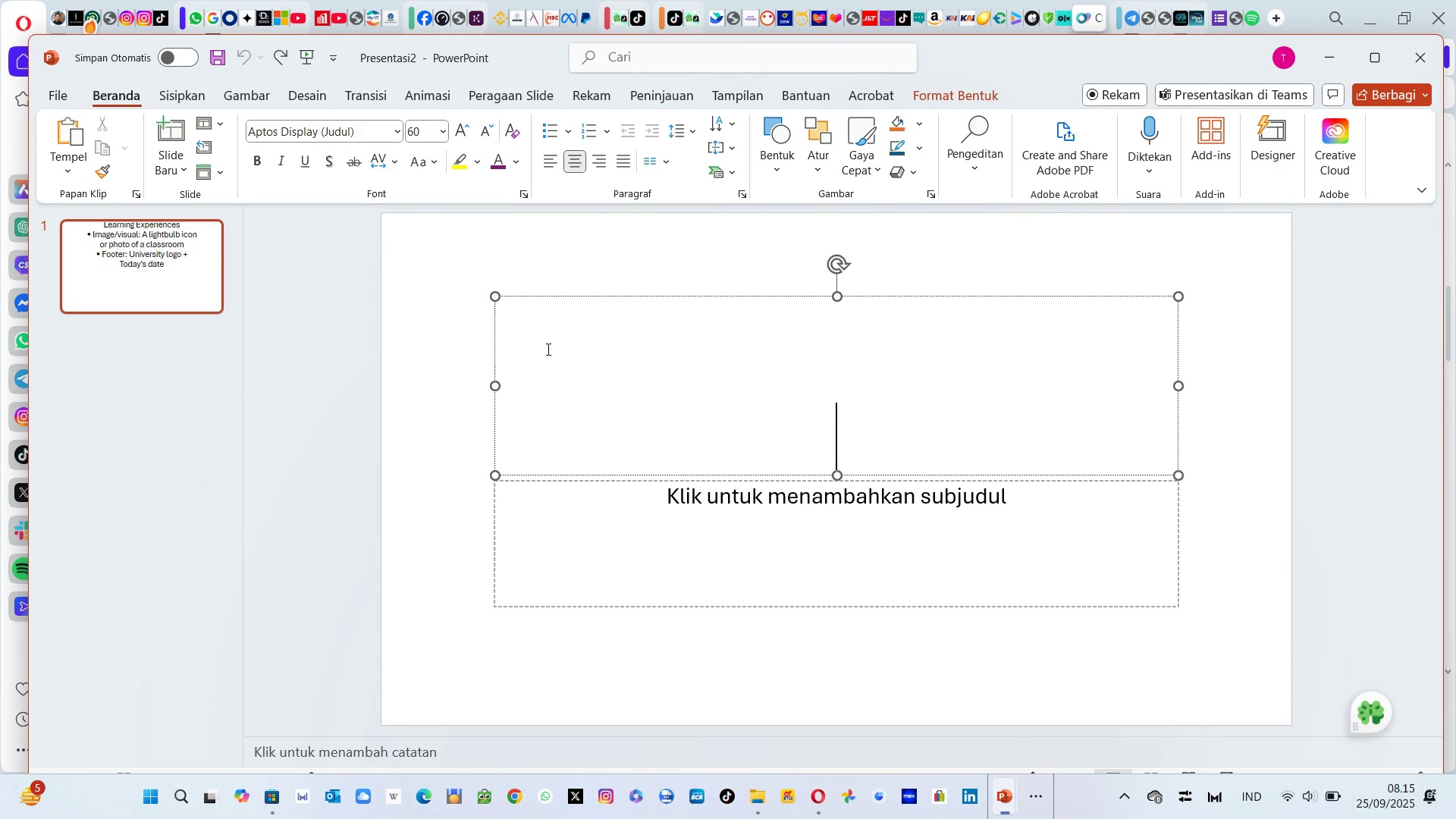 
key(Alt+Tab)
 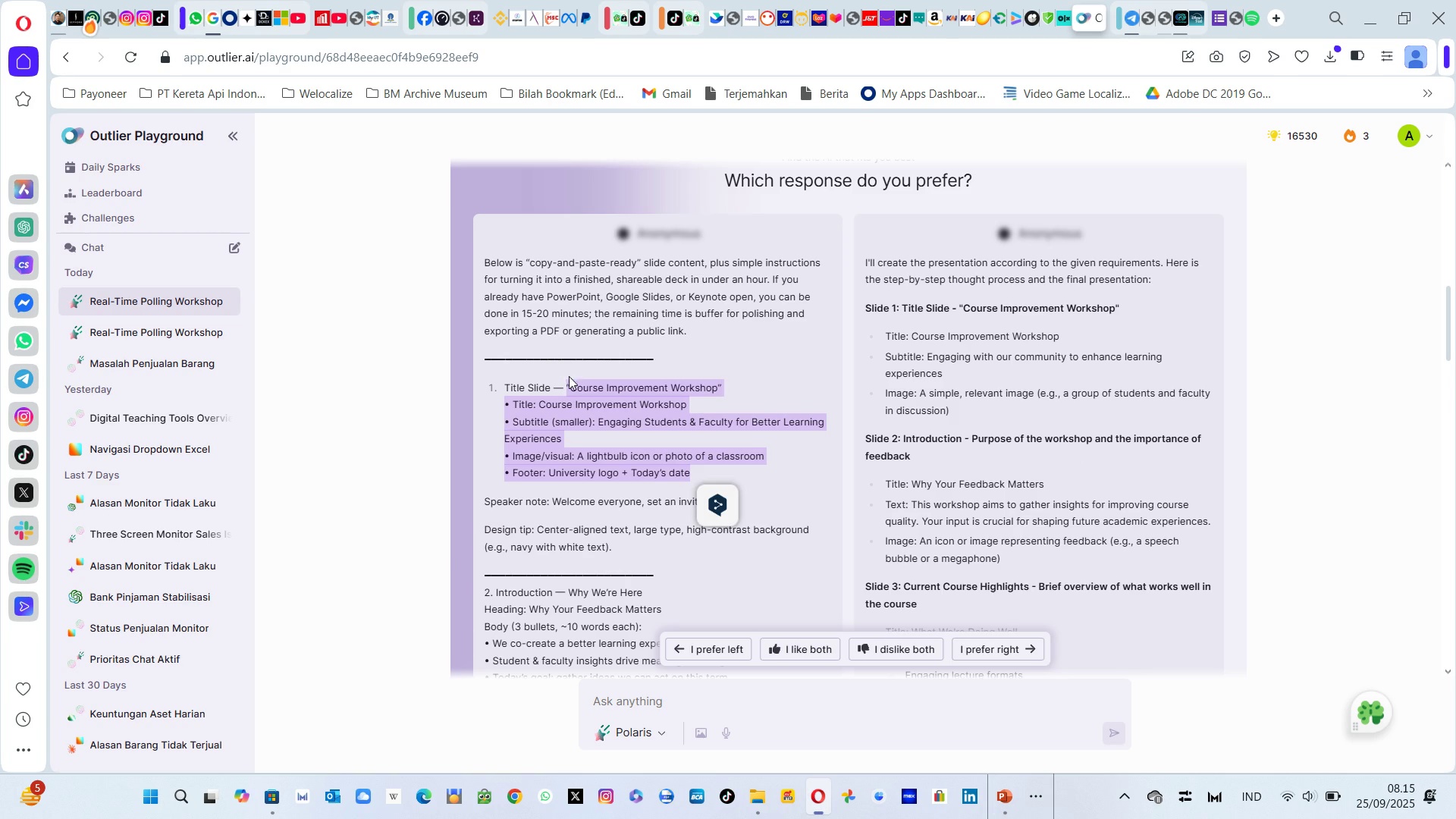 
left_click([569, 381])
 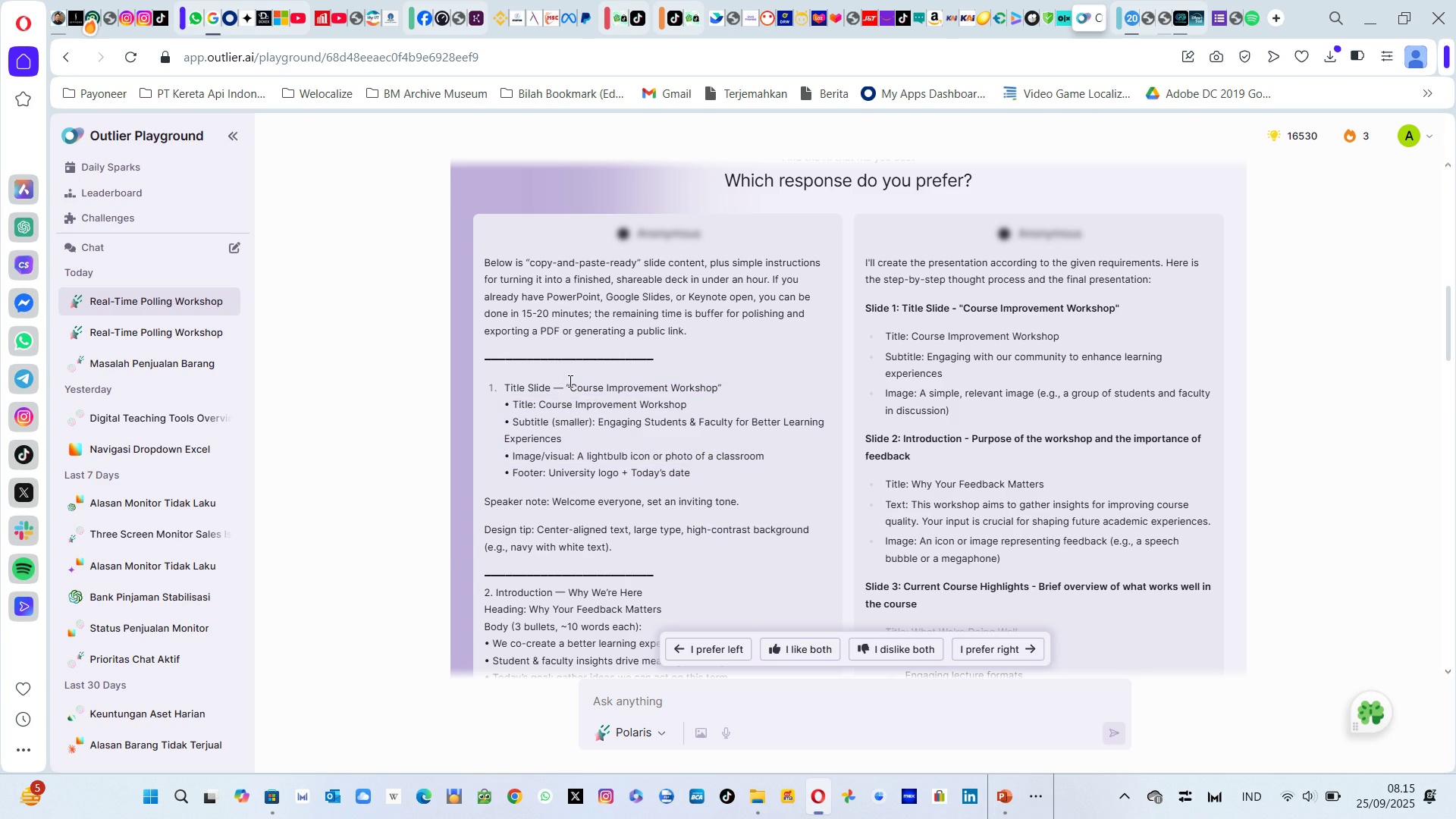 
left_click_drag(start_coordinate=[569, 381], to_coordinate=[715, 382])
 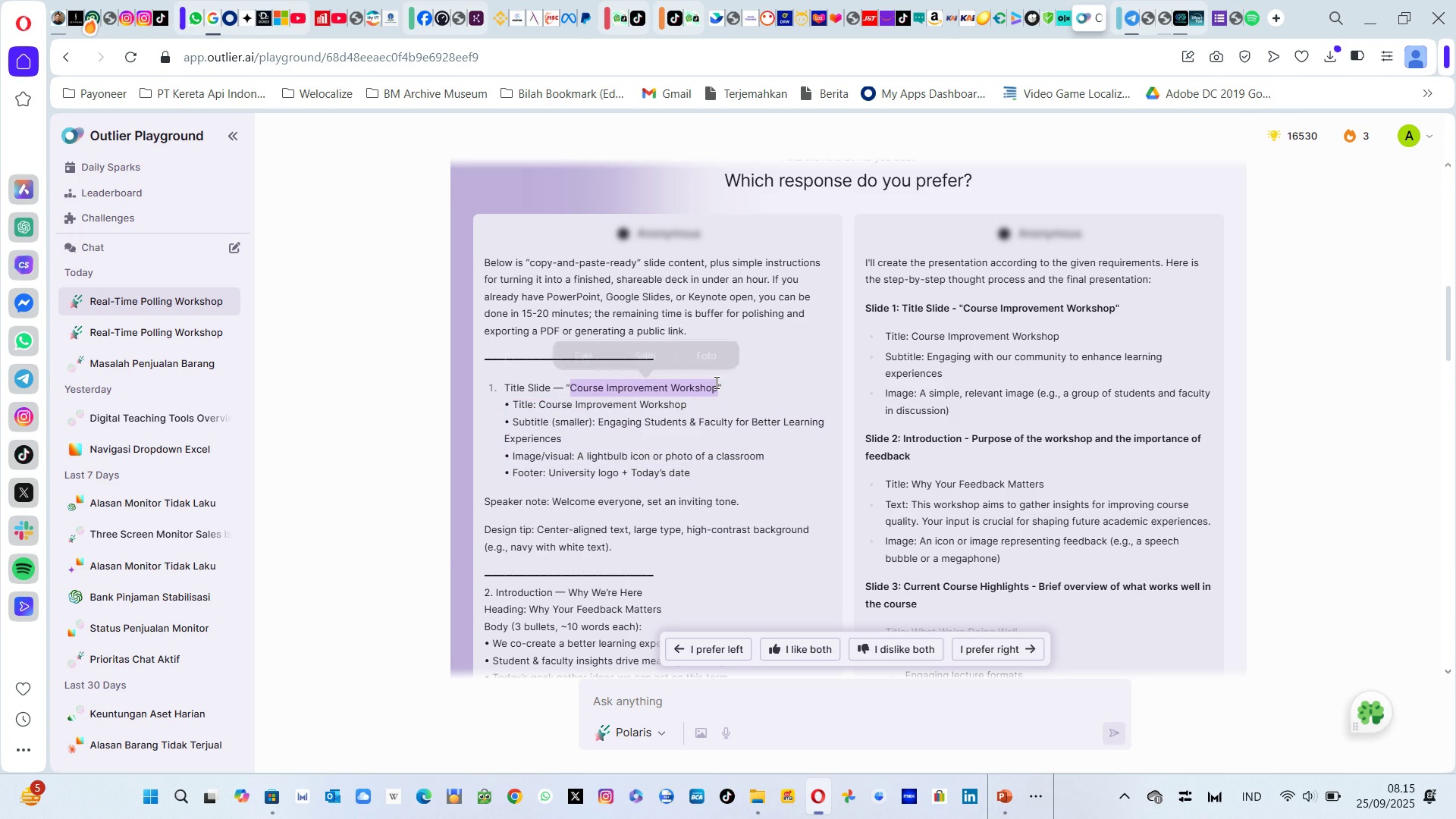 
key(Control+C)
 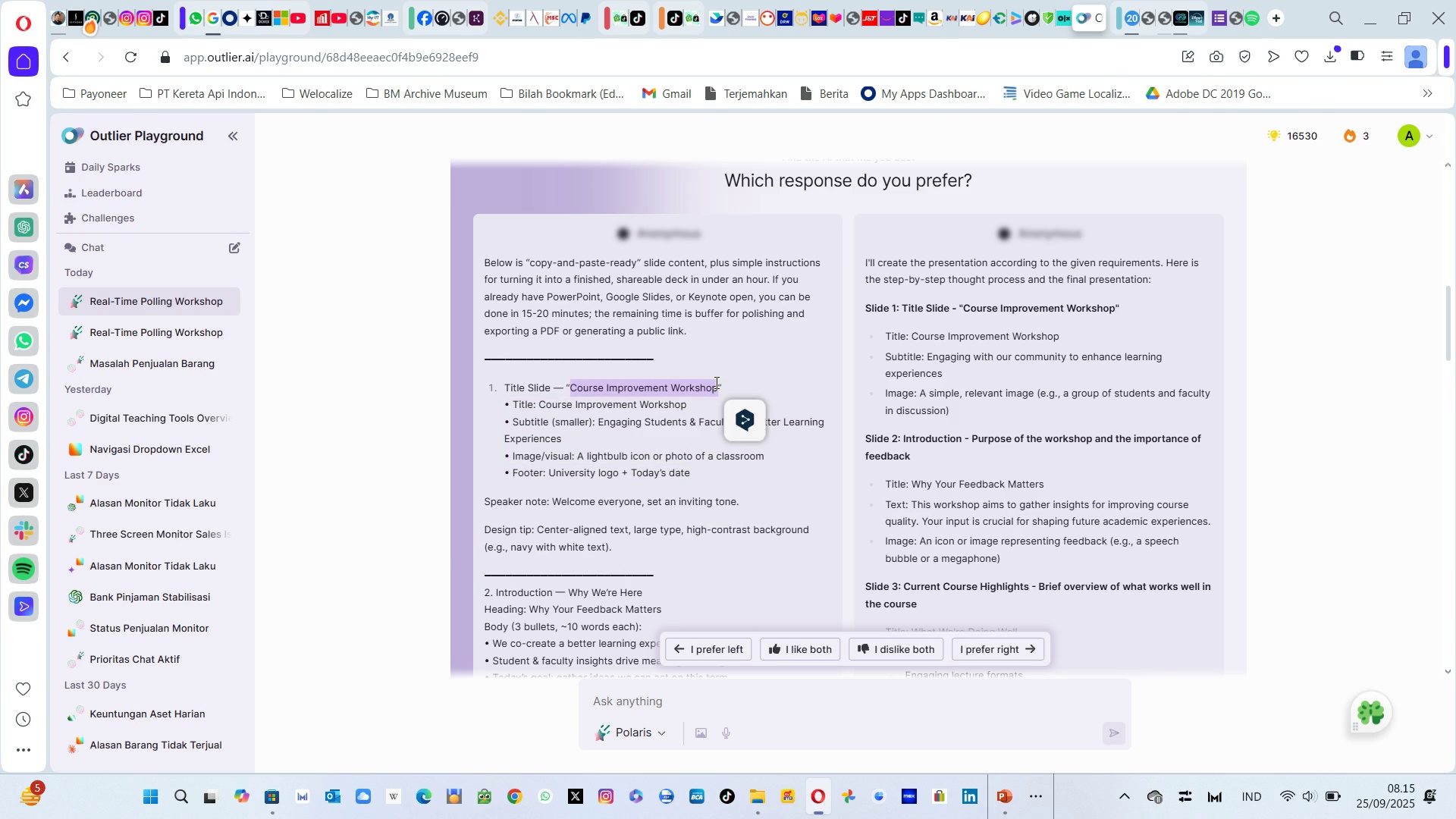 
key(Alt+AltLeft)
 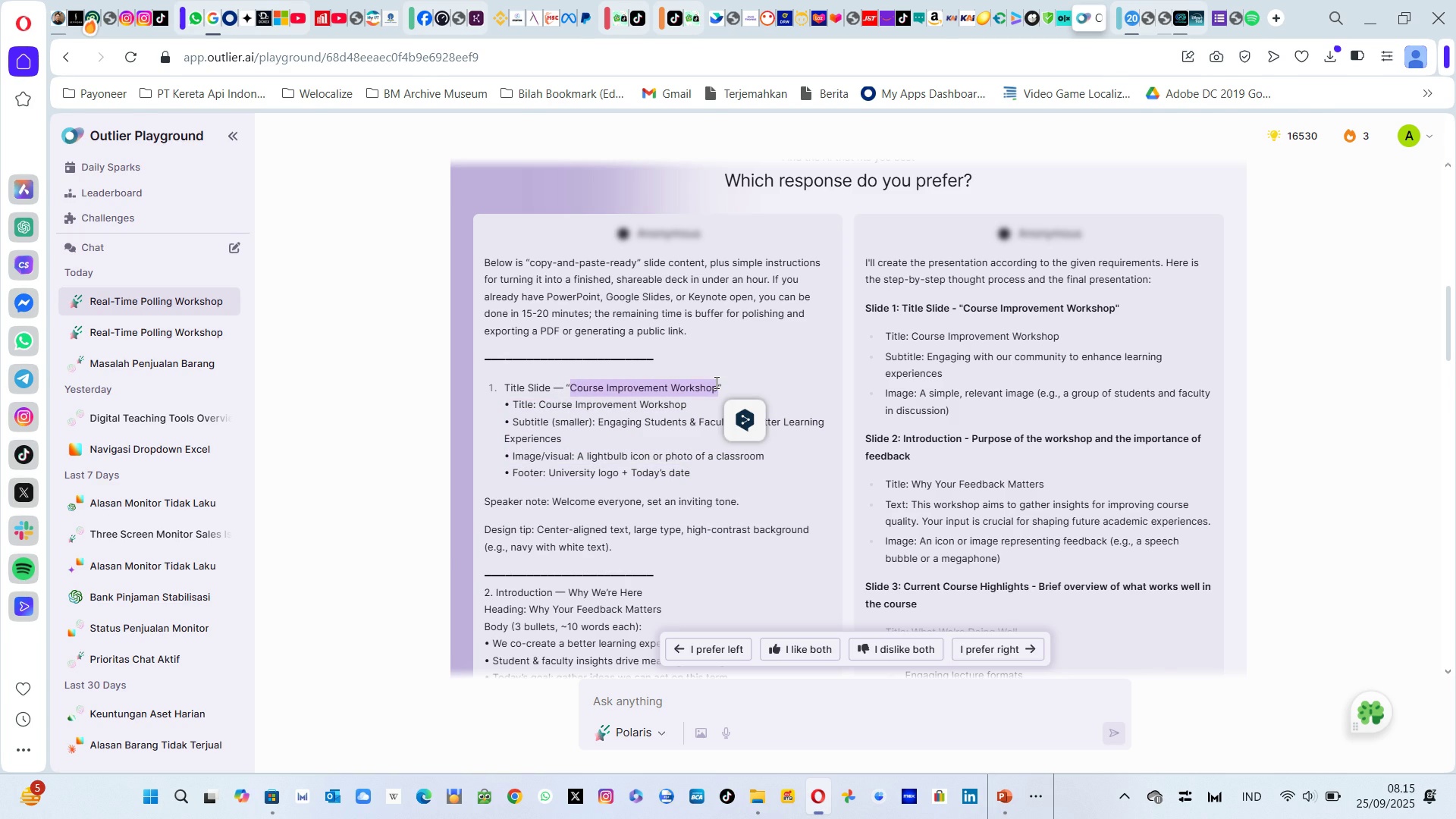 
key(Alt+Tab)
 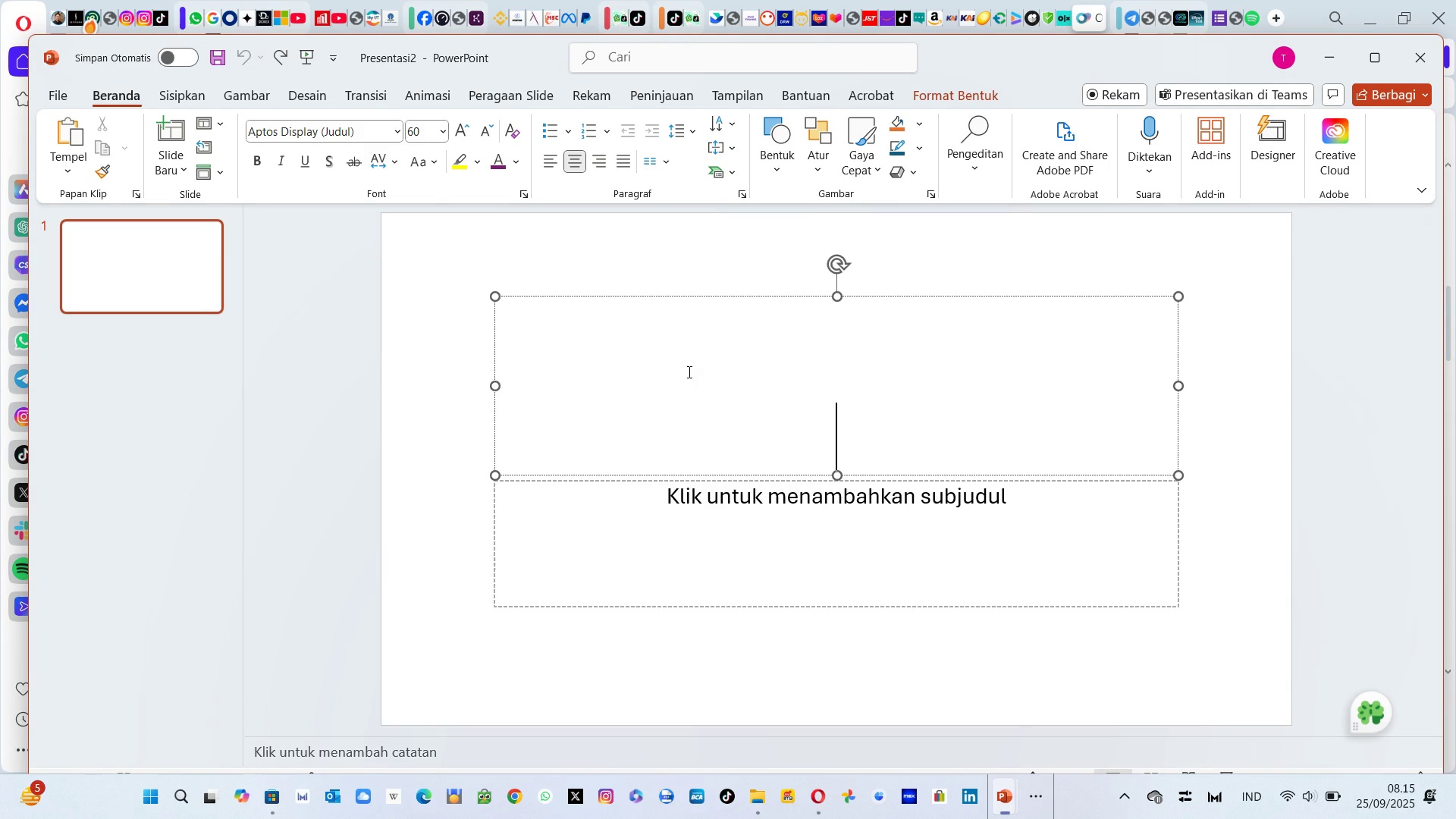 
left_click([688, 372])
 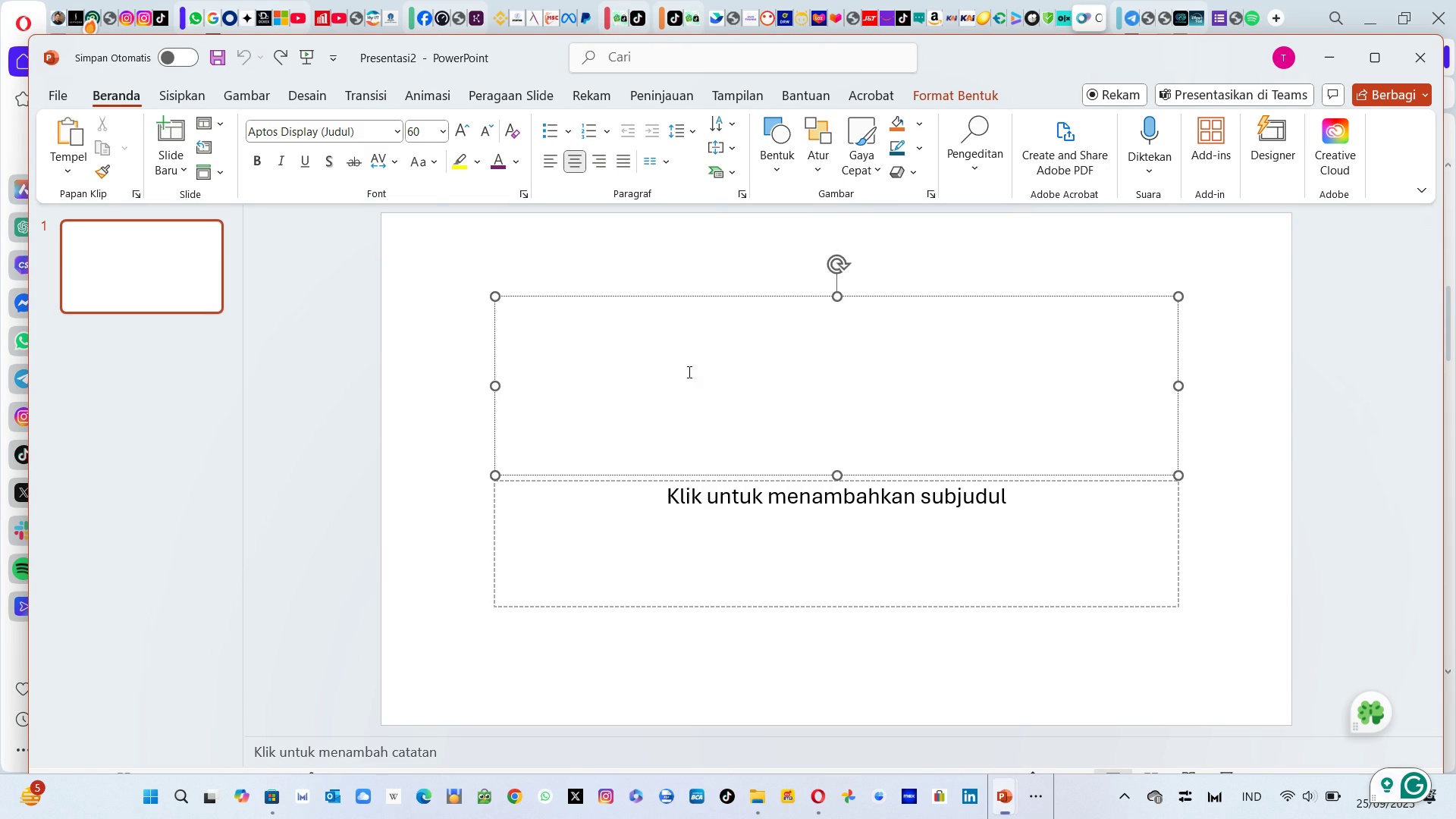 
key(Control+ControlLeft)
 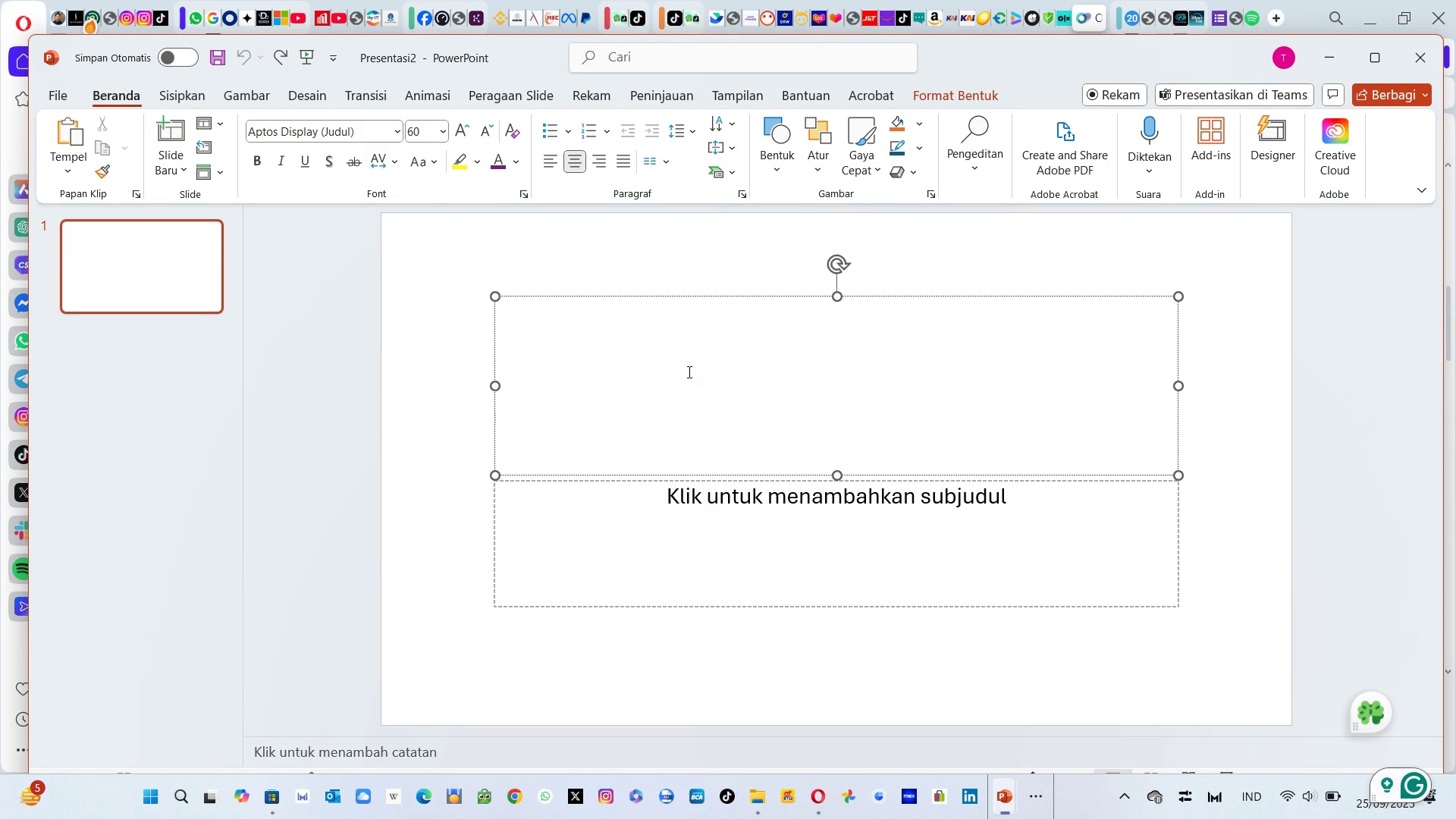 
key(Space)
 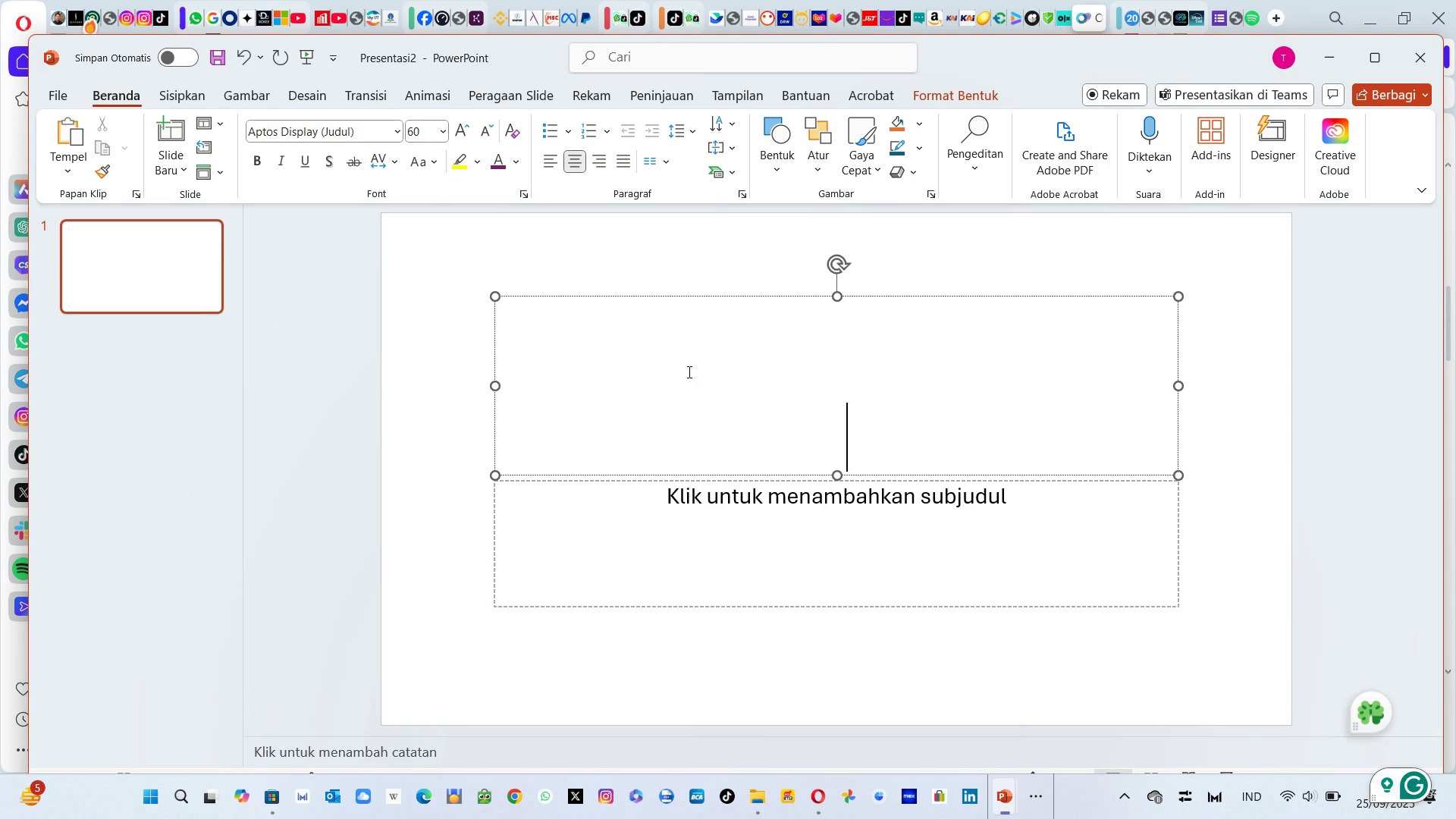 
key(Control+C)
 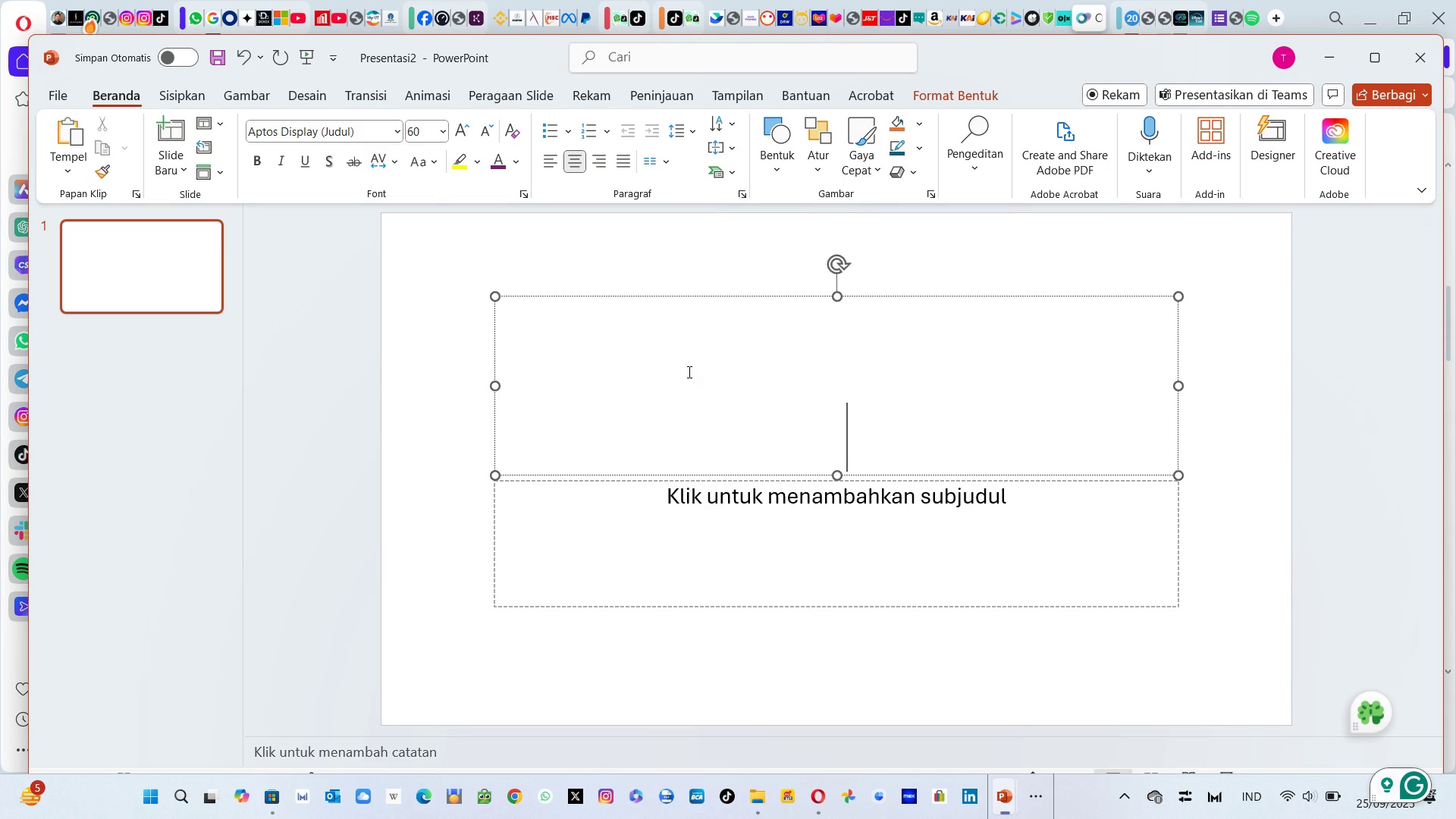 
key(Control+V)
 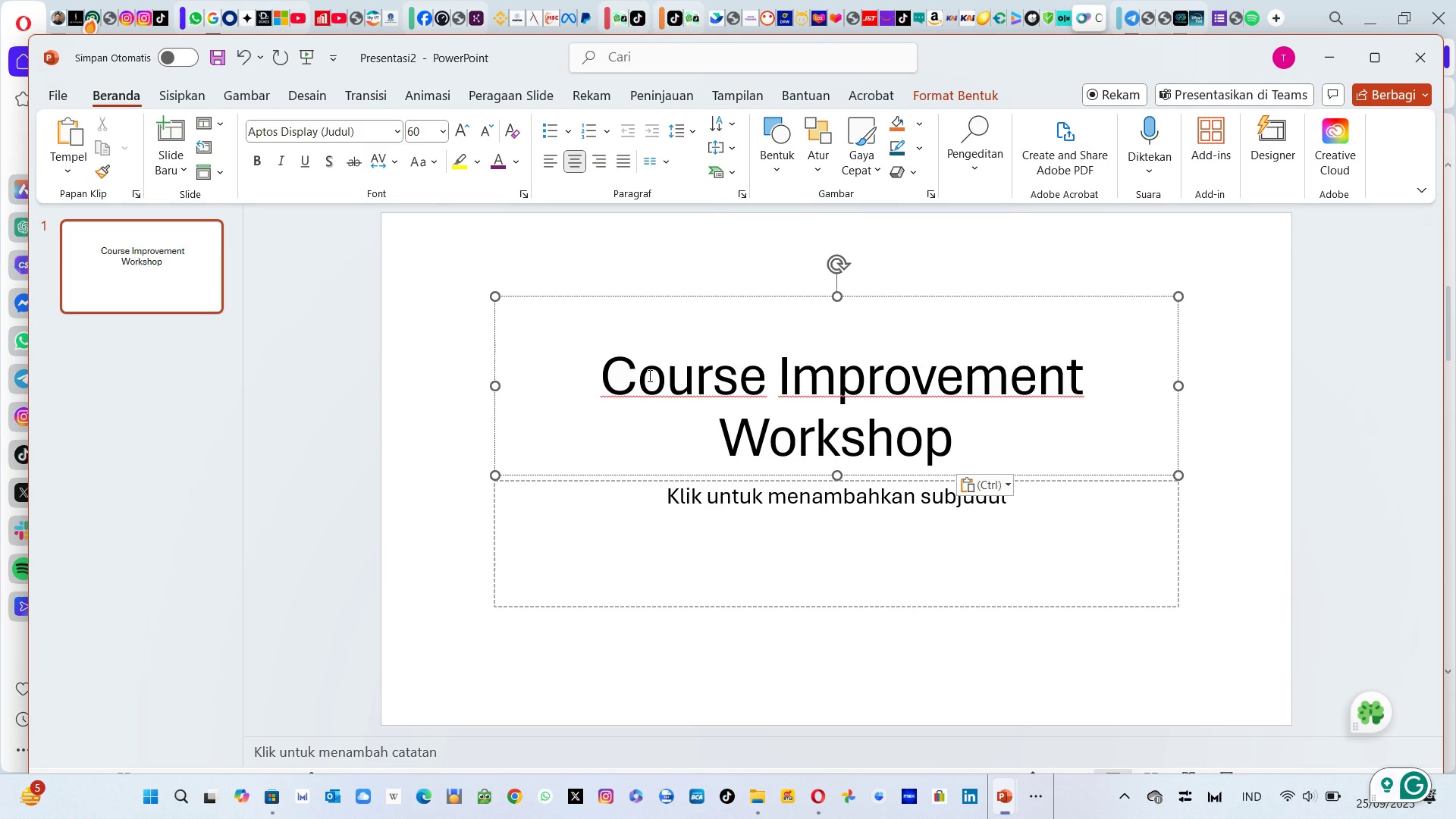 
left_click_drag(start_coordinate=[617, 375], to_coordinate=[885, 422])
 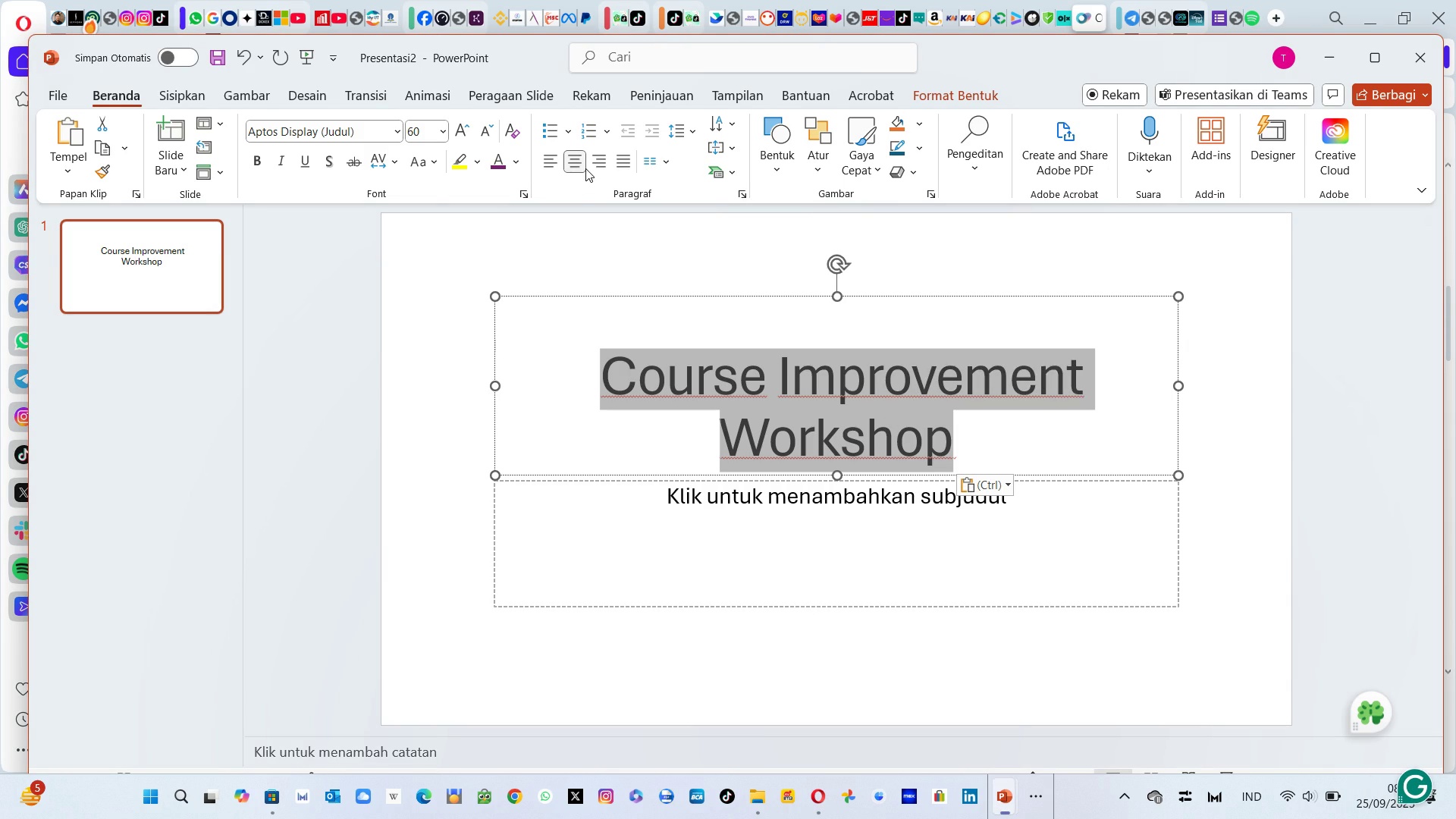 
left_click([573, 161])
 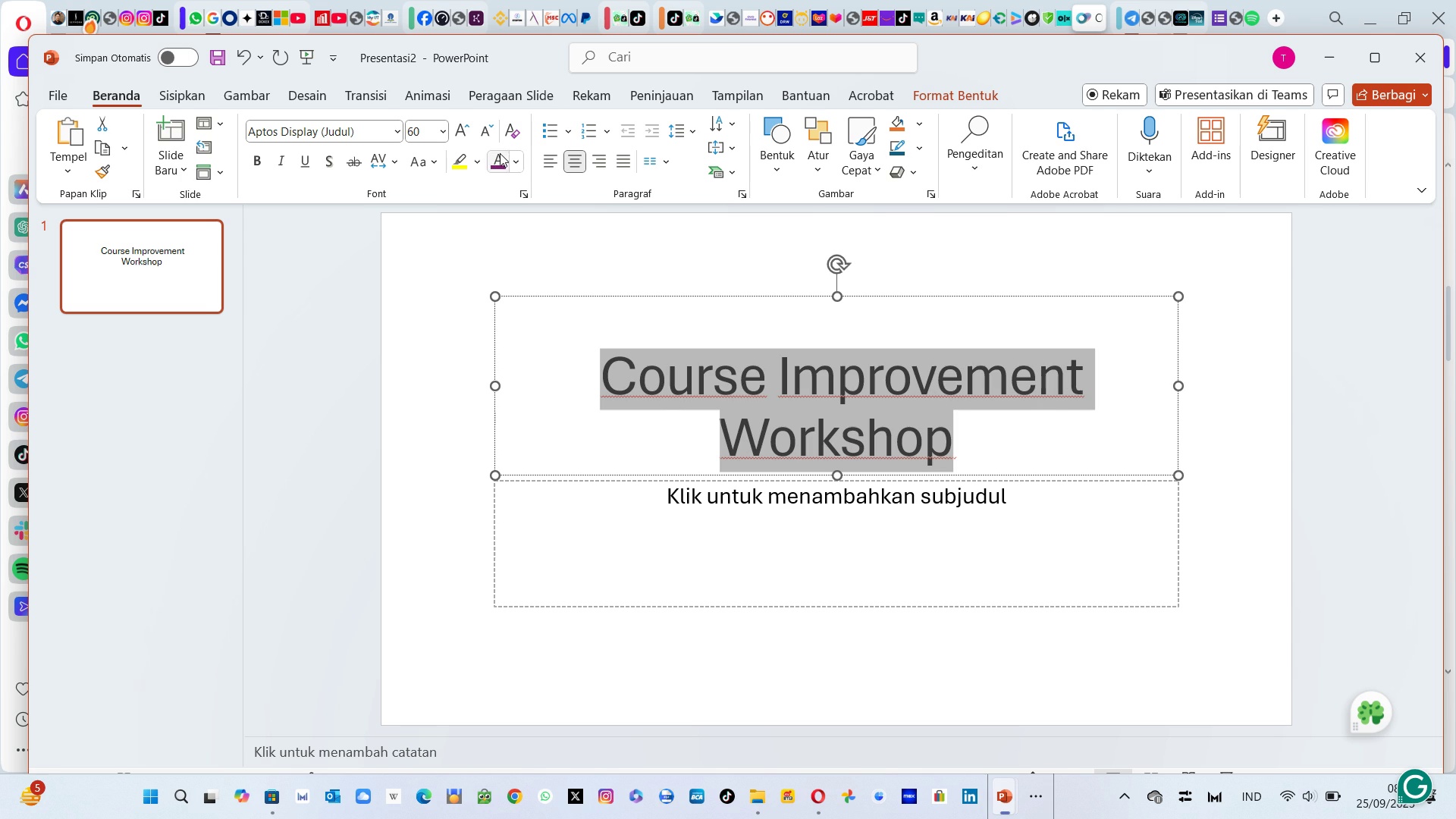 
left_click([494, 153])
 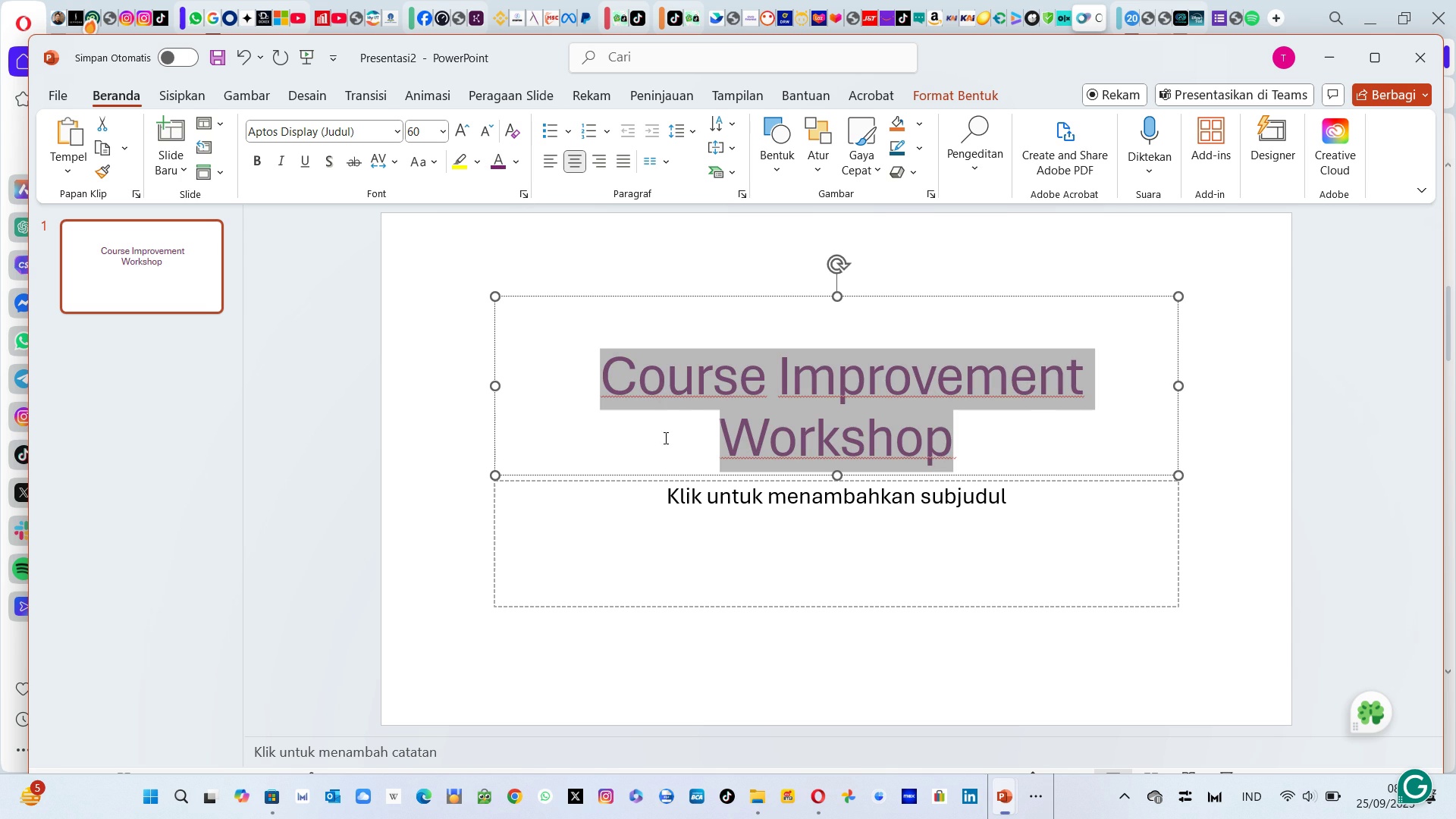 
left_click([660, 466])
 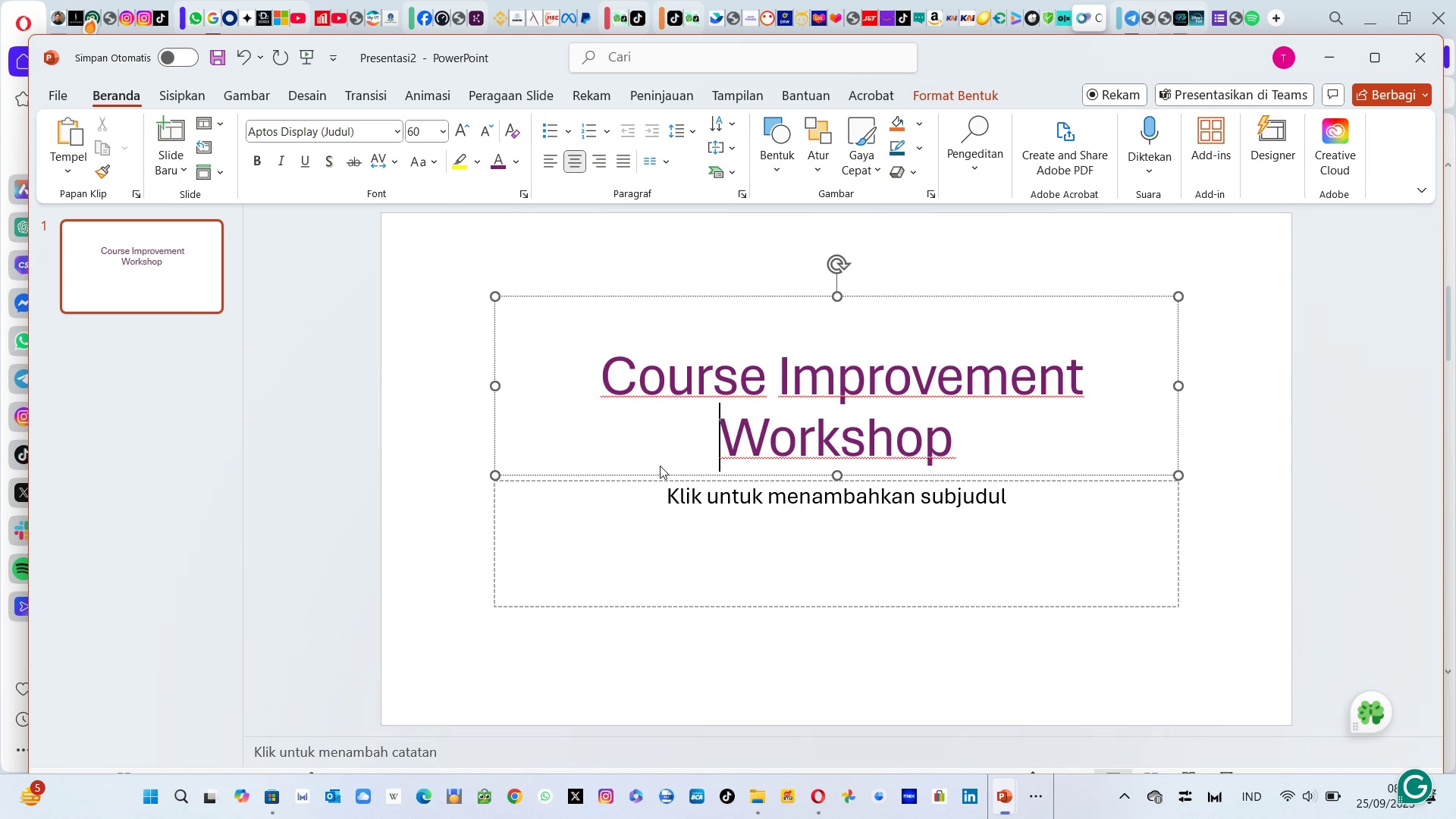 
key(Alt+Tab)
 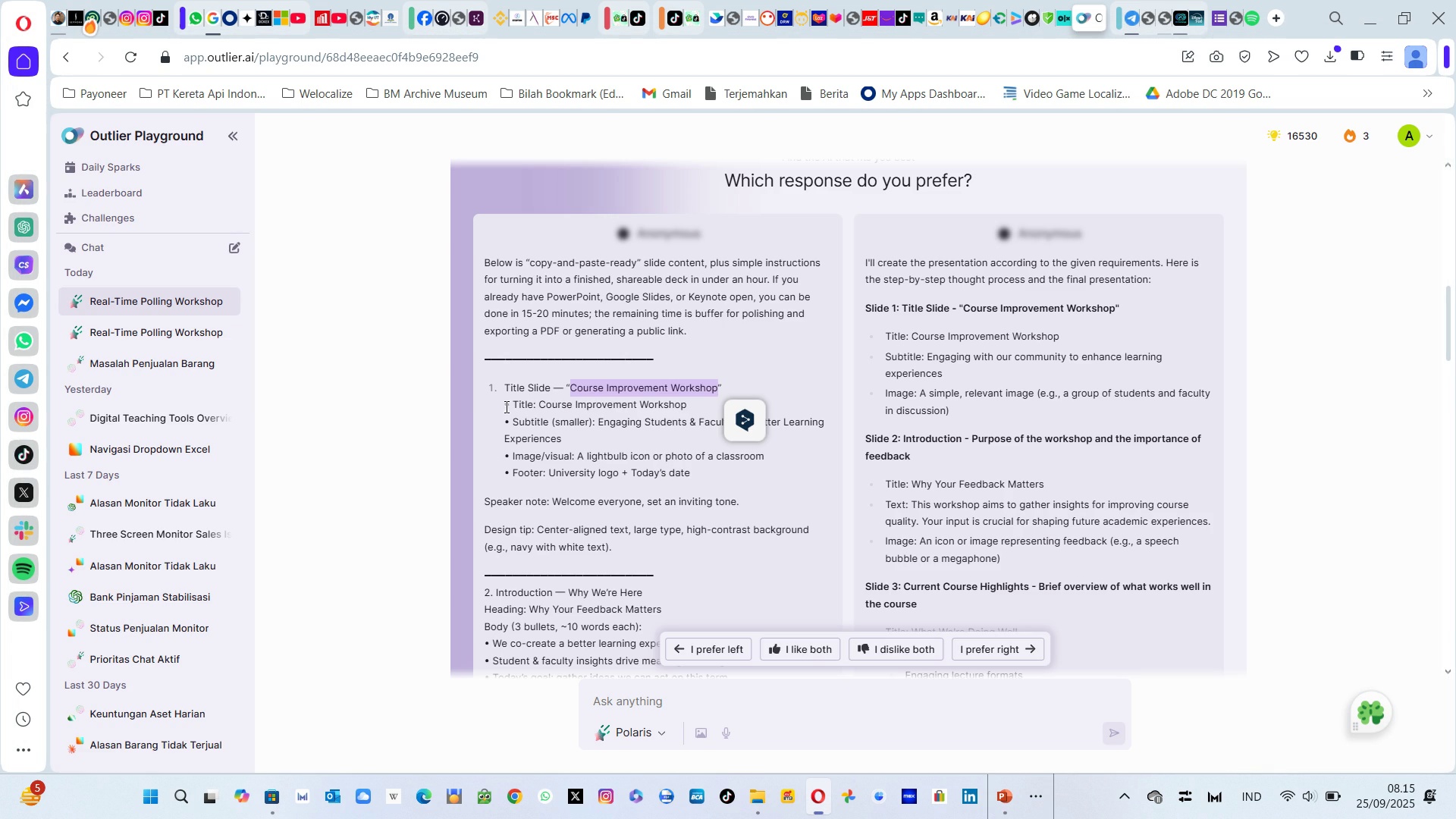 
left_click_drag(start_coordinate=[504, 405], to_coordinate=[692, 474])
 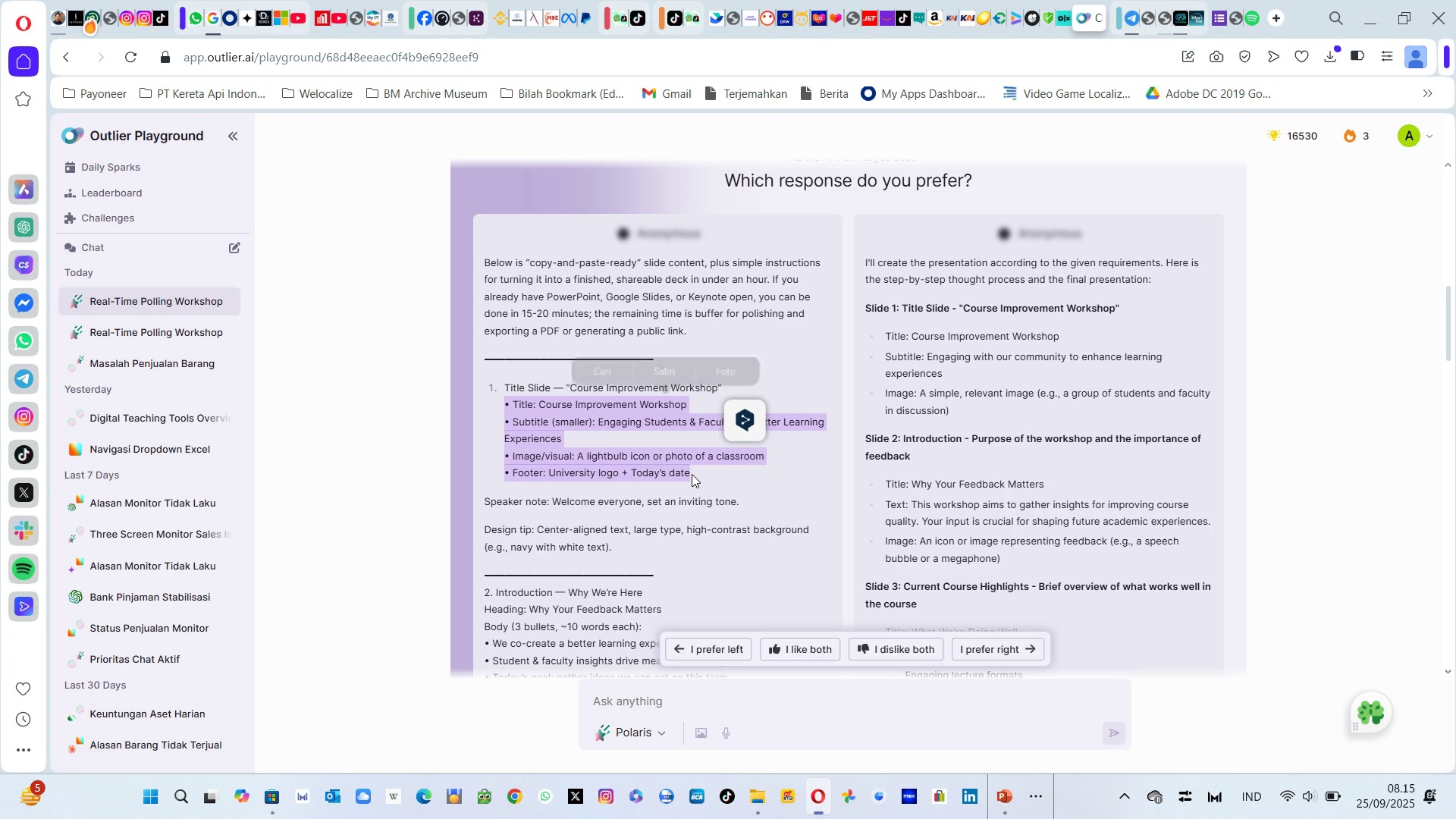 
key(Control+C)
 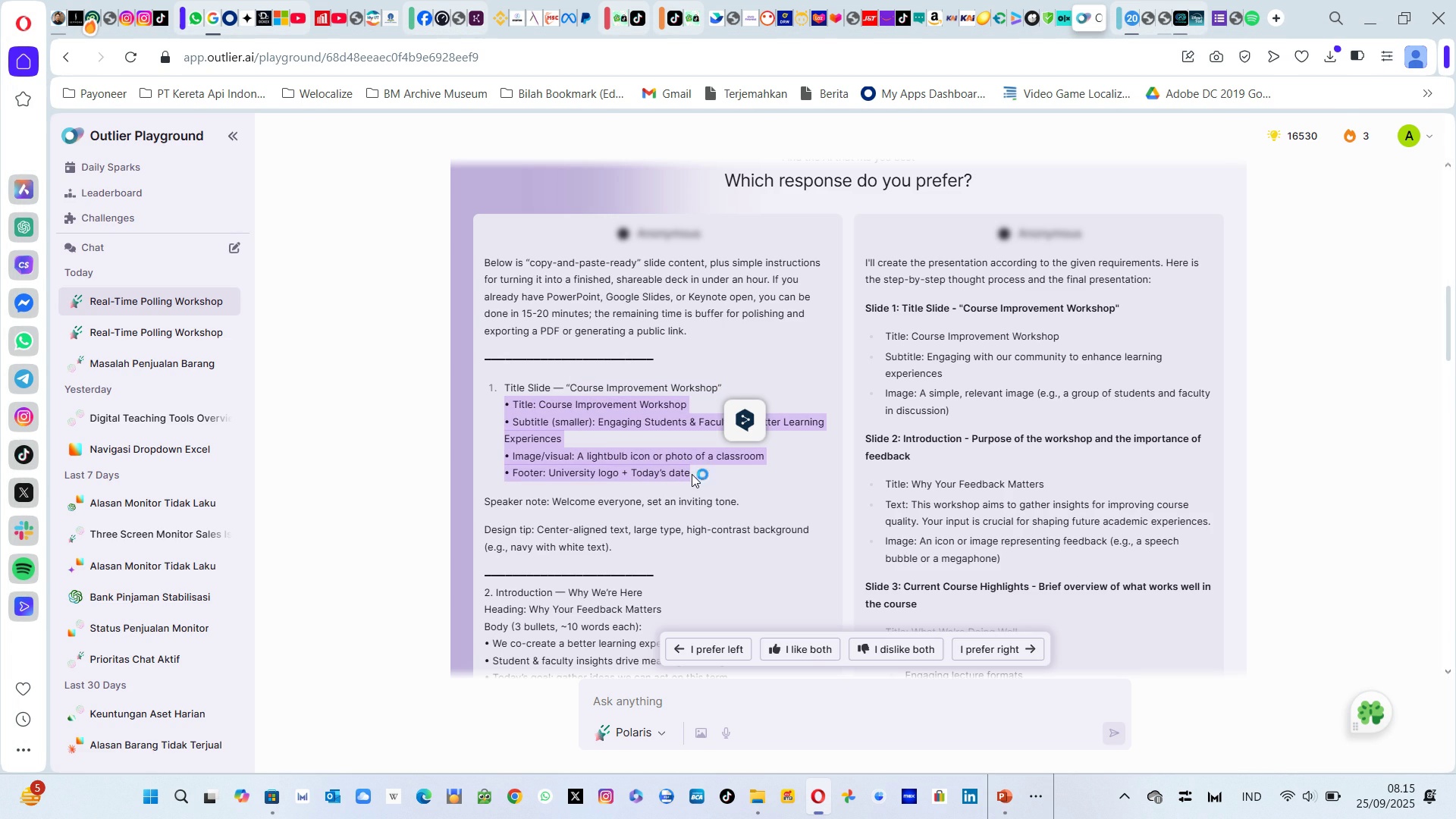 
key(Alt+AltLeft)
 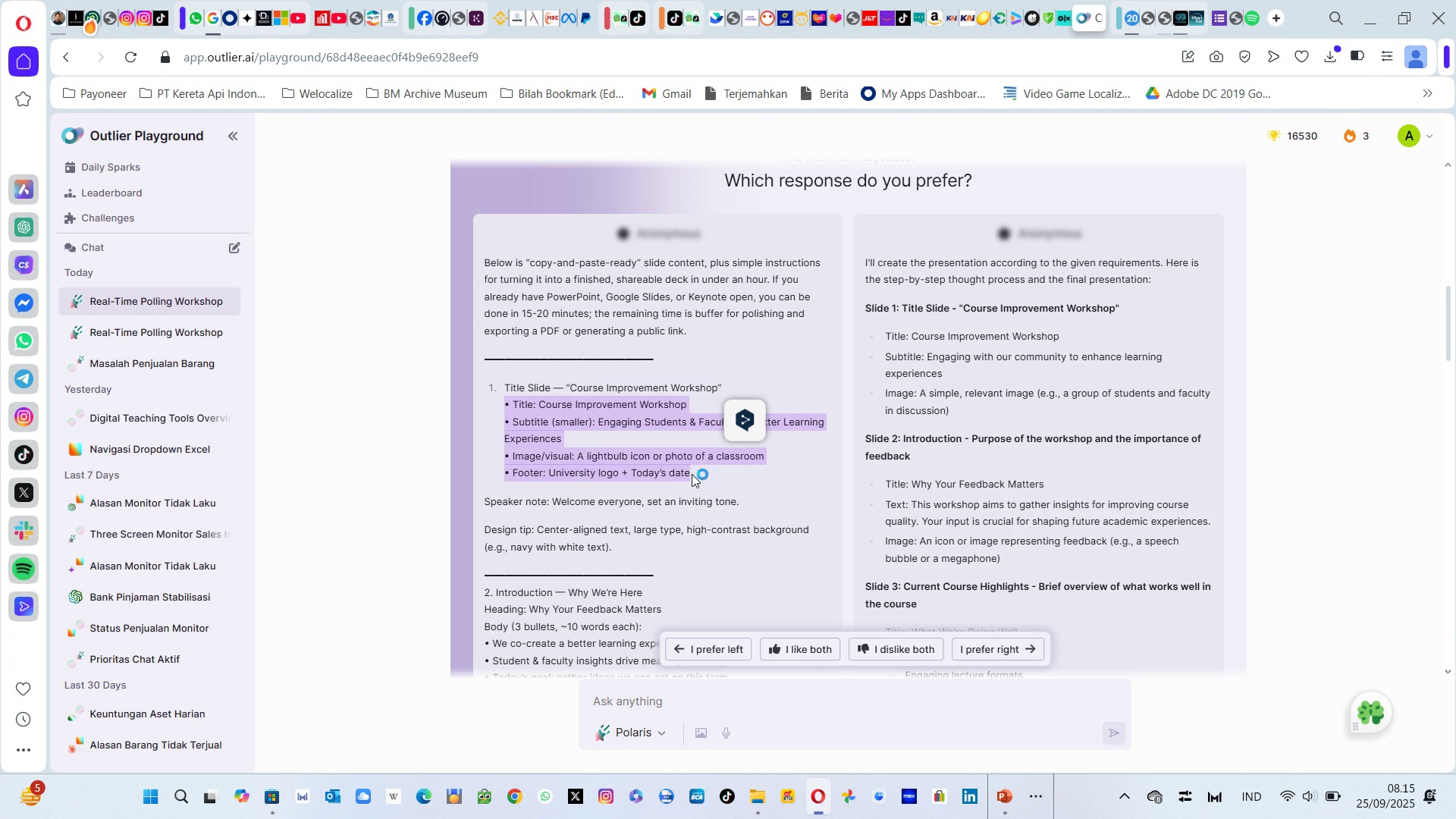 
key(Alt+Tab)
 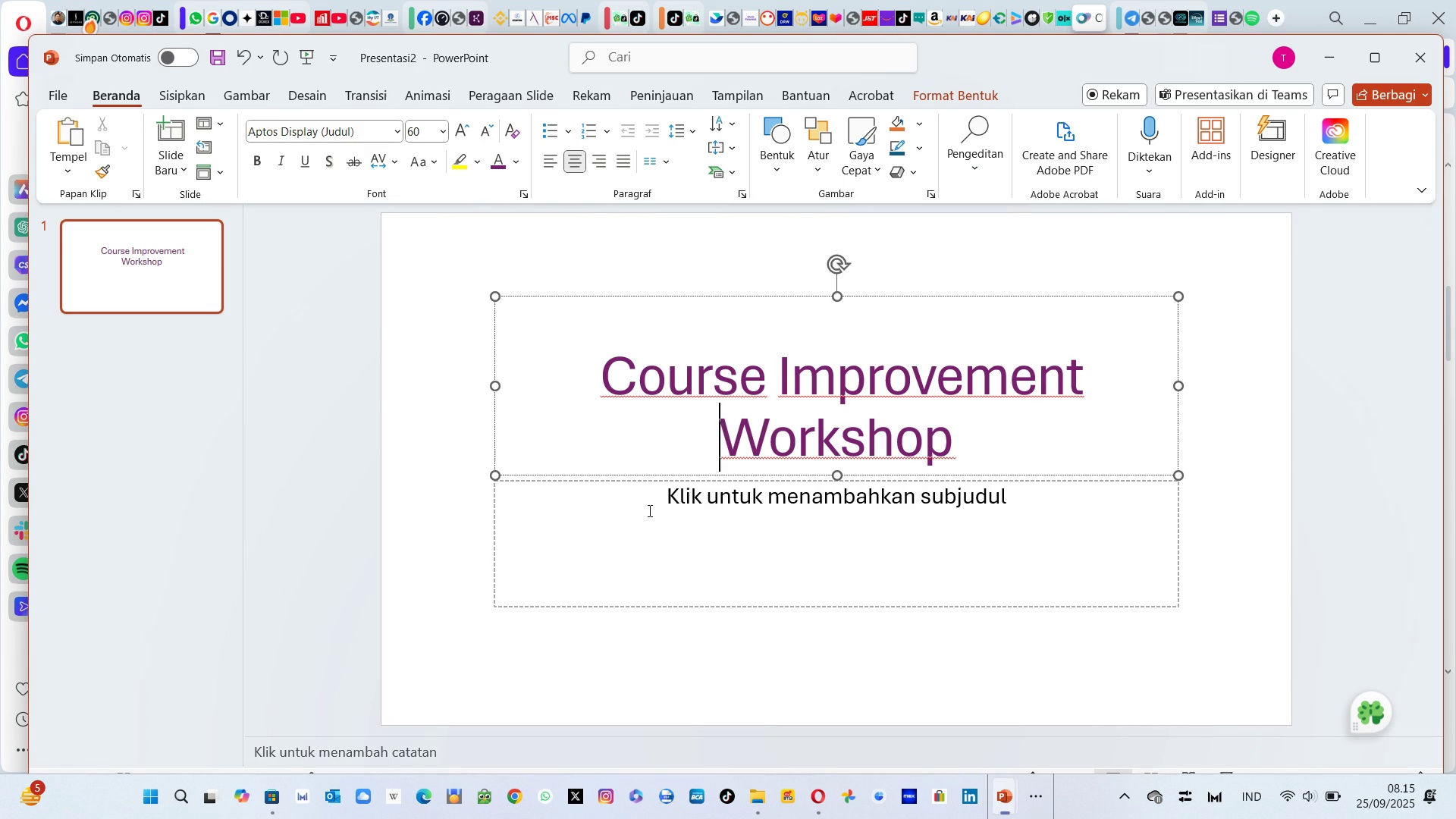 
left_click([648, 510])
 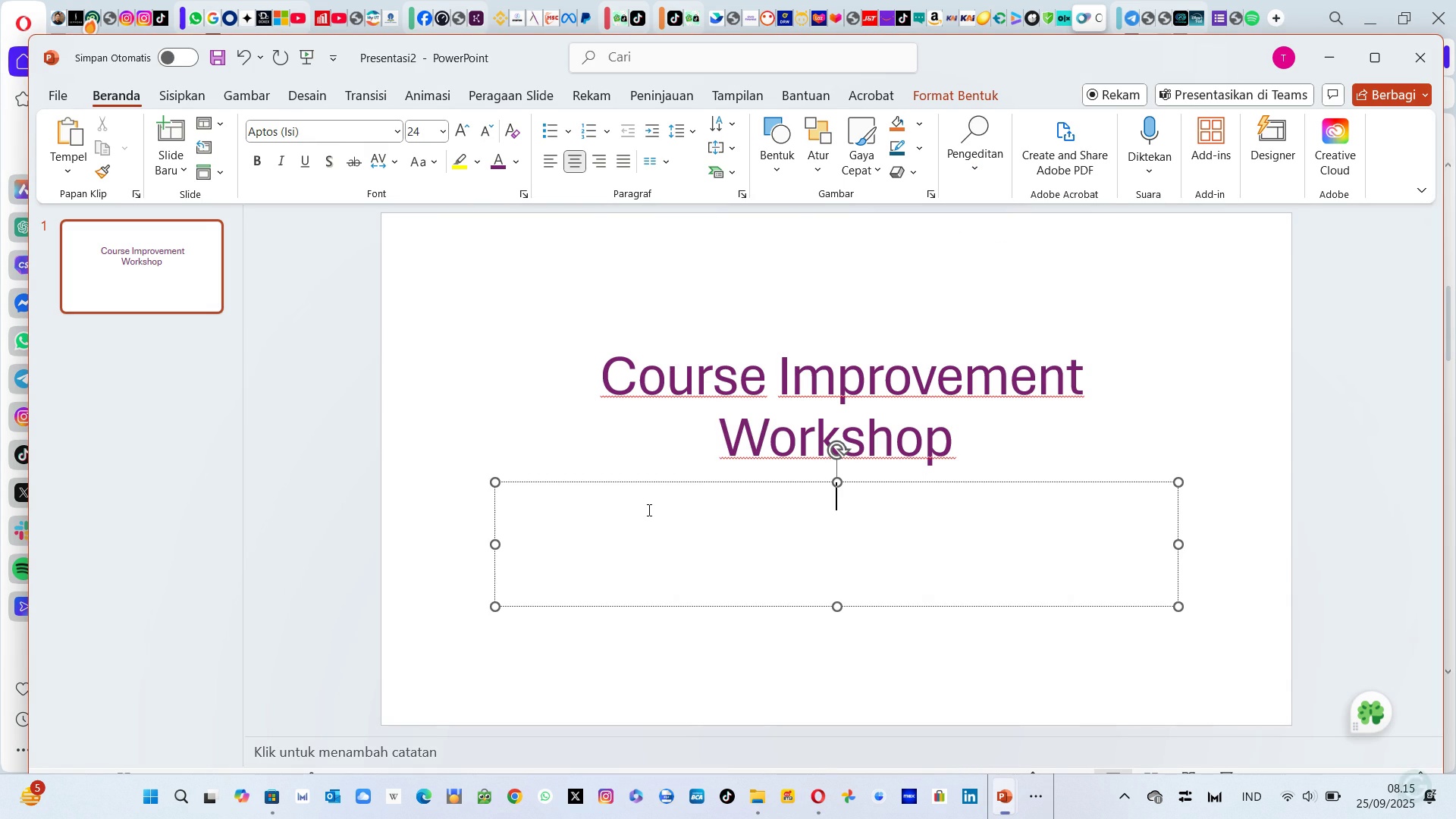 
key(Control+V)
 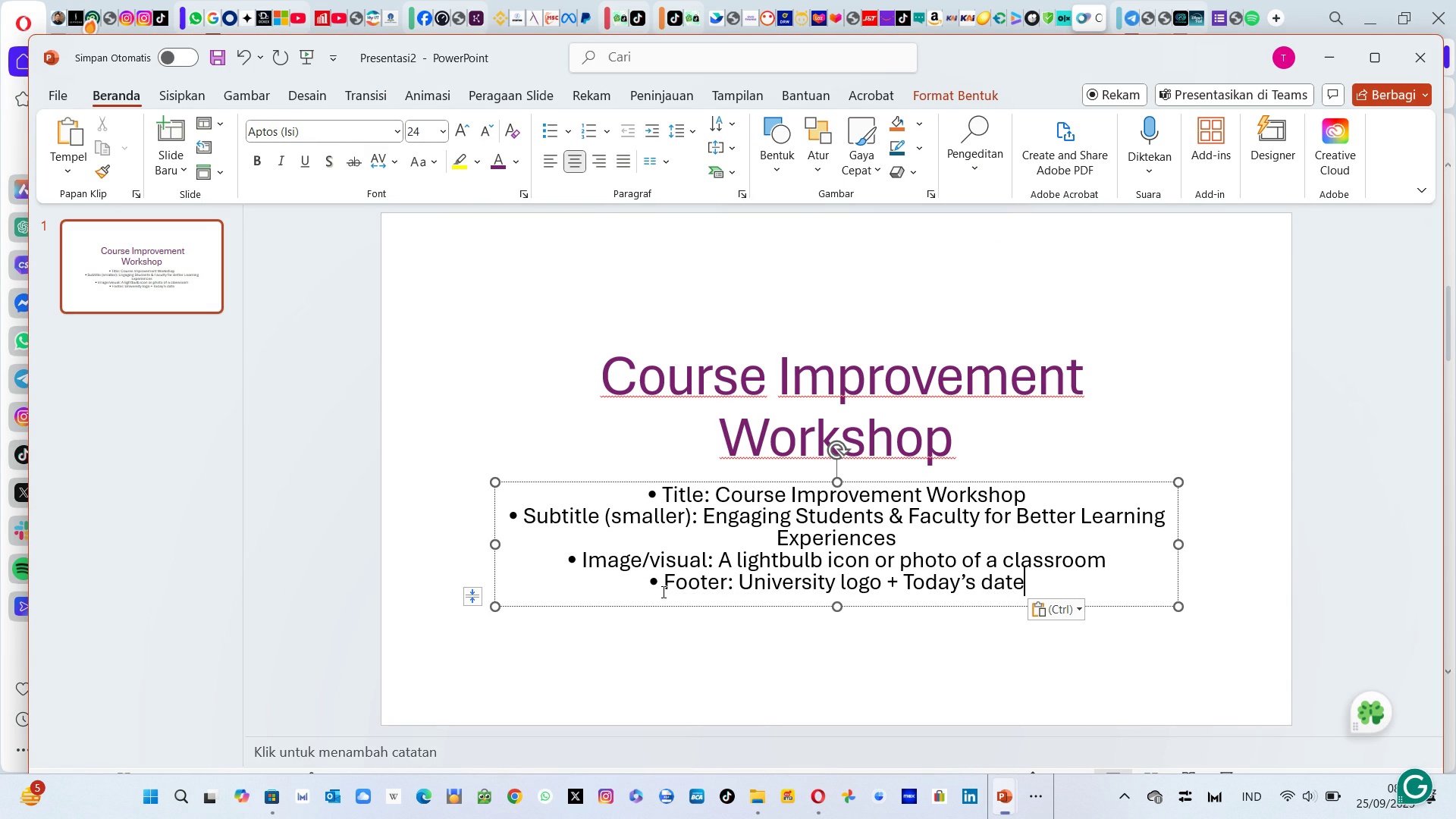 
left_click_drag(start_coordinate=[651, 591], to_coordinate=[1000, 585])
 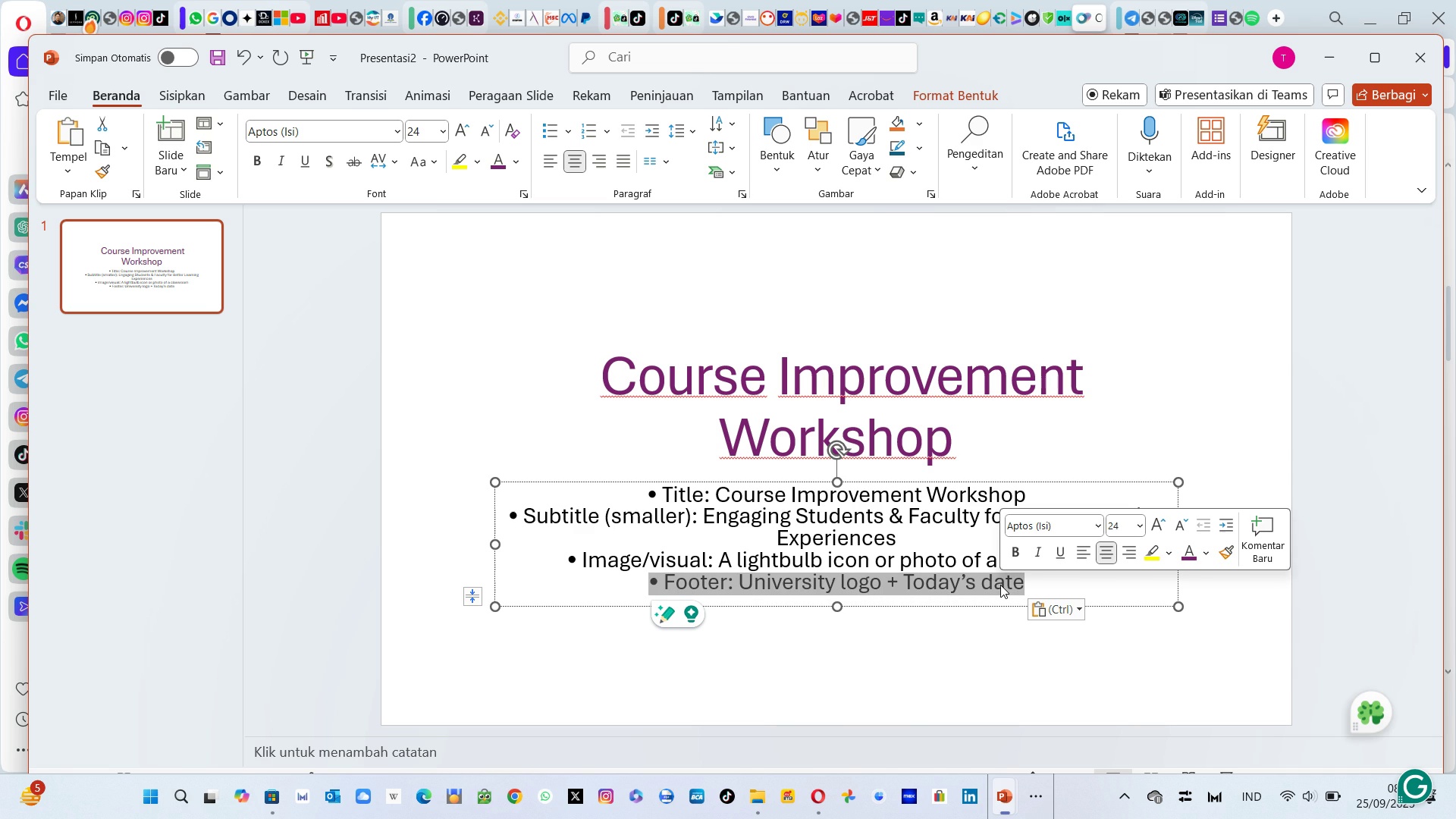 
key(Backspace)
 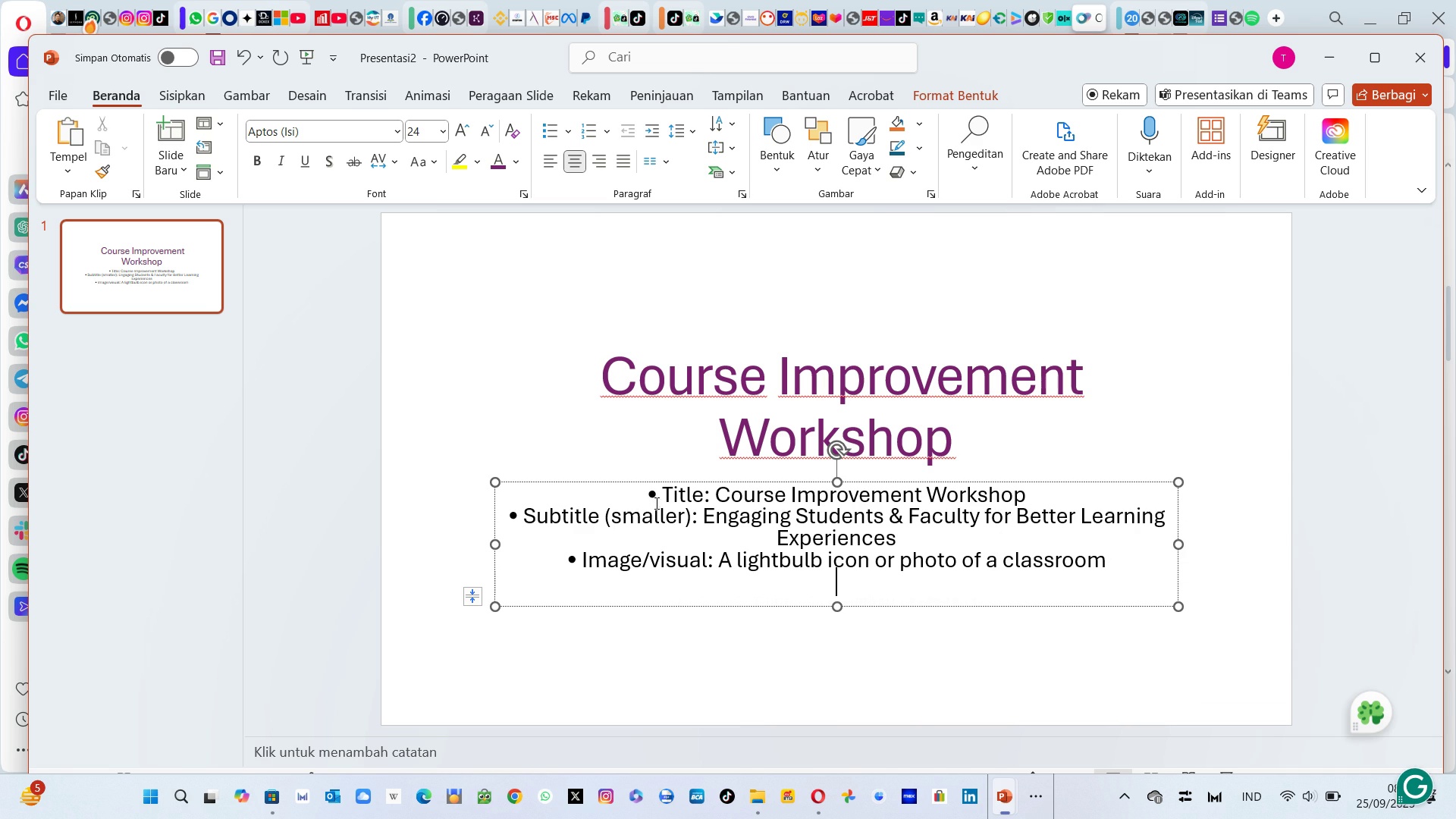 
left_click_drag(start_coordinate=[641, 494], to_coordinate=[1028, 507])
 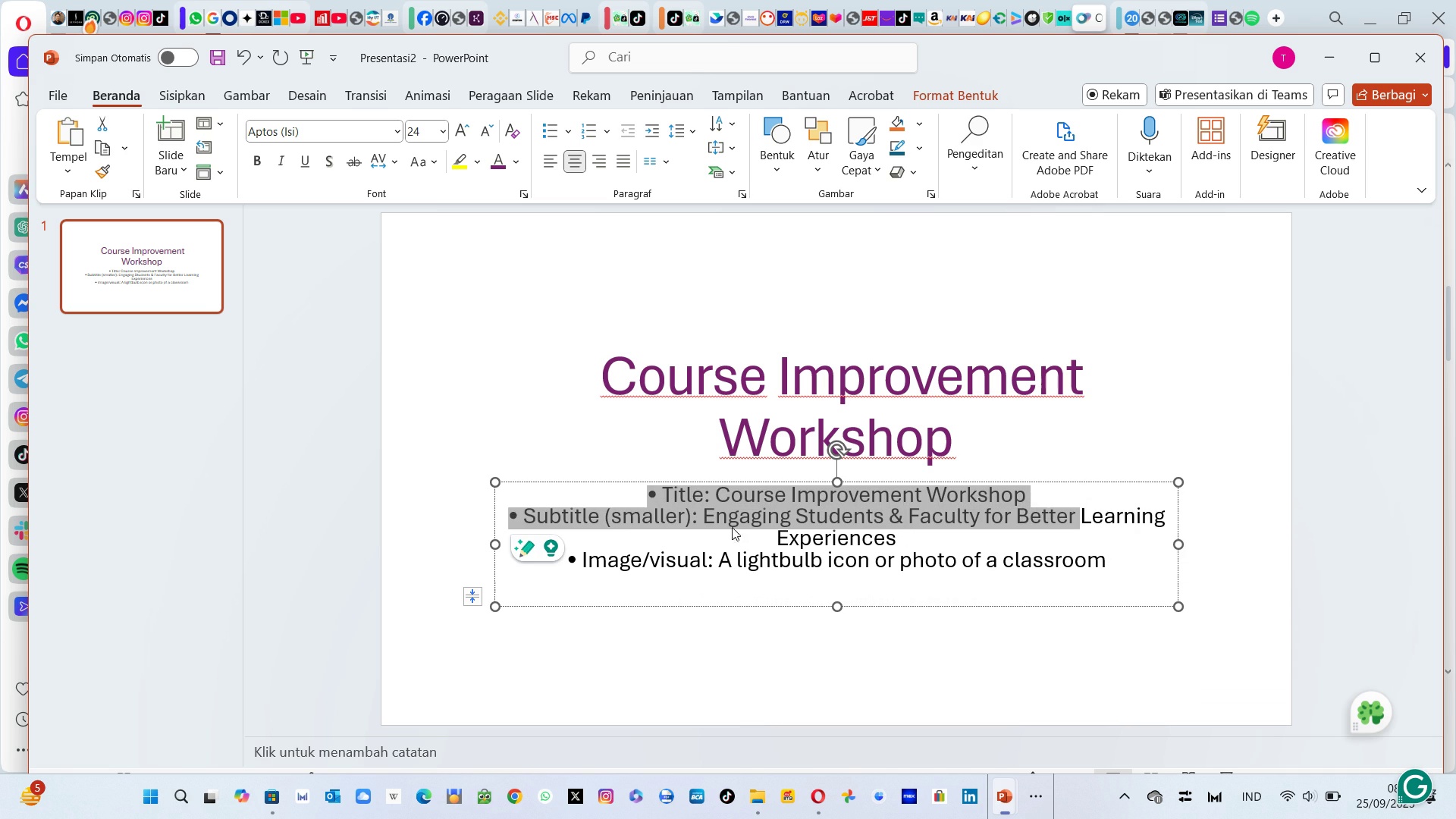 
key(Shift+ShiftLeft)
 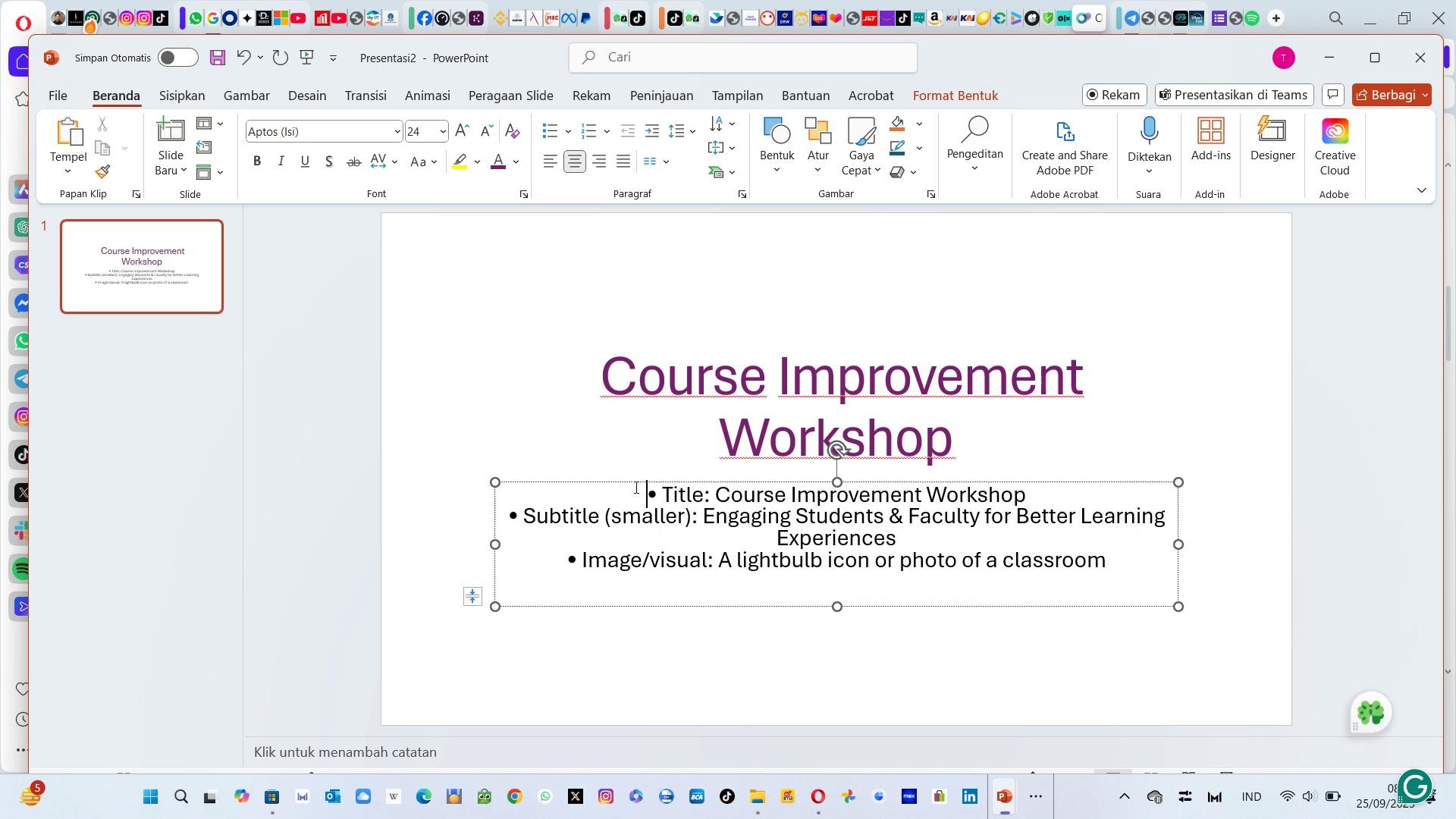 
left_click([635, 487])
 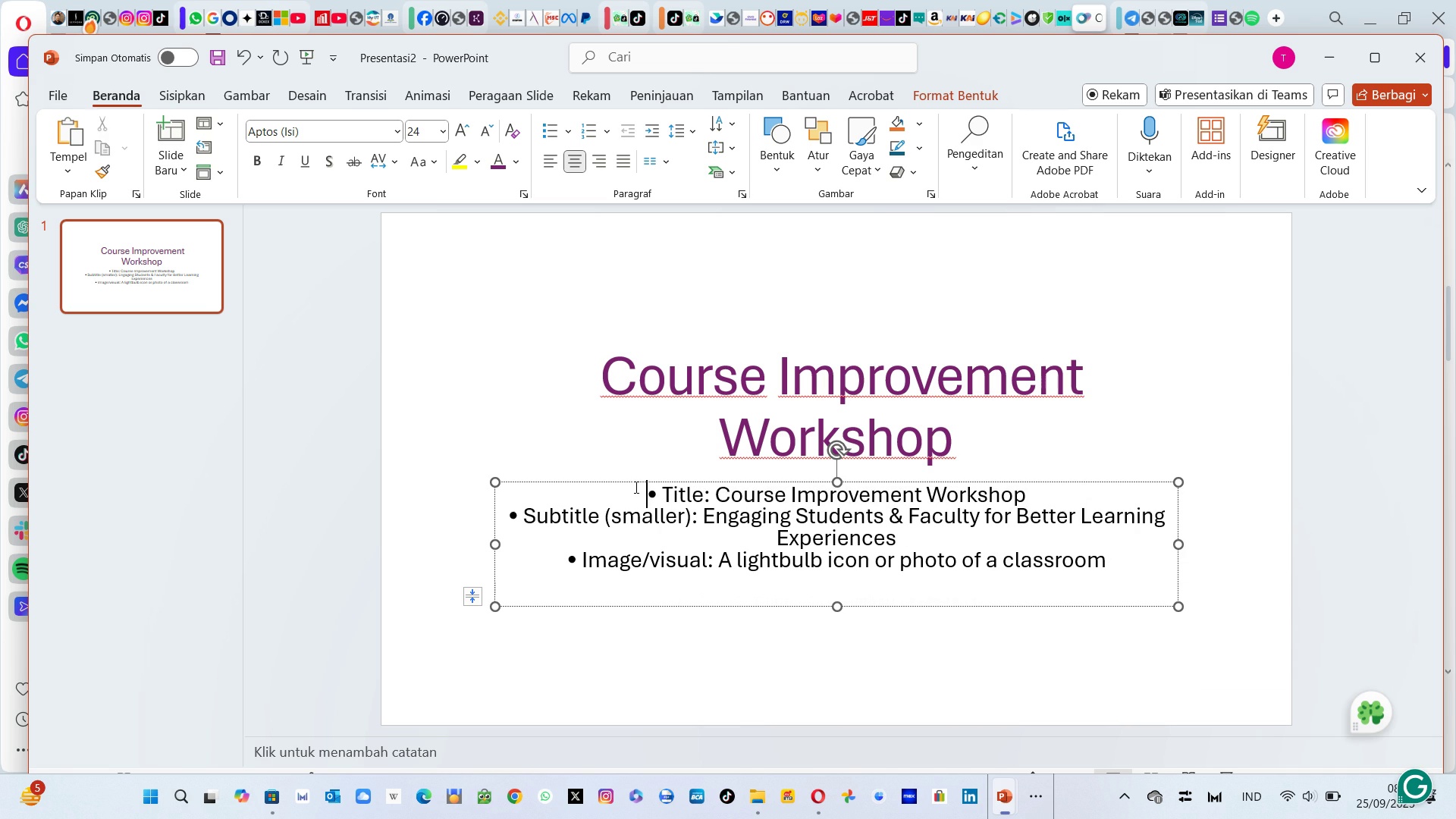 
left_click_drag(start_coordinate=[635, 487], to_coordinate=[996, 485])
 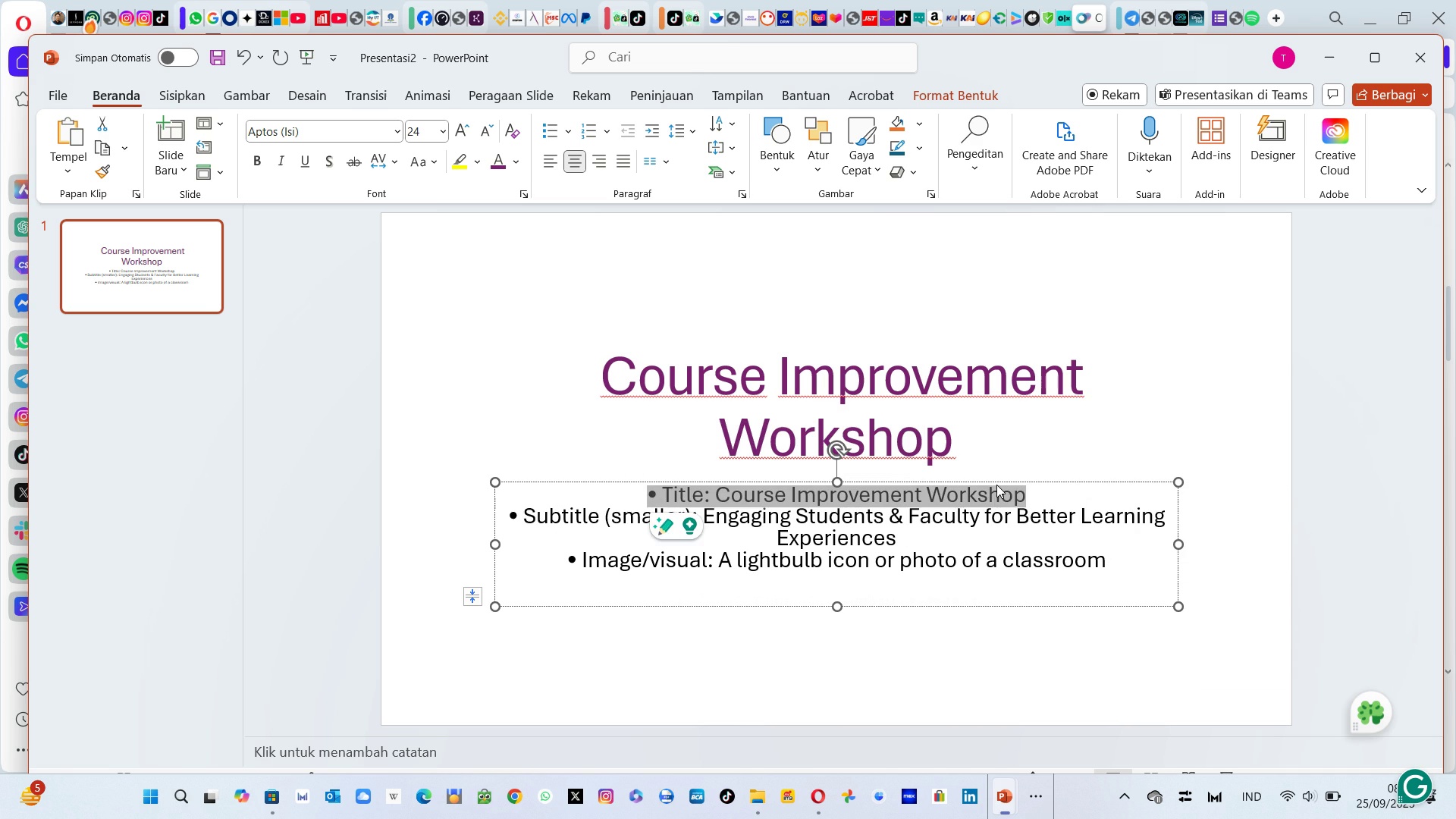 
key(Backspace)
 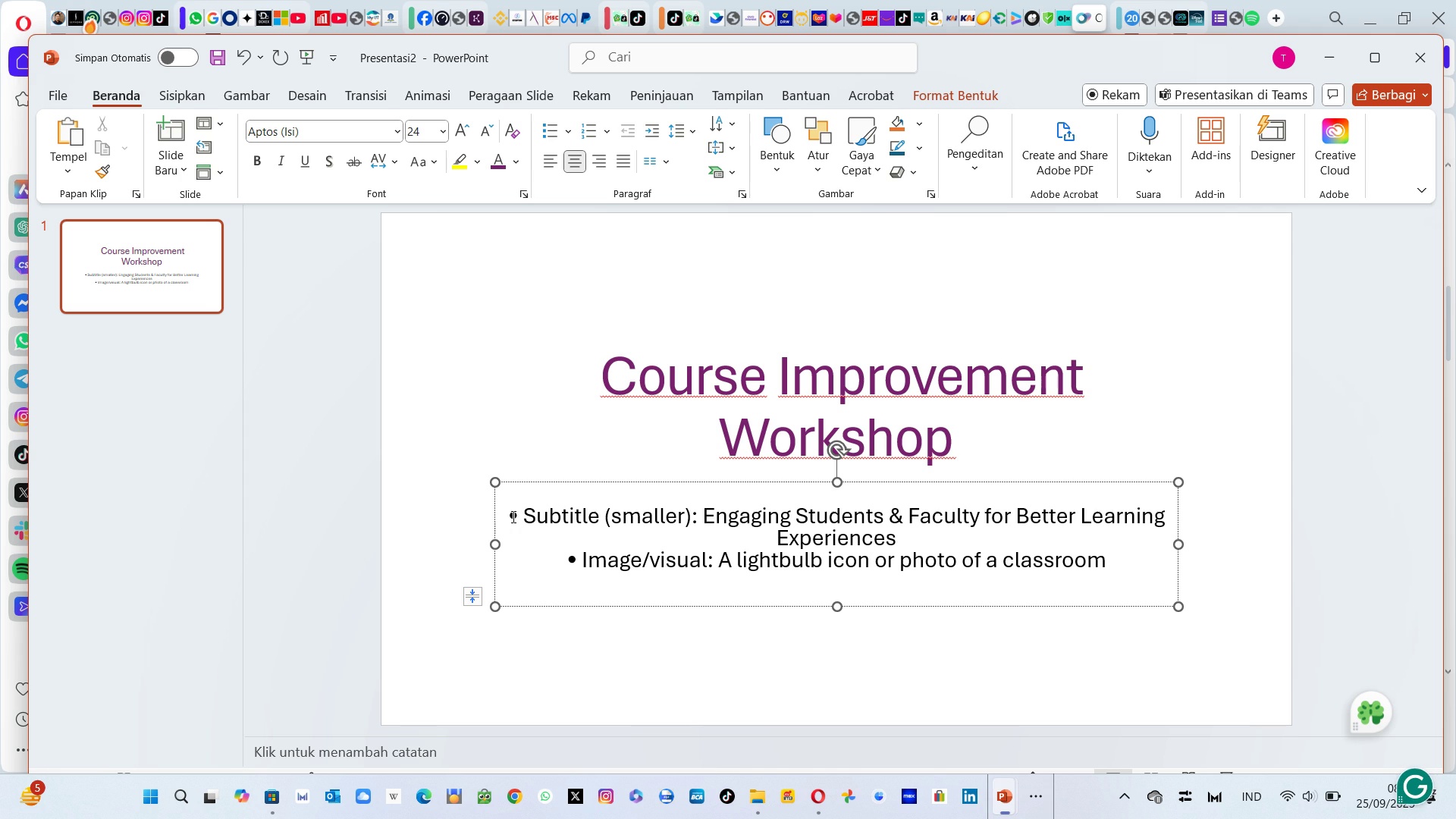 
left_click_drag(start_coordinate=[522, 515], to_coordinate=[693, 522])
 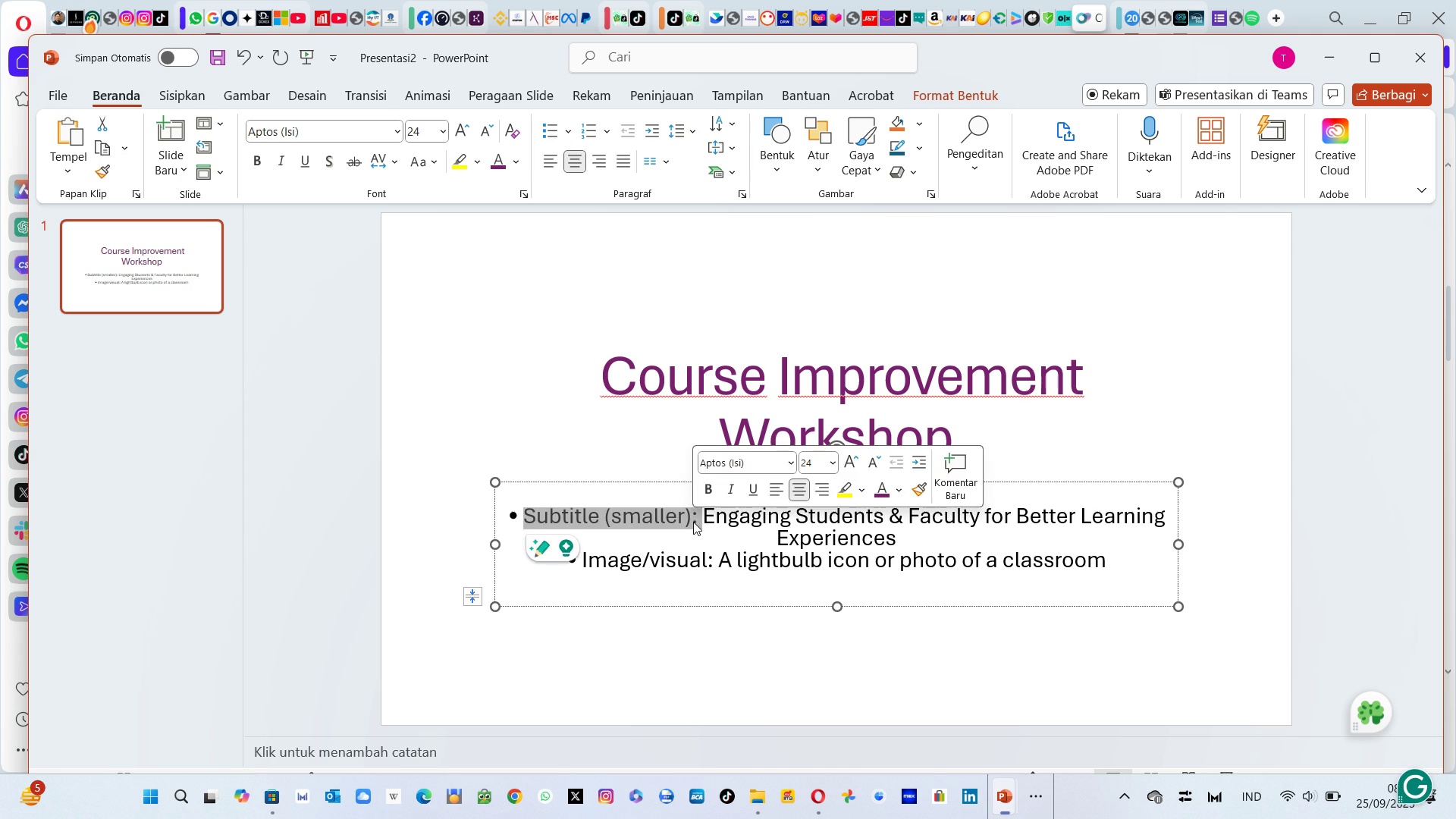 
key(Backspace)
 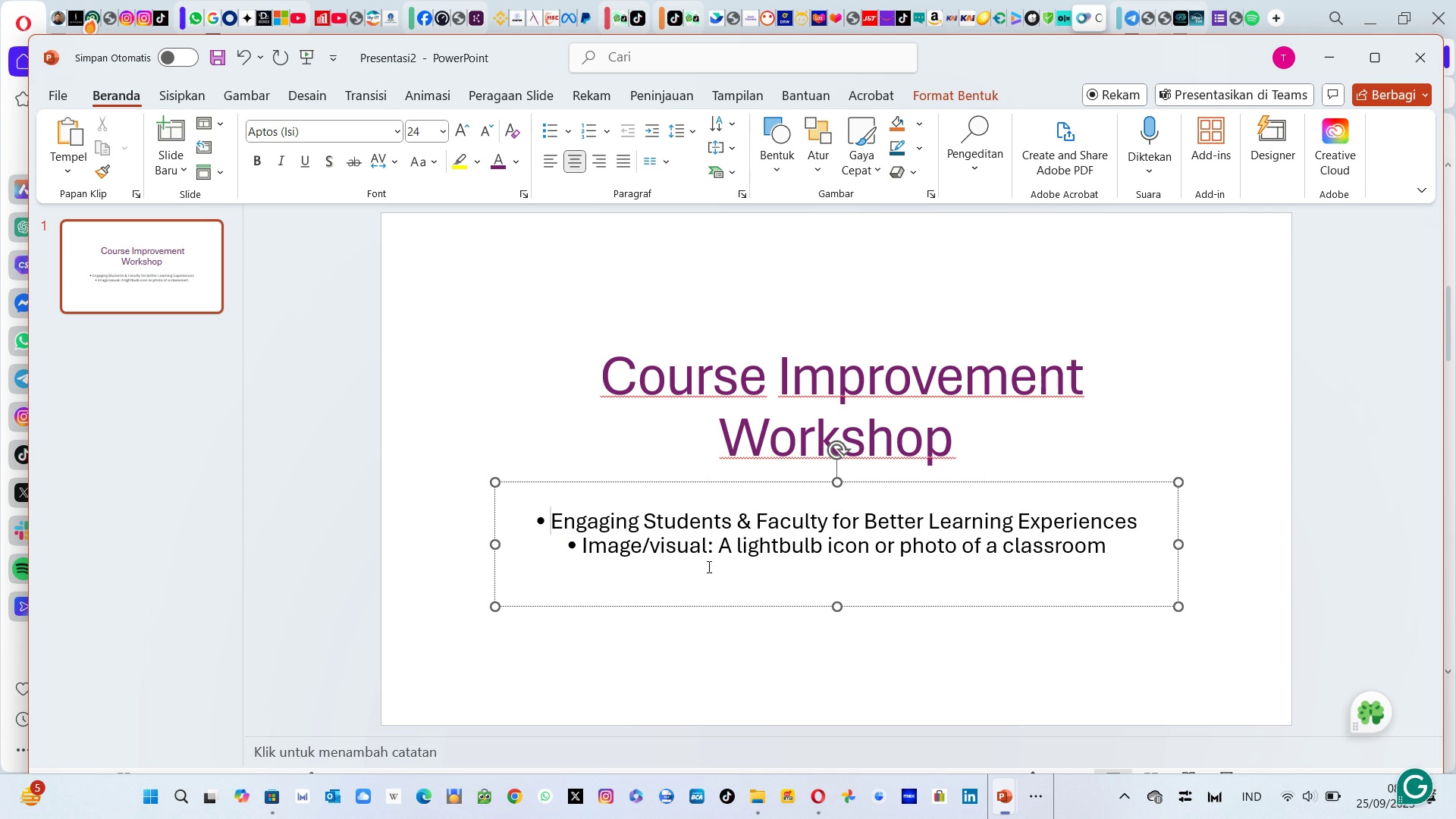 
key(Shift+ShiftLeft)
 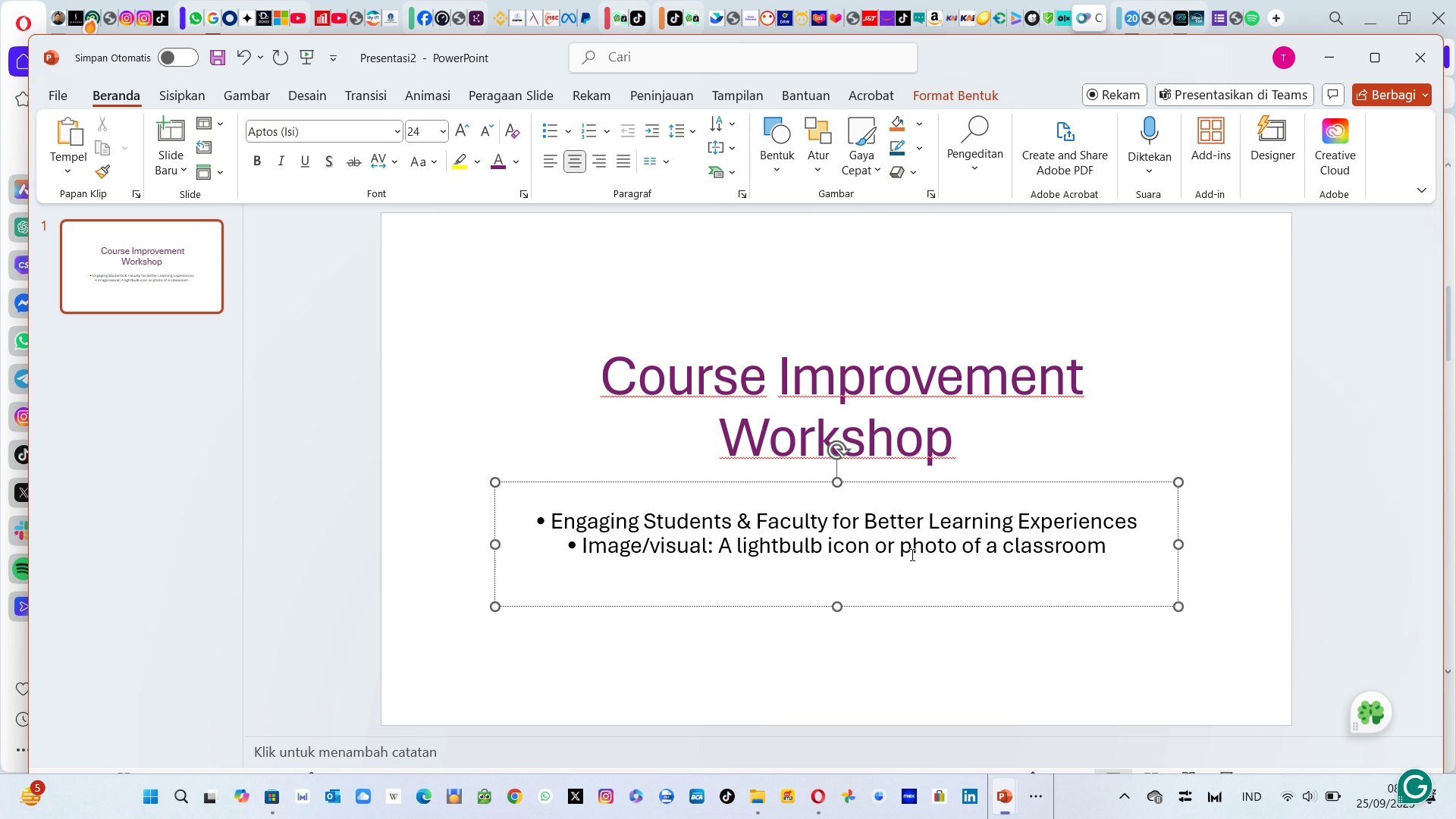 
left_click_drag(start_coordinate=[900, 545], to_coordinate=[1056, 540])
 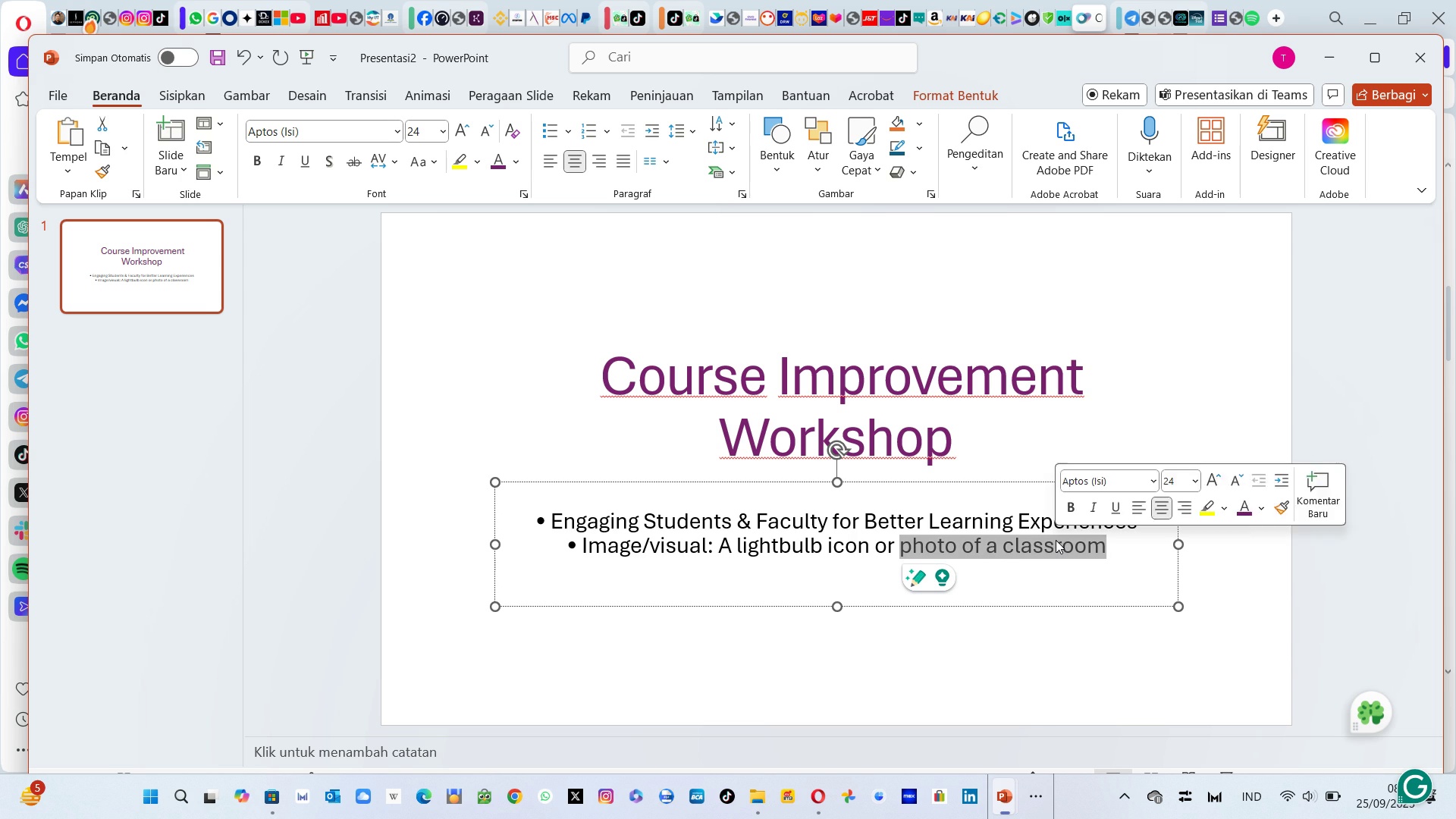 
key(Control+C)
 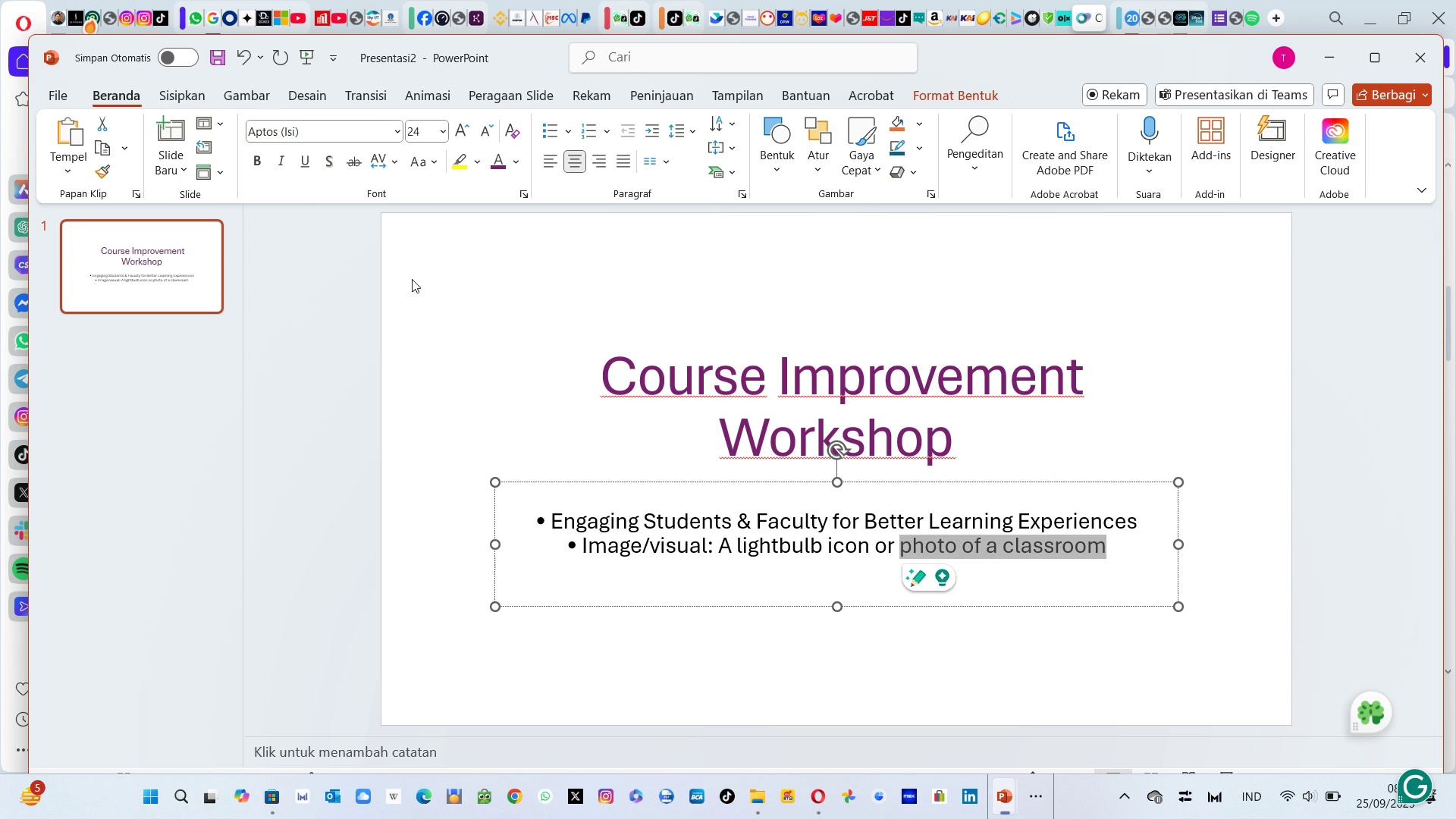 
wait(5.93)
 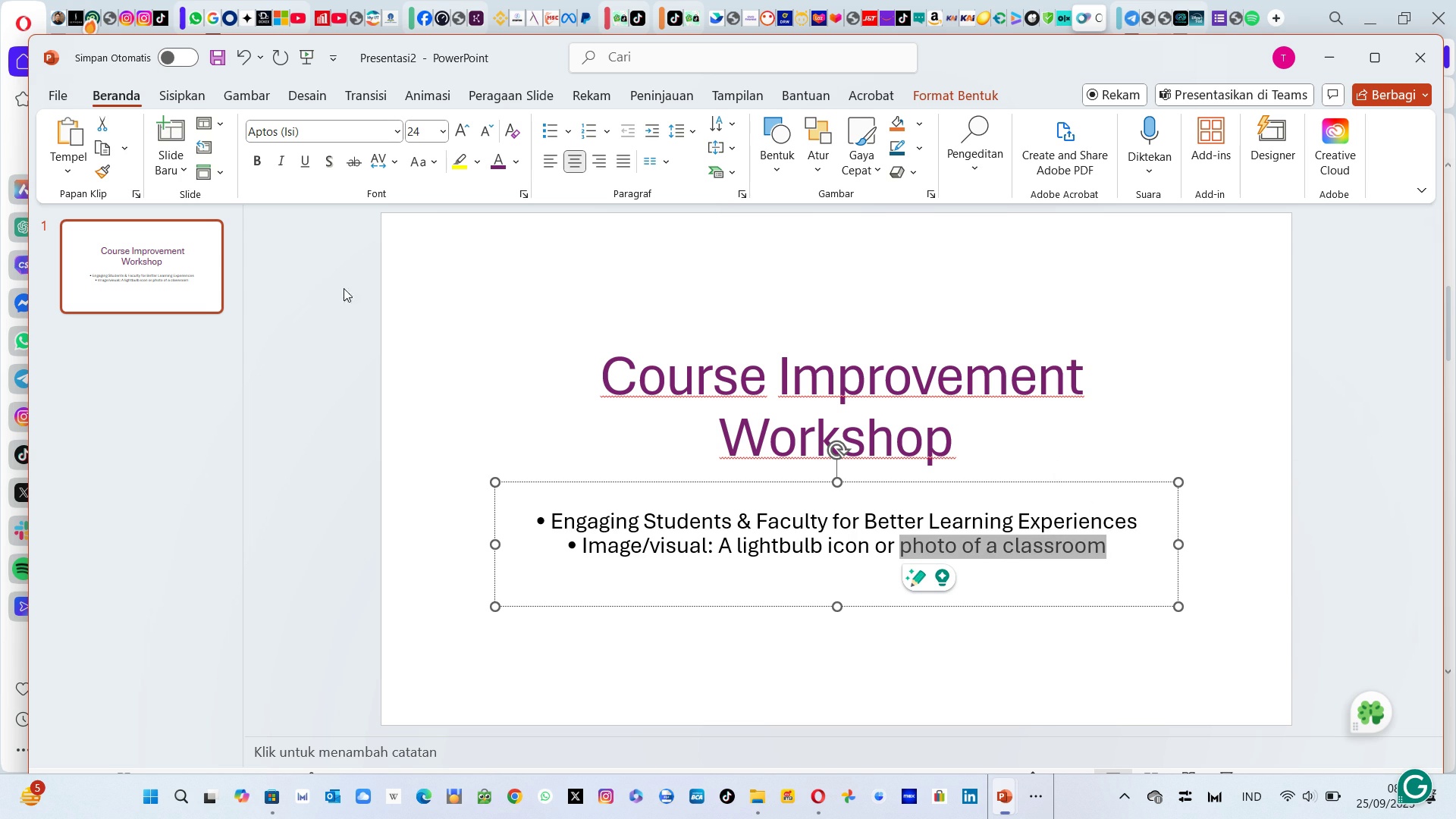 
left_click([209, 16])
 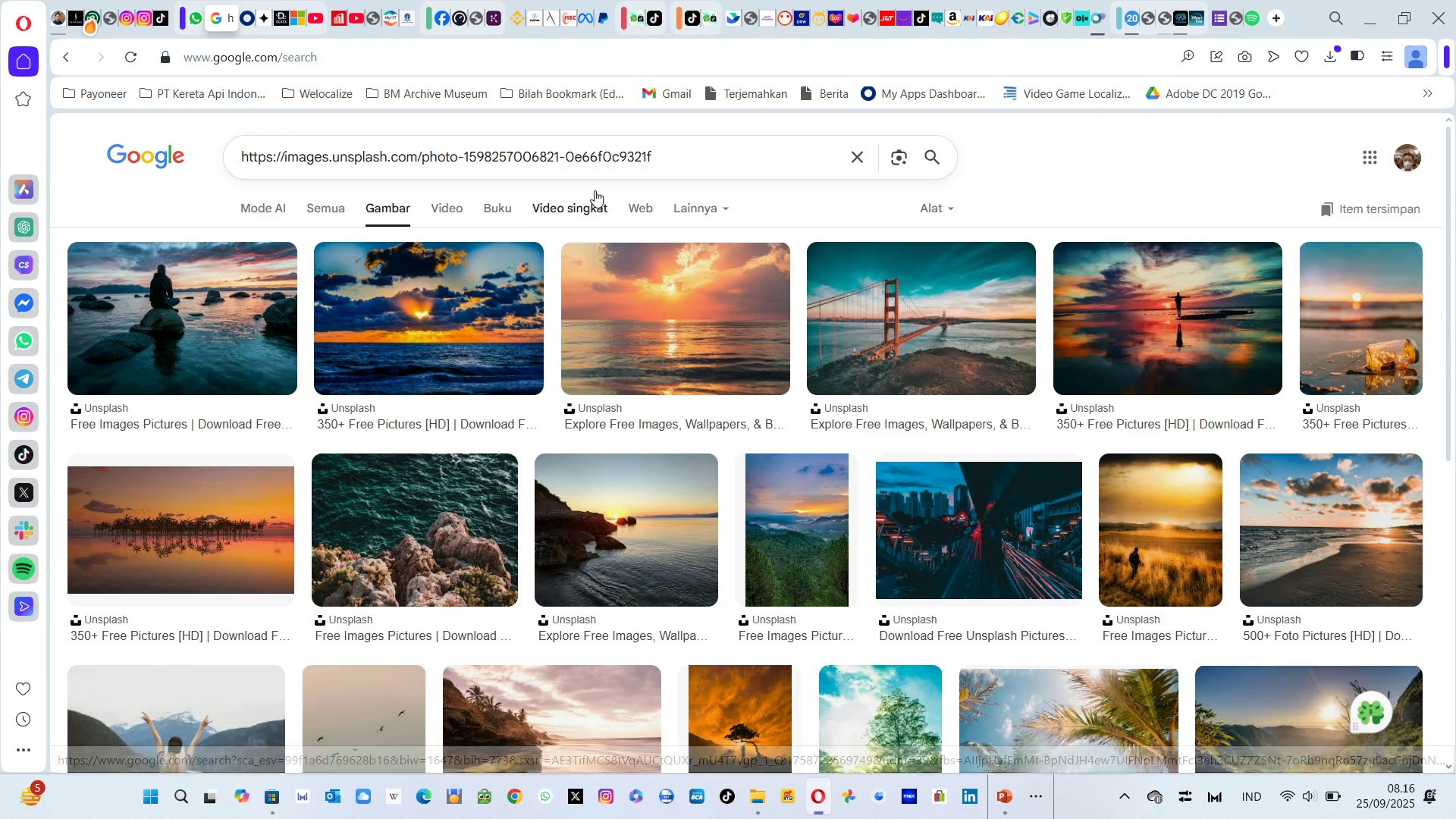 
left_click_drag(start_coordinate=[661, 146], to_coordinate=[226, 166])
 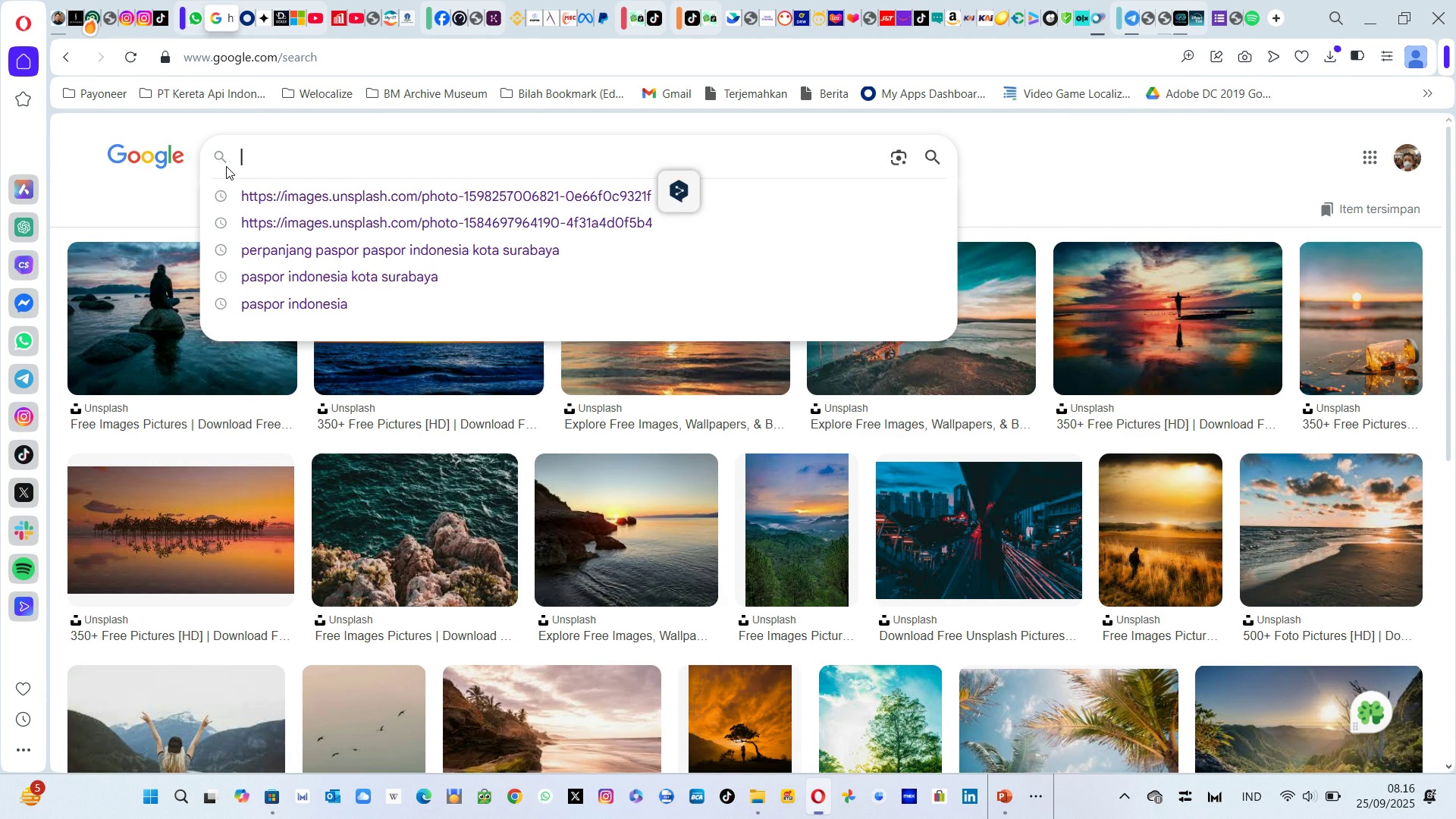 
key(Backspace)
 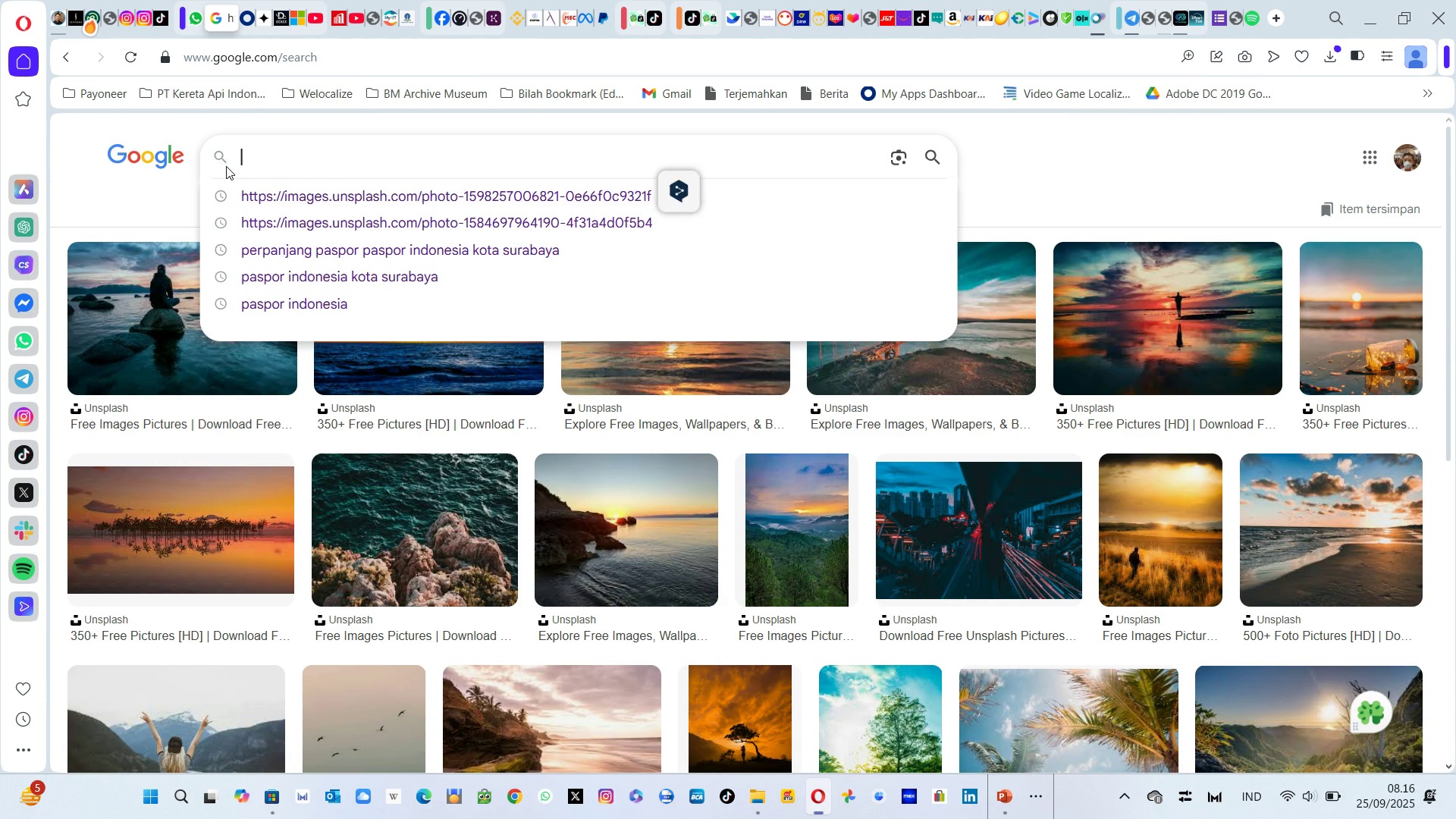 
key(Control+V)
 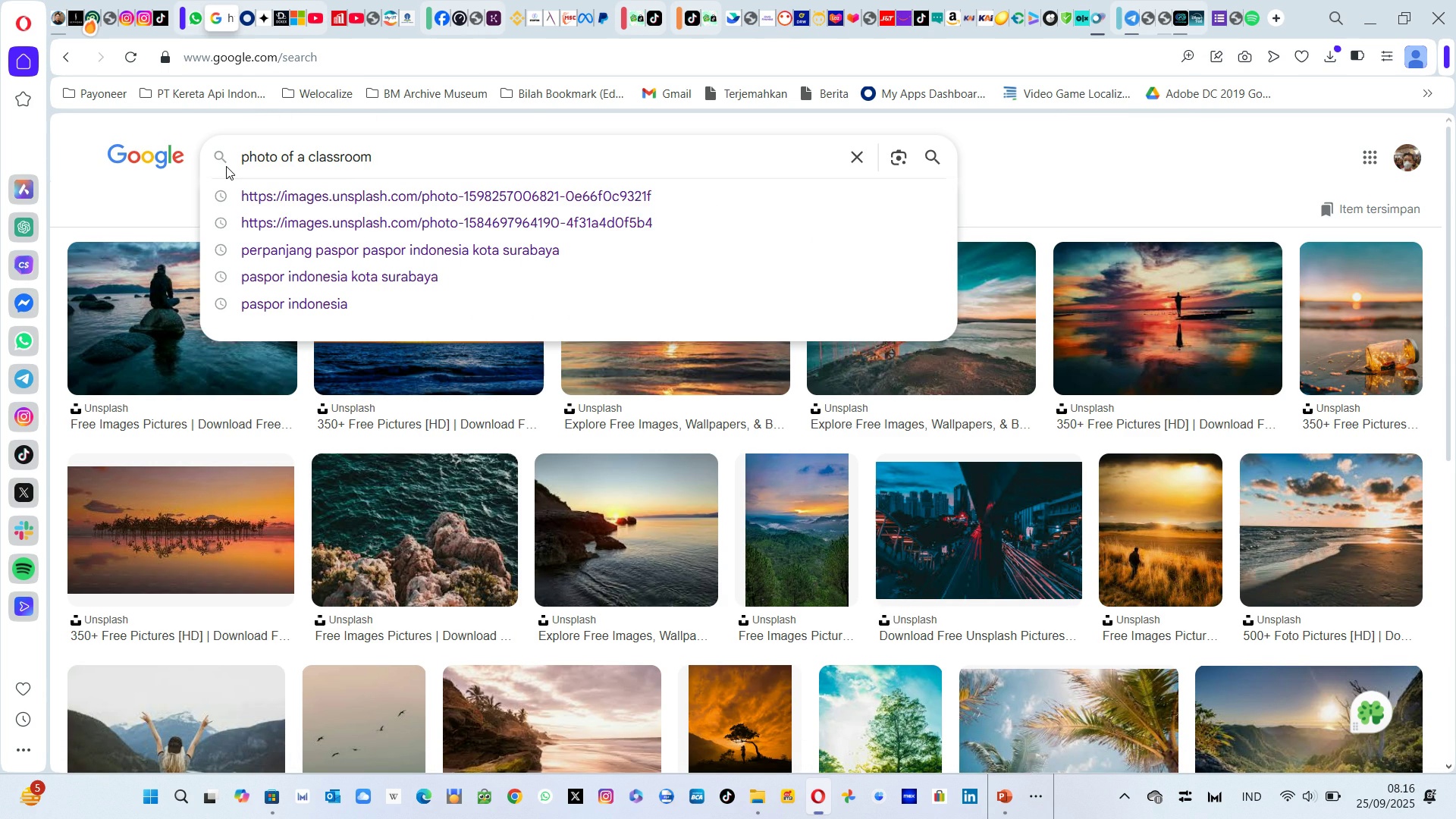 
key(Enter)
 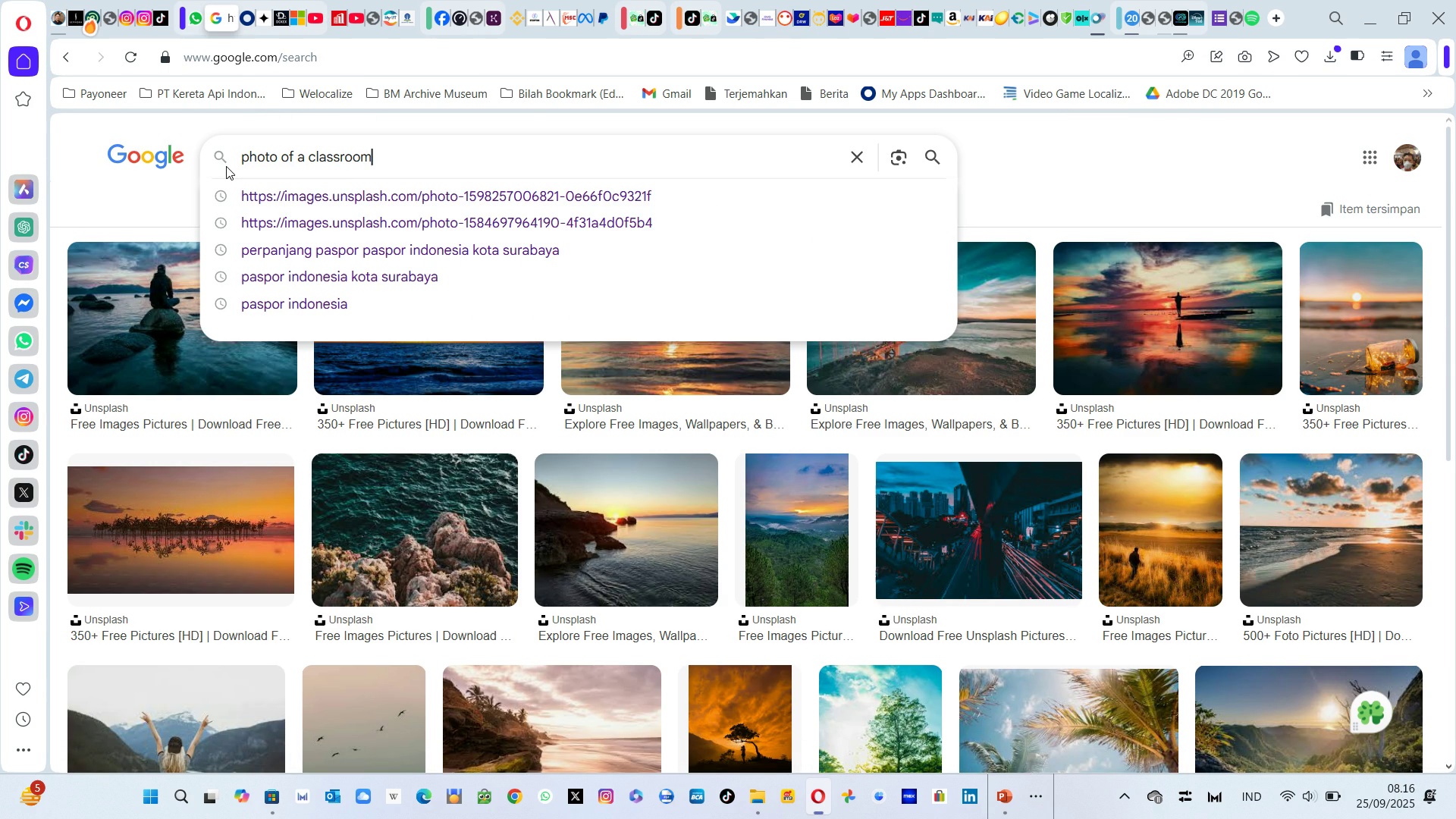 
left_click([226, 166])
 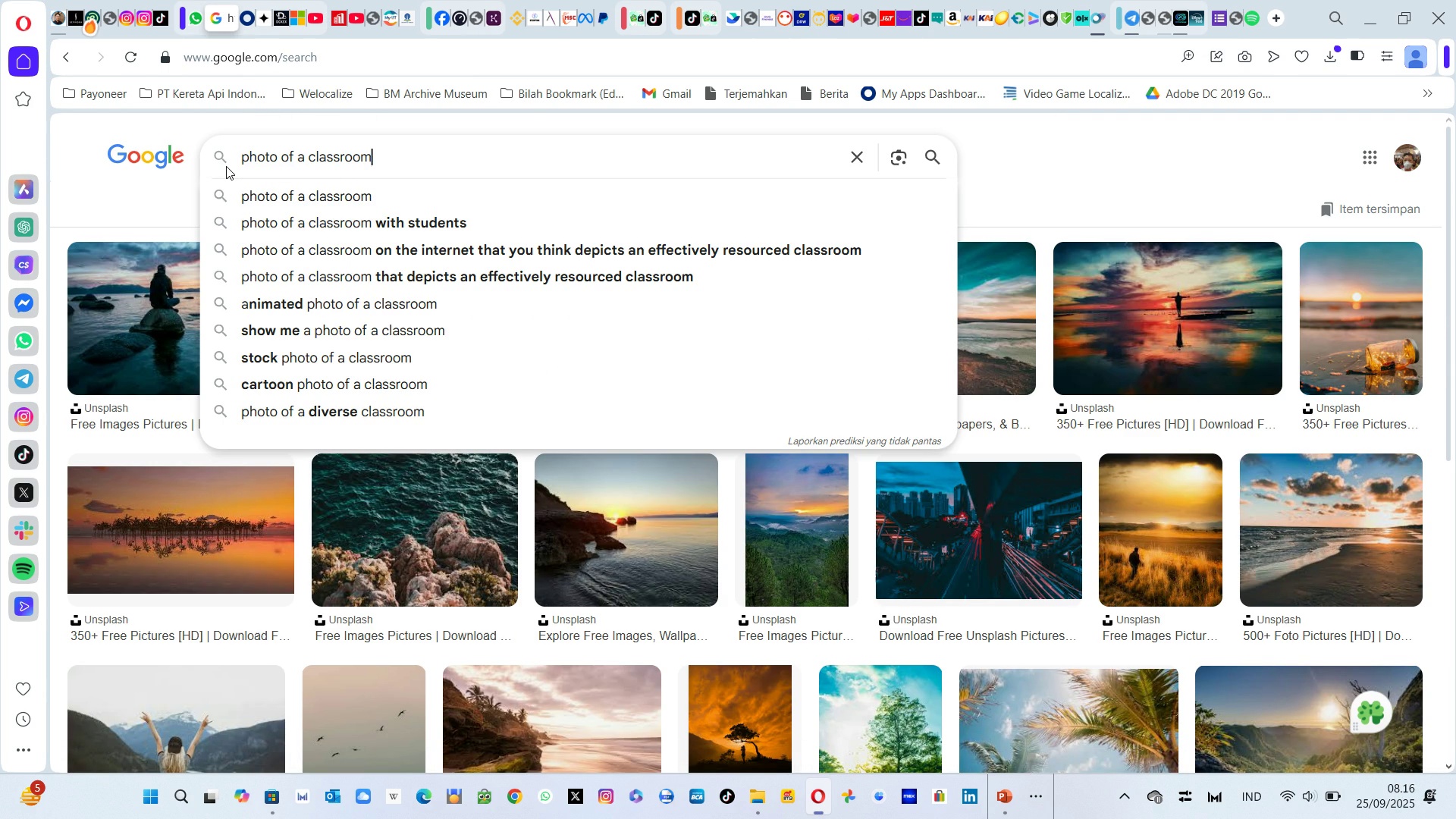 
key(Enter)
 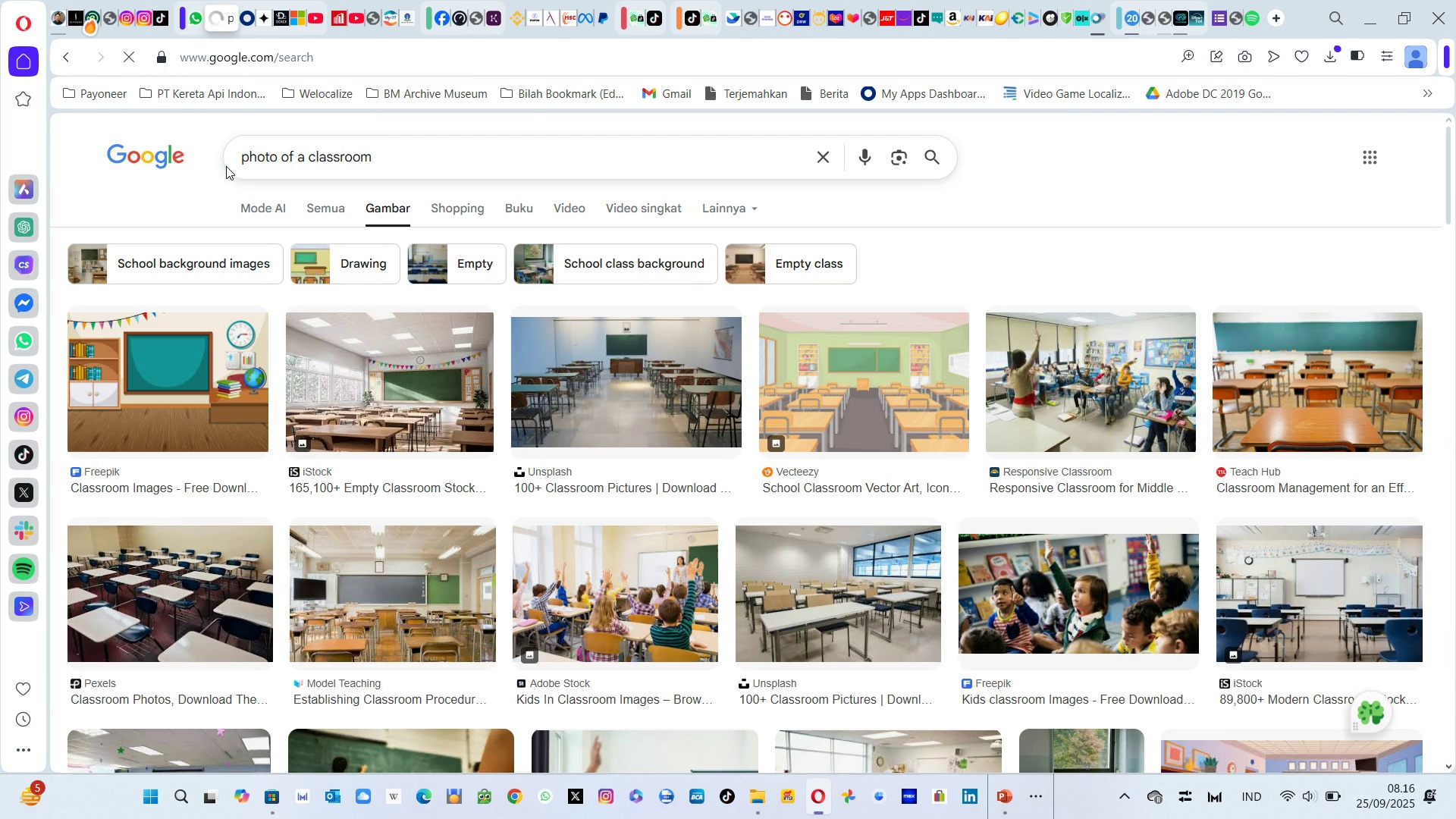 
mouse_move([491, 398])
 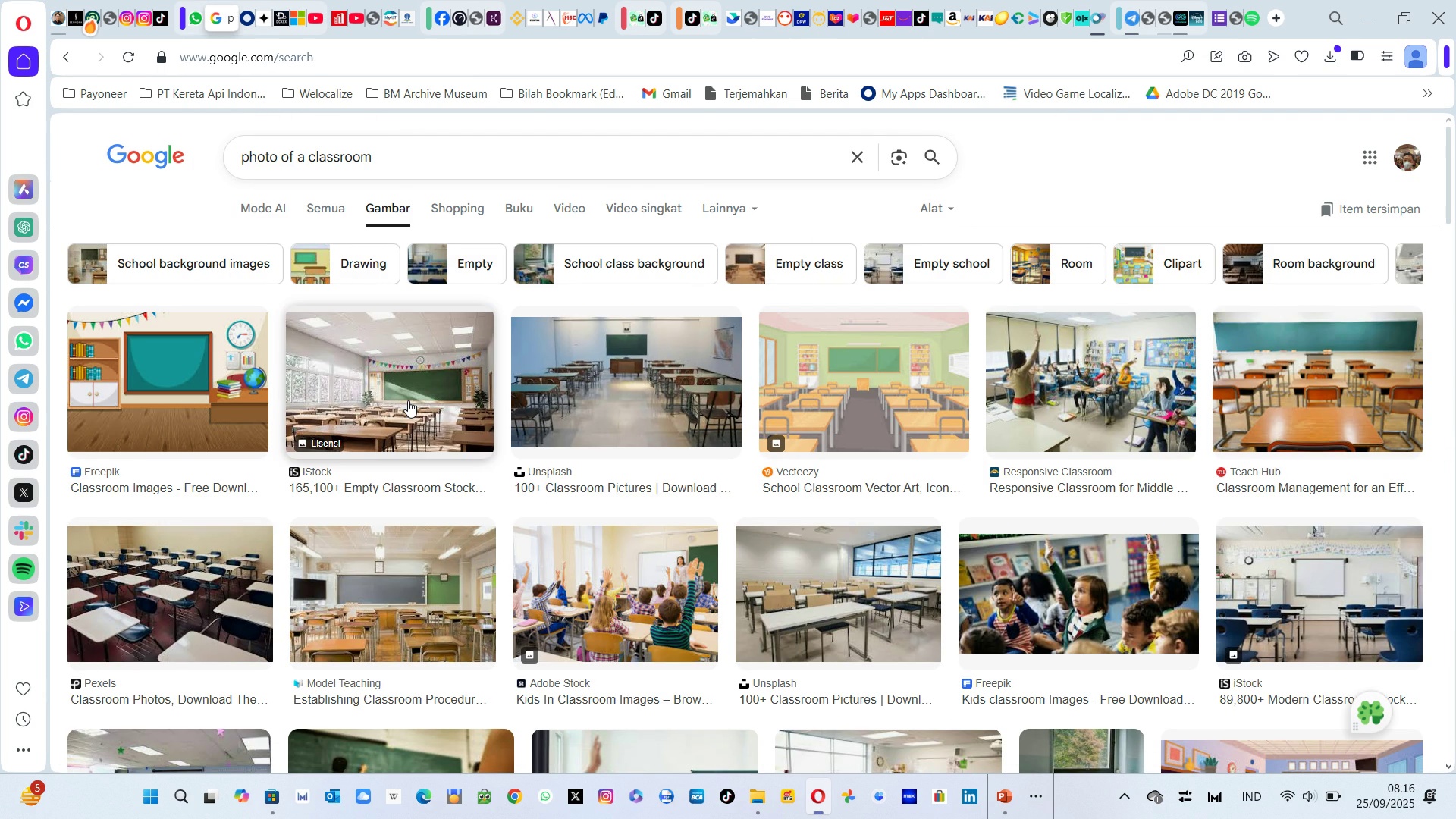 
right_click([408, 400])
 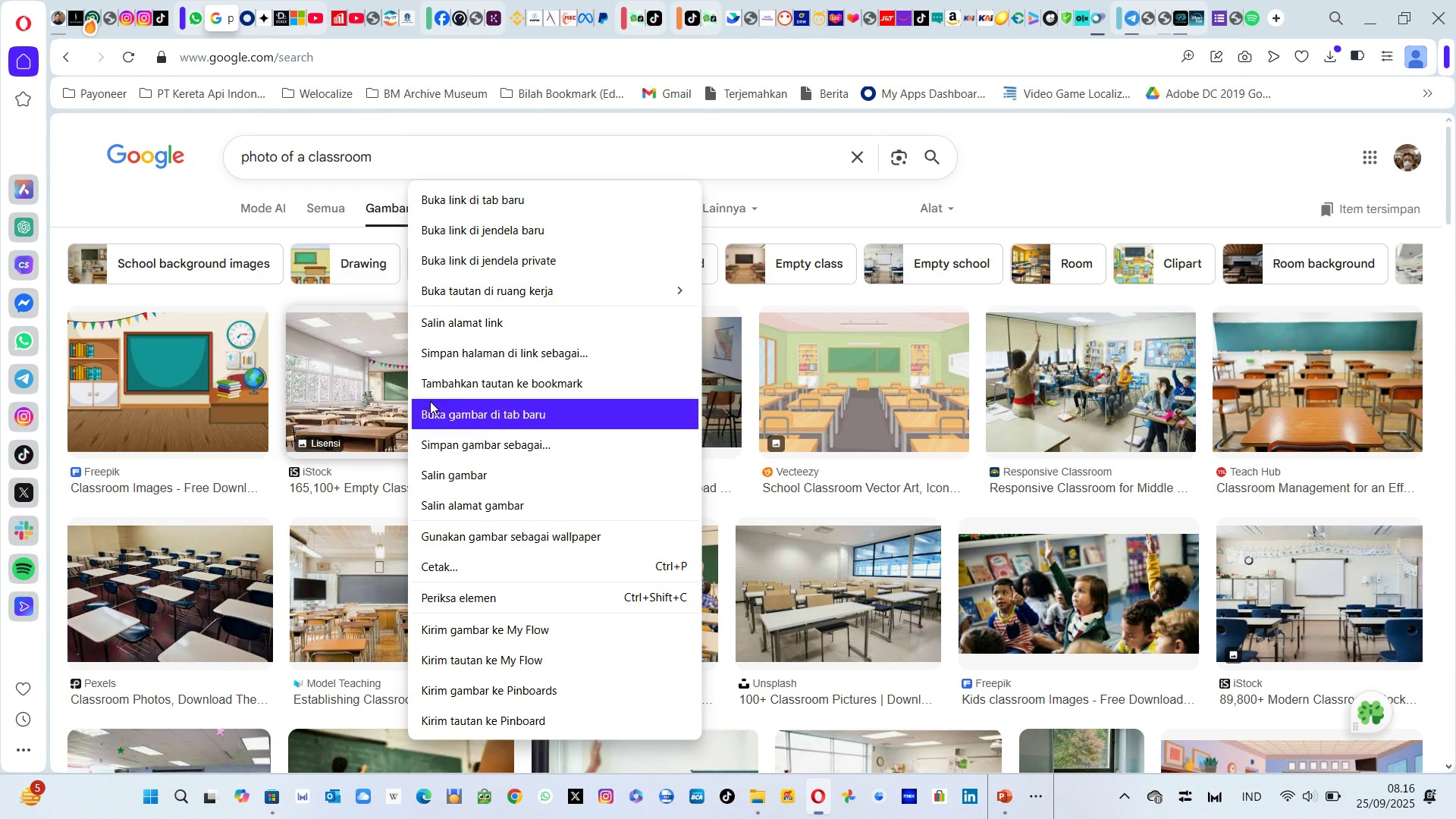 
mouse_move([411, 405])
 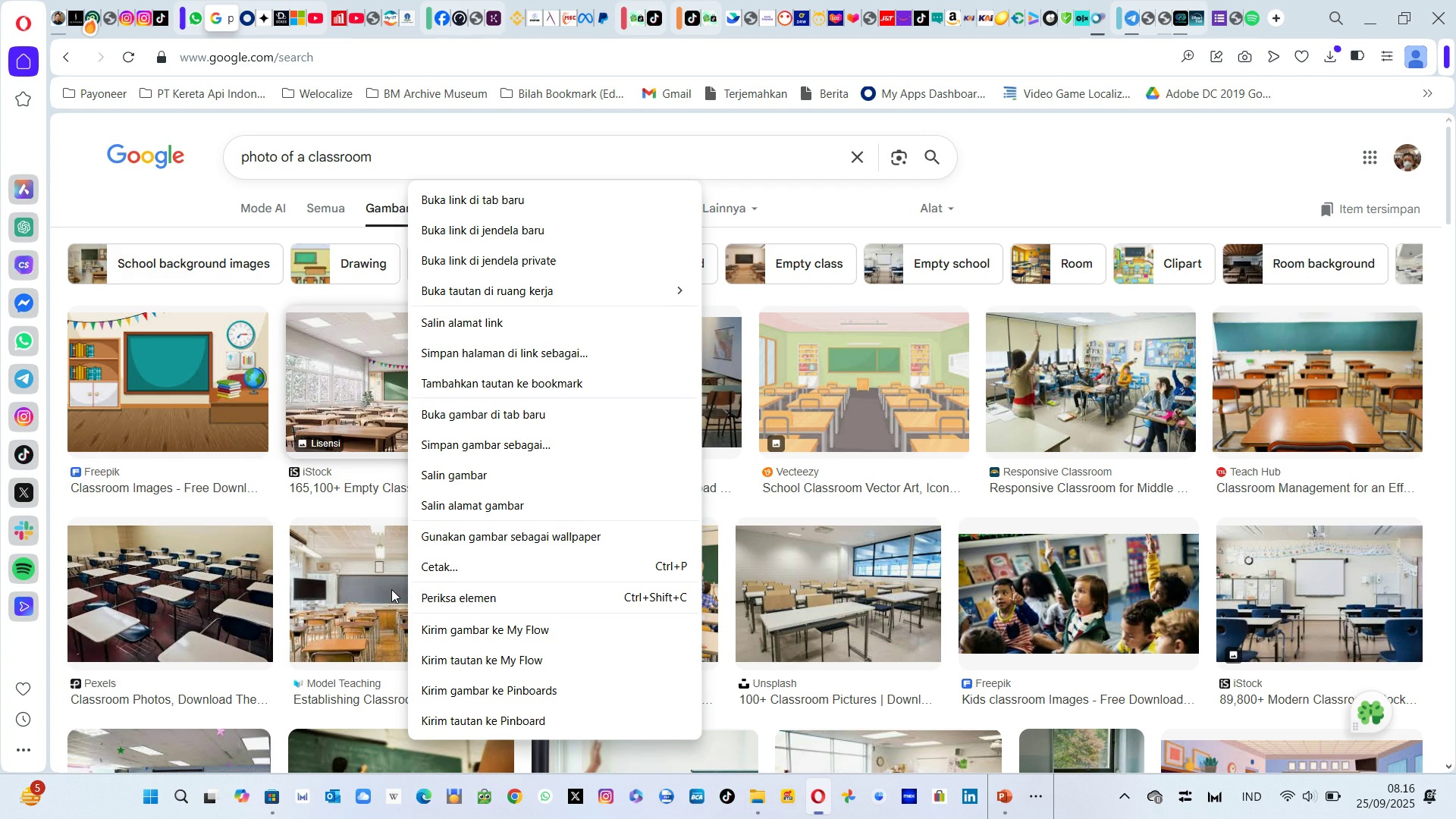 
wait(8.75)
 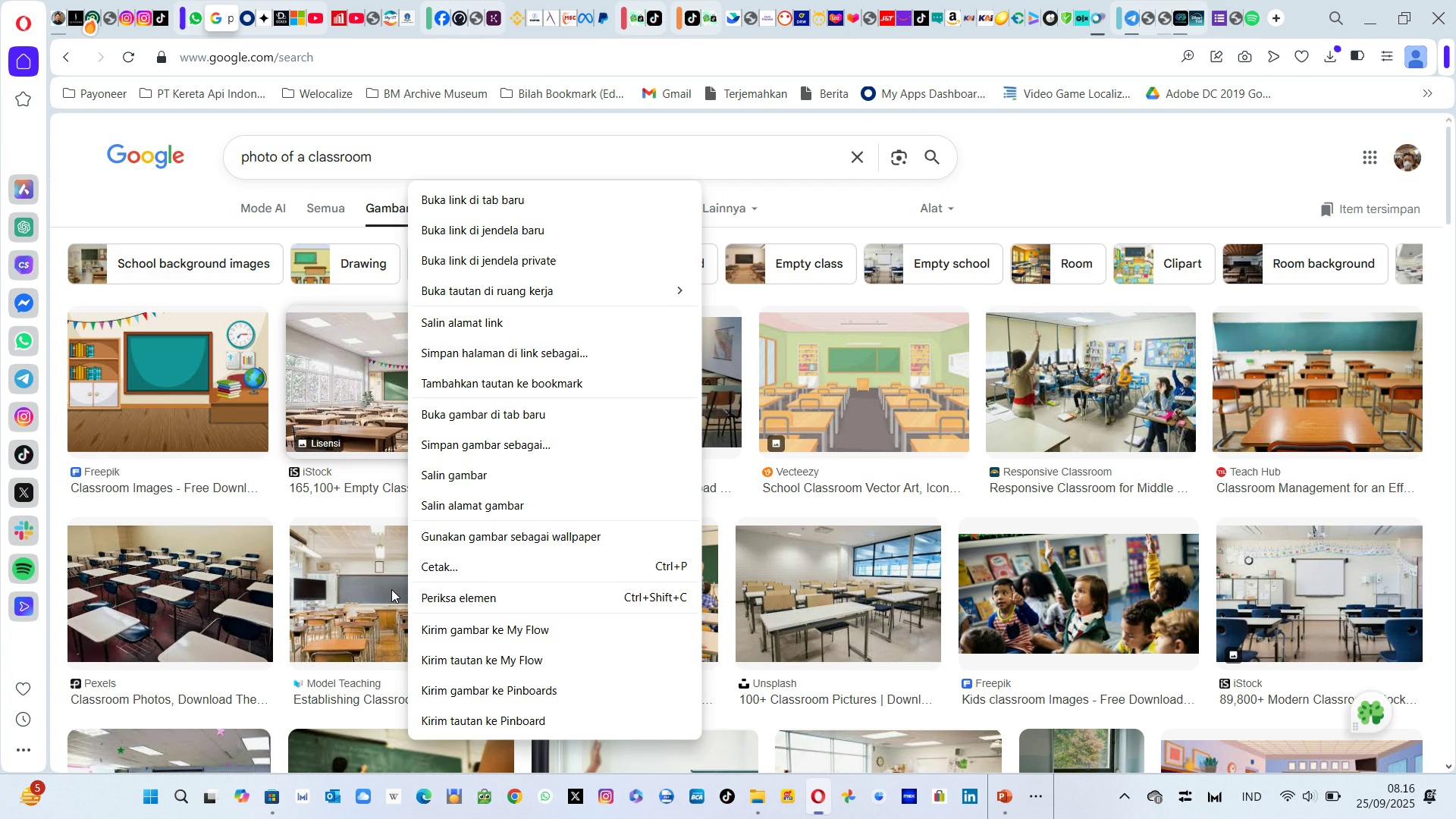 
left_click([561, 440])
 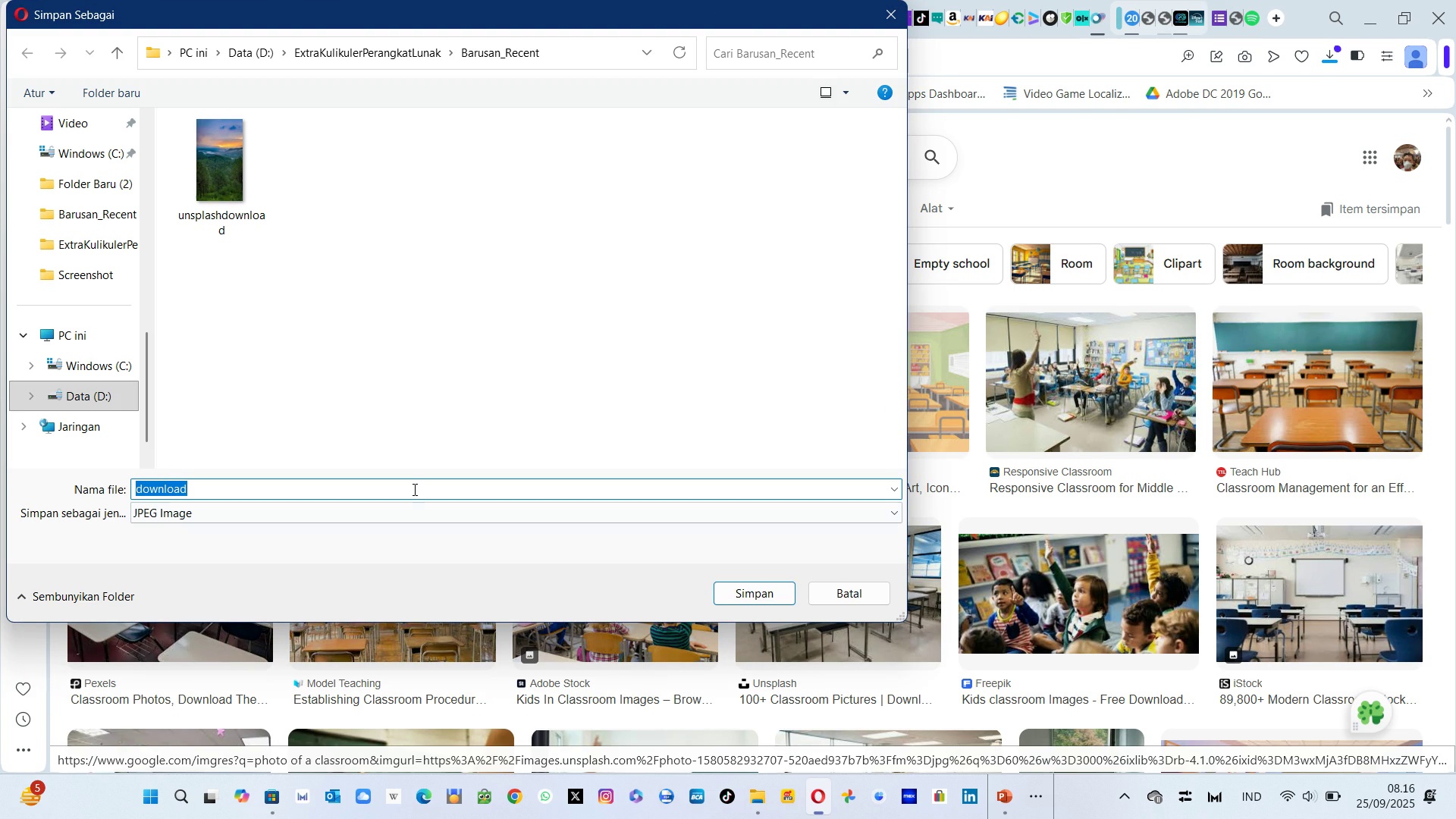 
key(Backspace)
type(PhotoClassroom)
 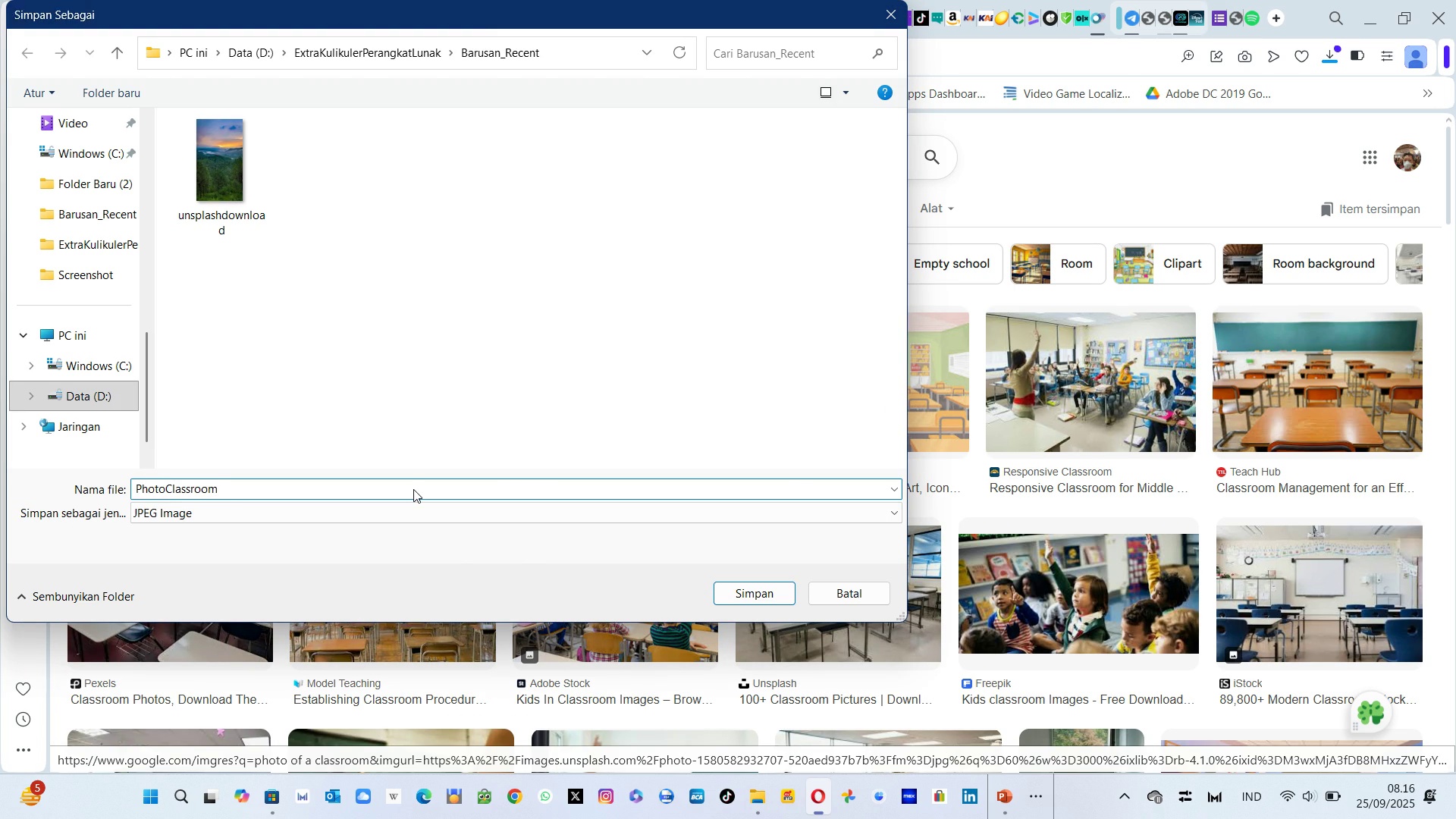 
 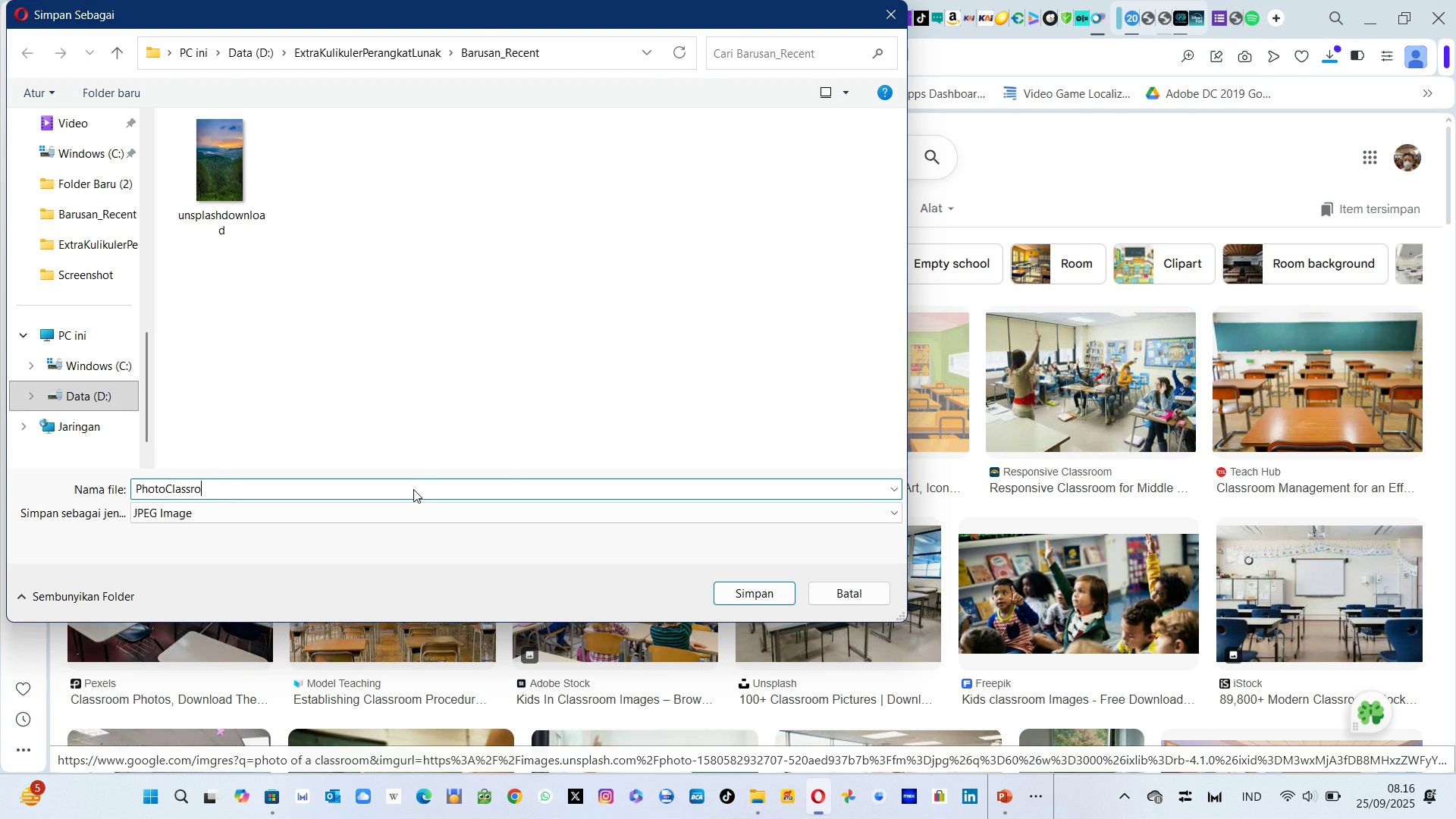 
key(Enter)
 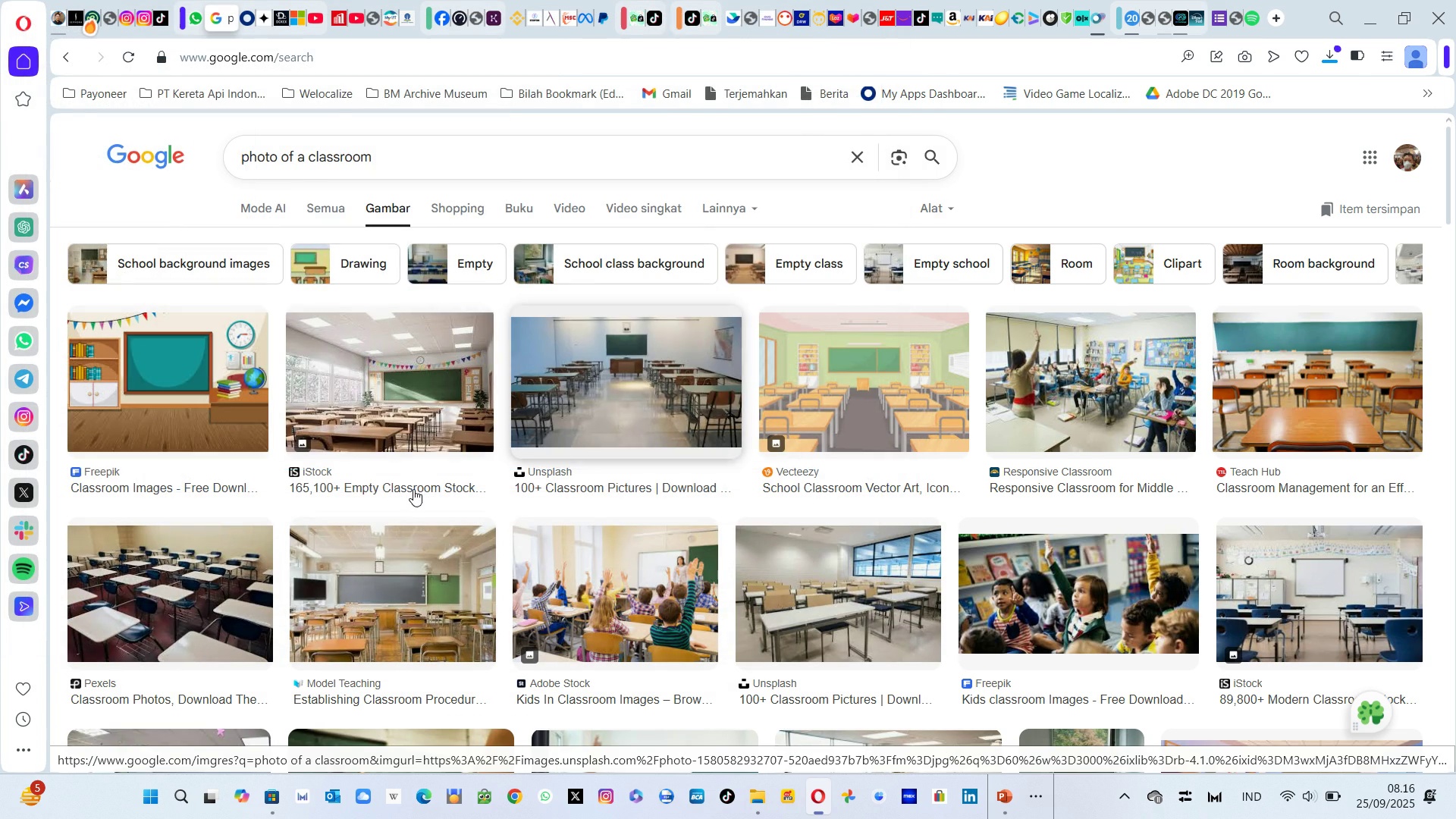 
key(Alt+Tab)
 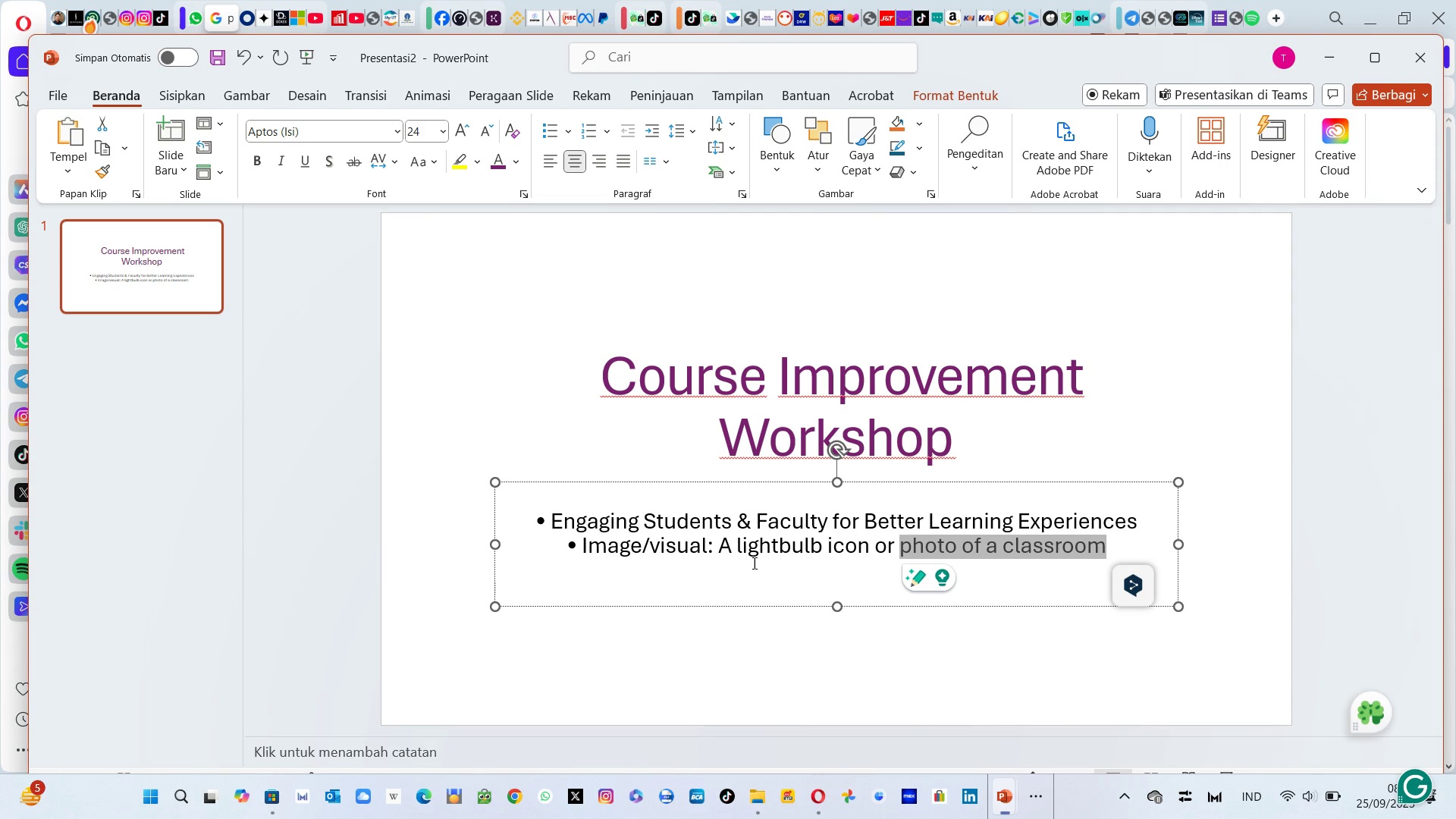 
left_click_drag(start_coordinate=[570, 549], to_coordinate=[1067, 556])
 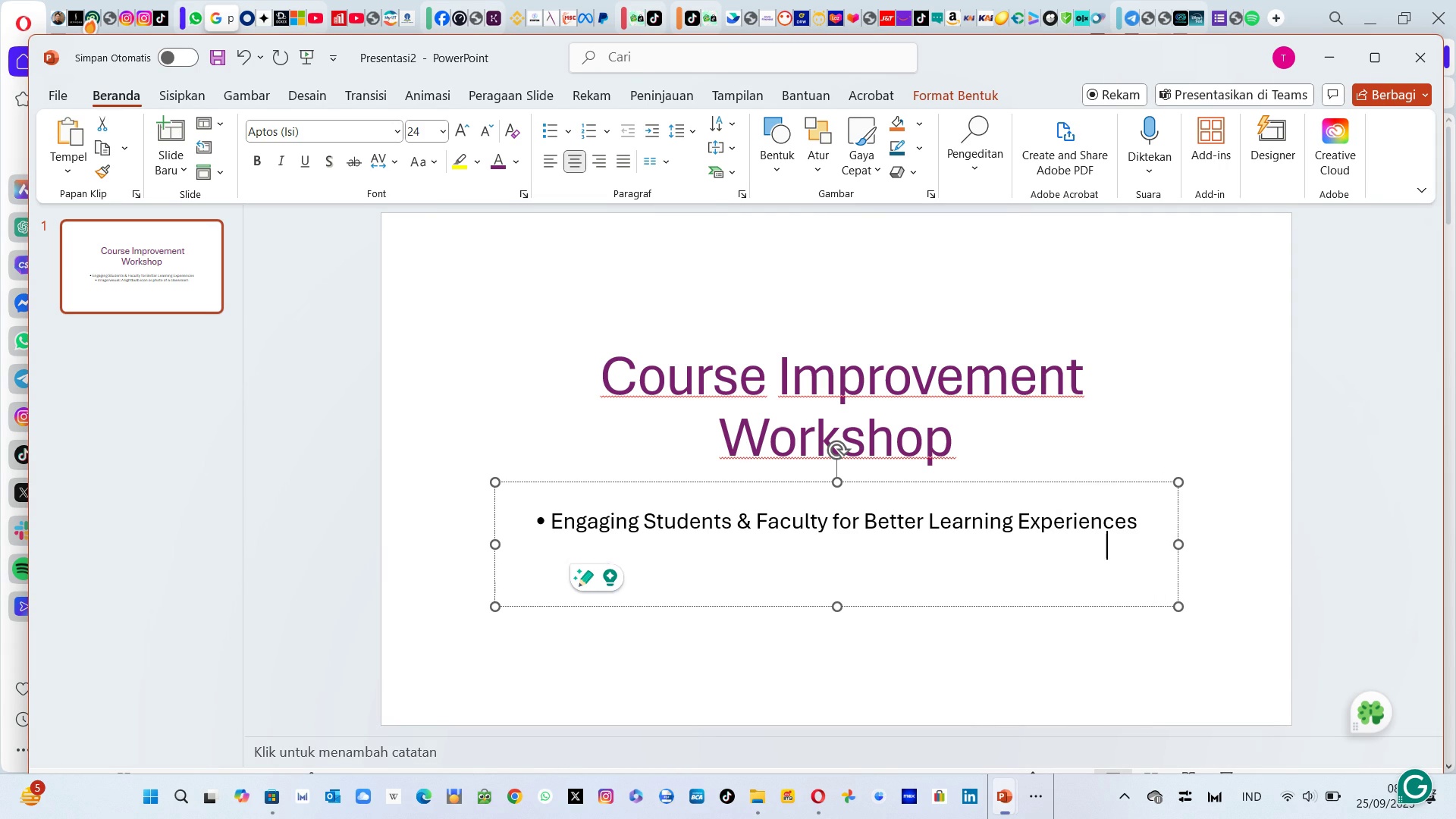 
key(Backspace)
 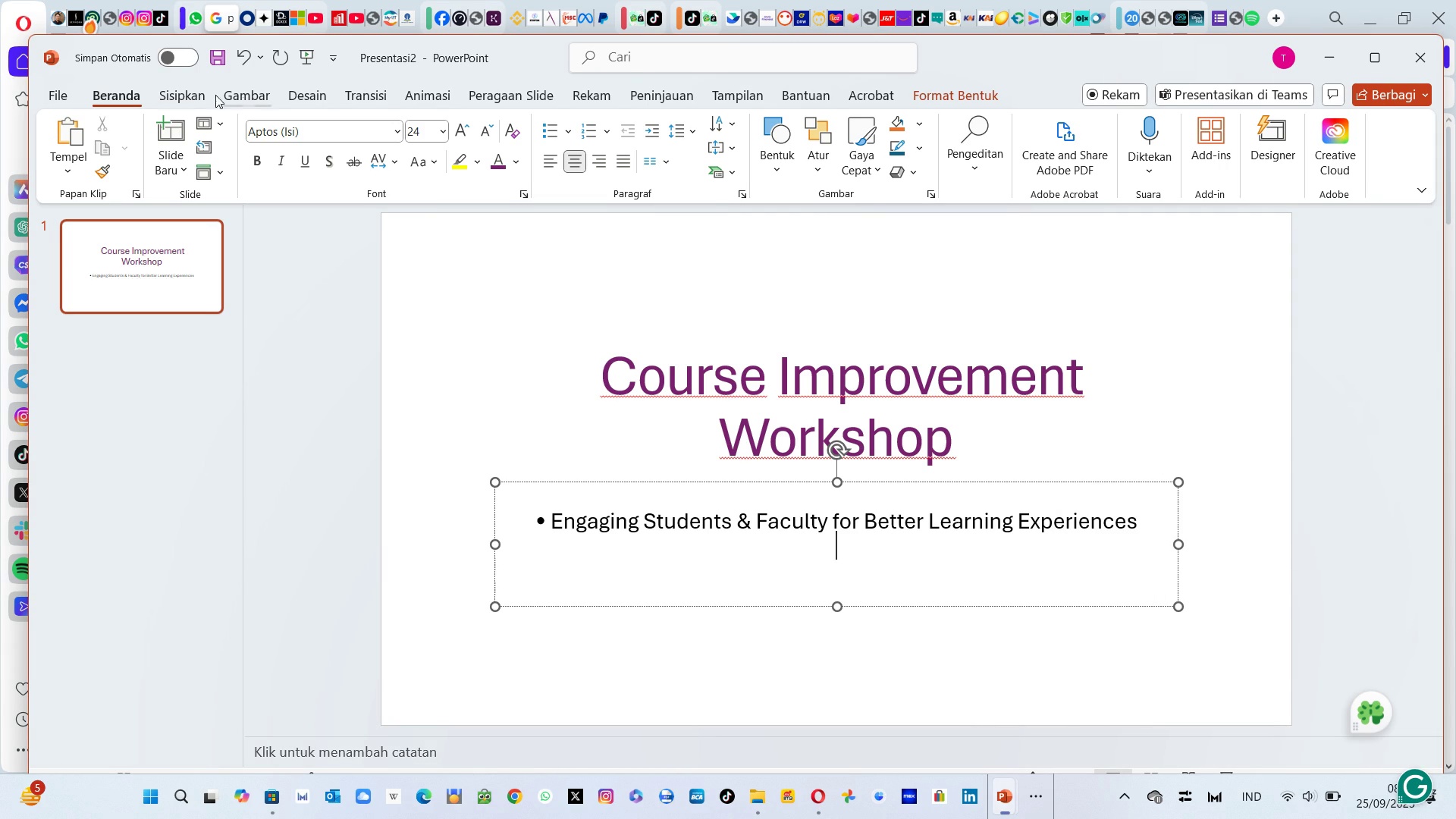 
left_click([238, 94])
 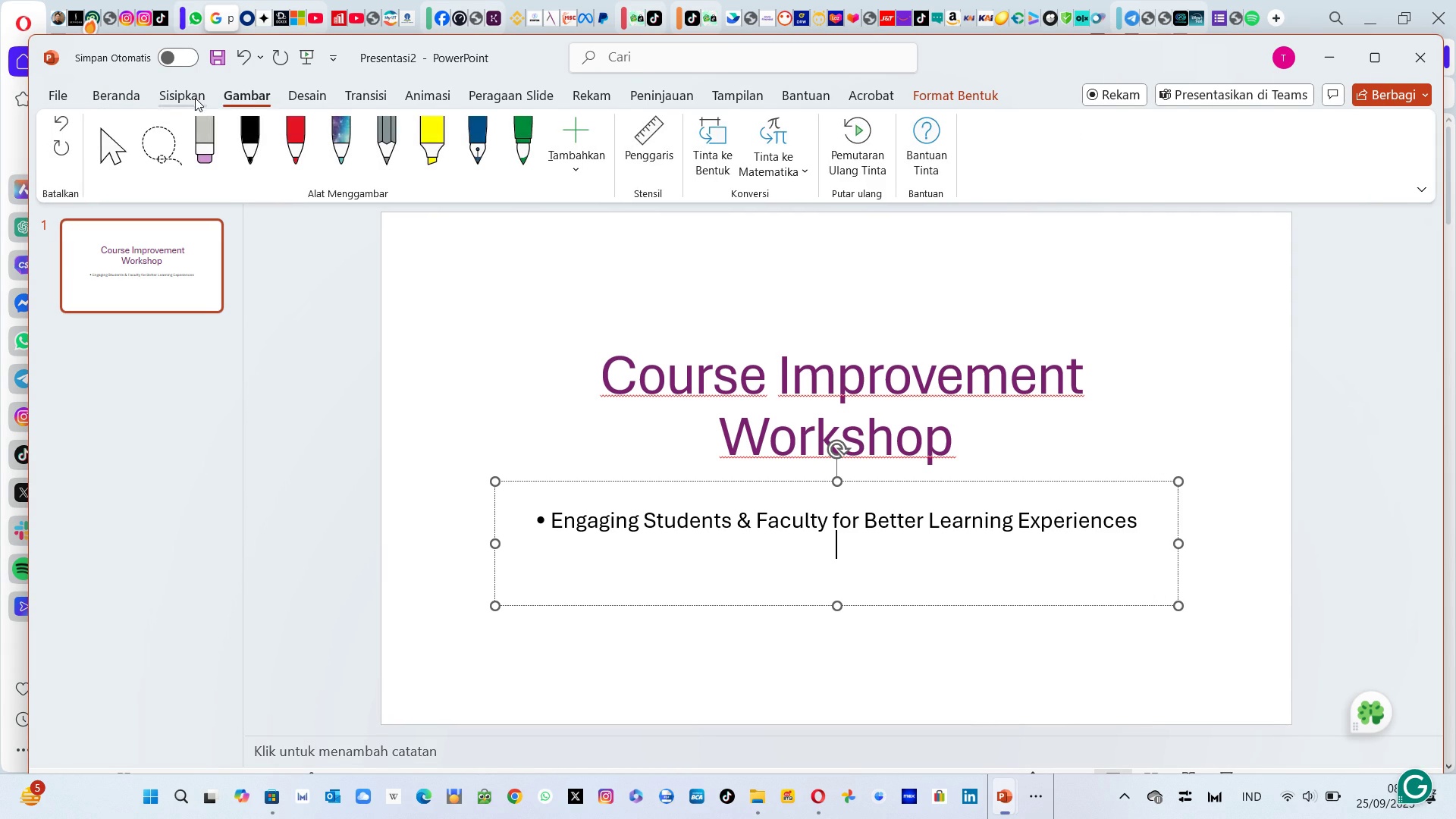 
left_click([193, 96])
 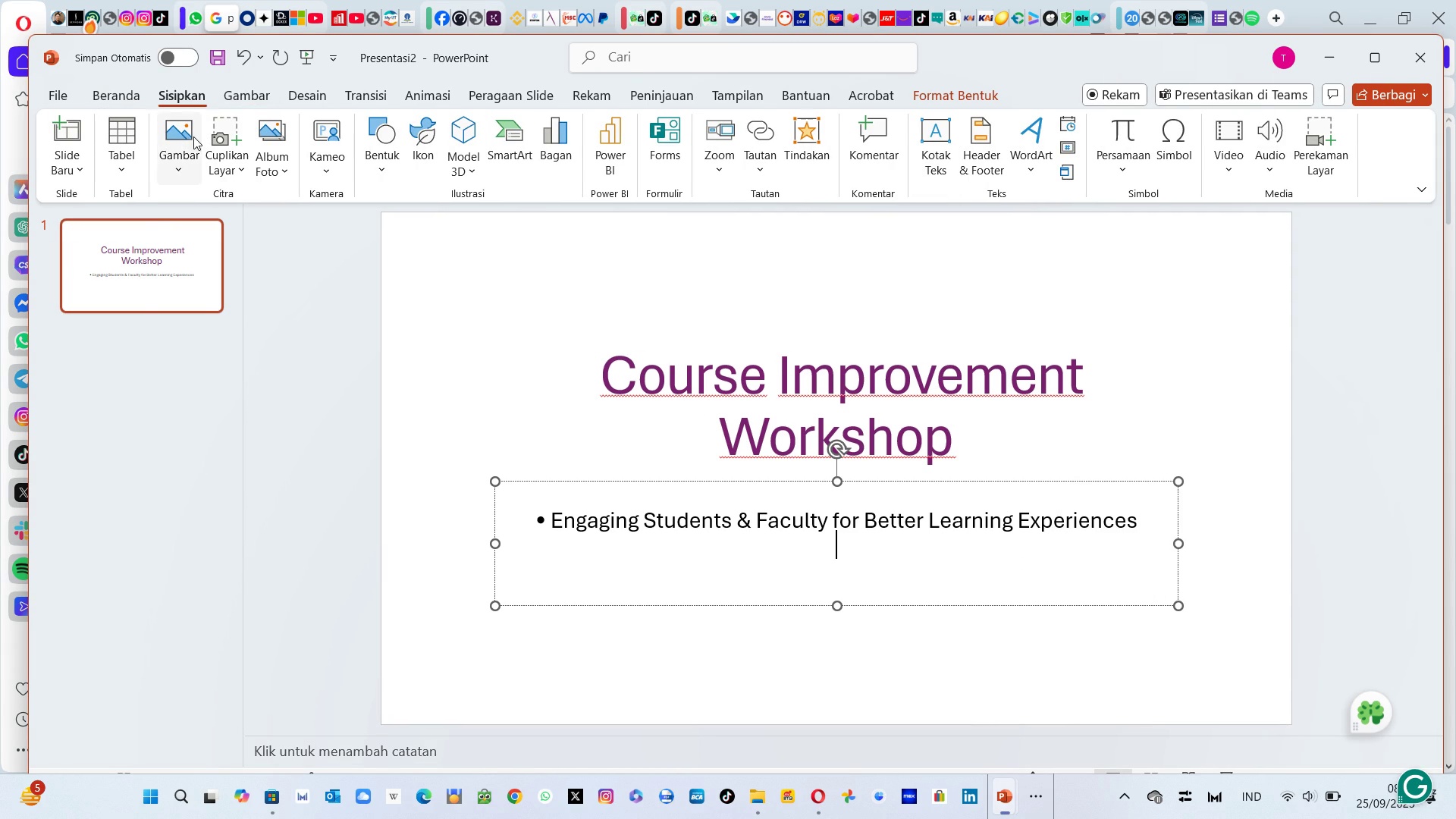 
left_click([193, 136])
 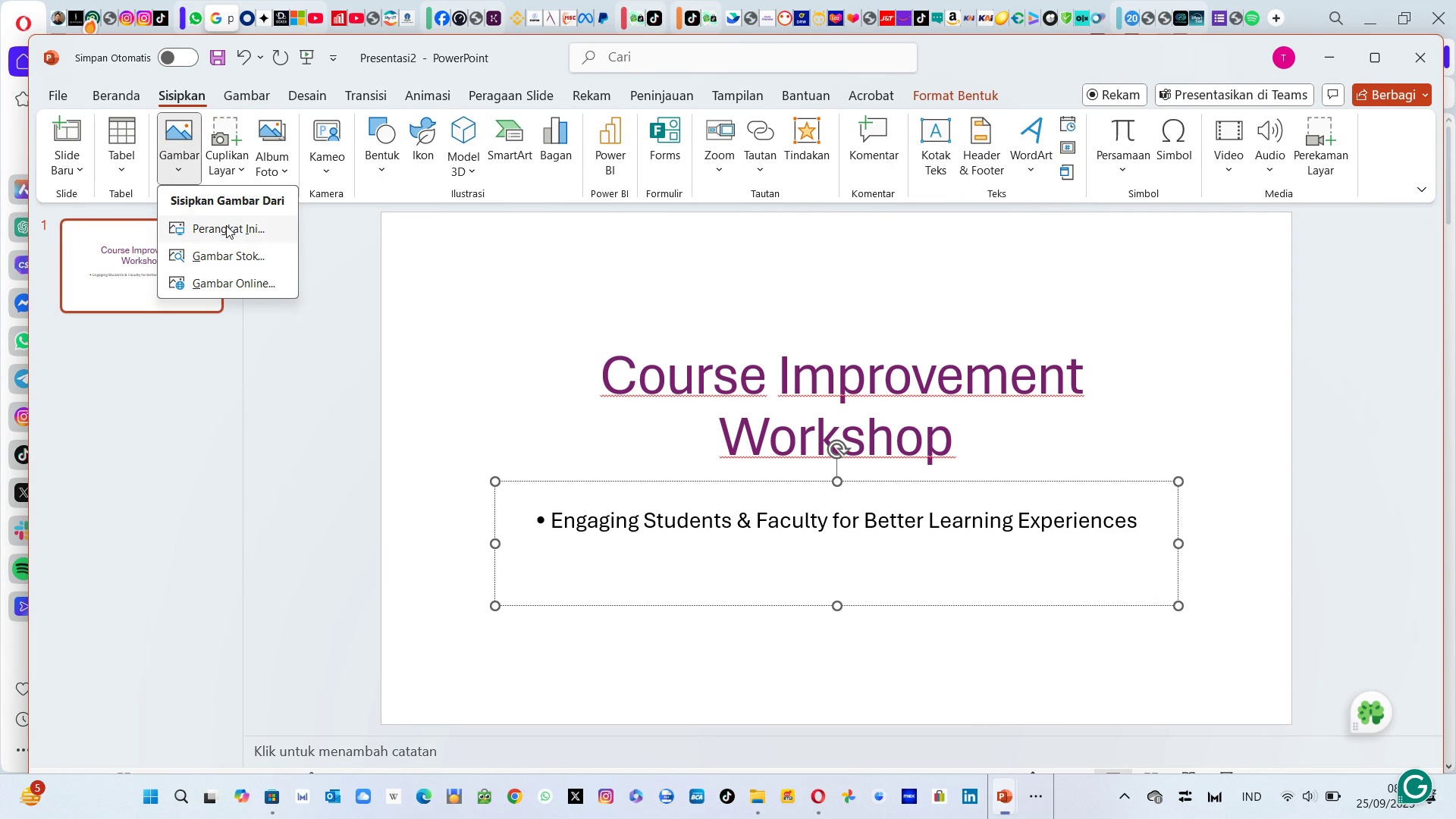 
left_click([226, 225])
 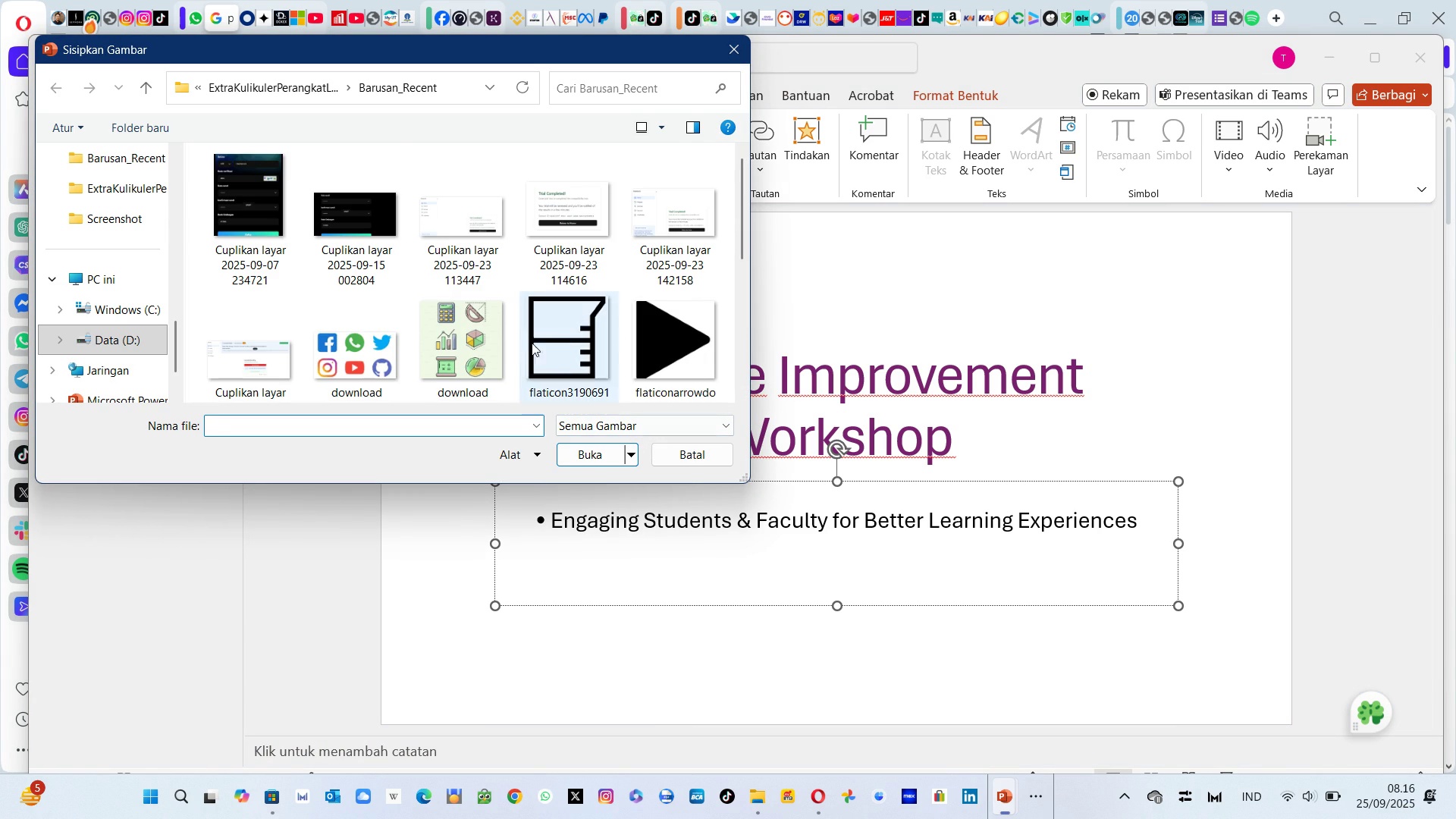 
scroll: coordinate [515, 341], scroll_direction: down, amount: 10.0
 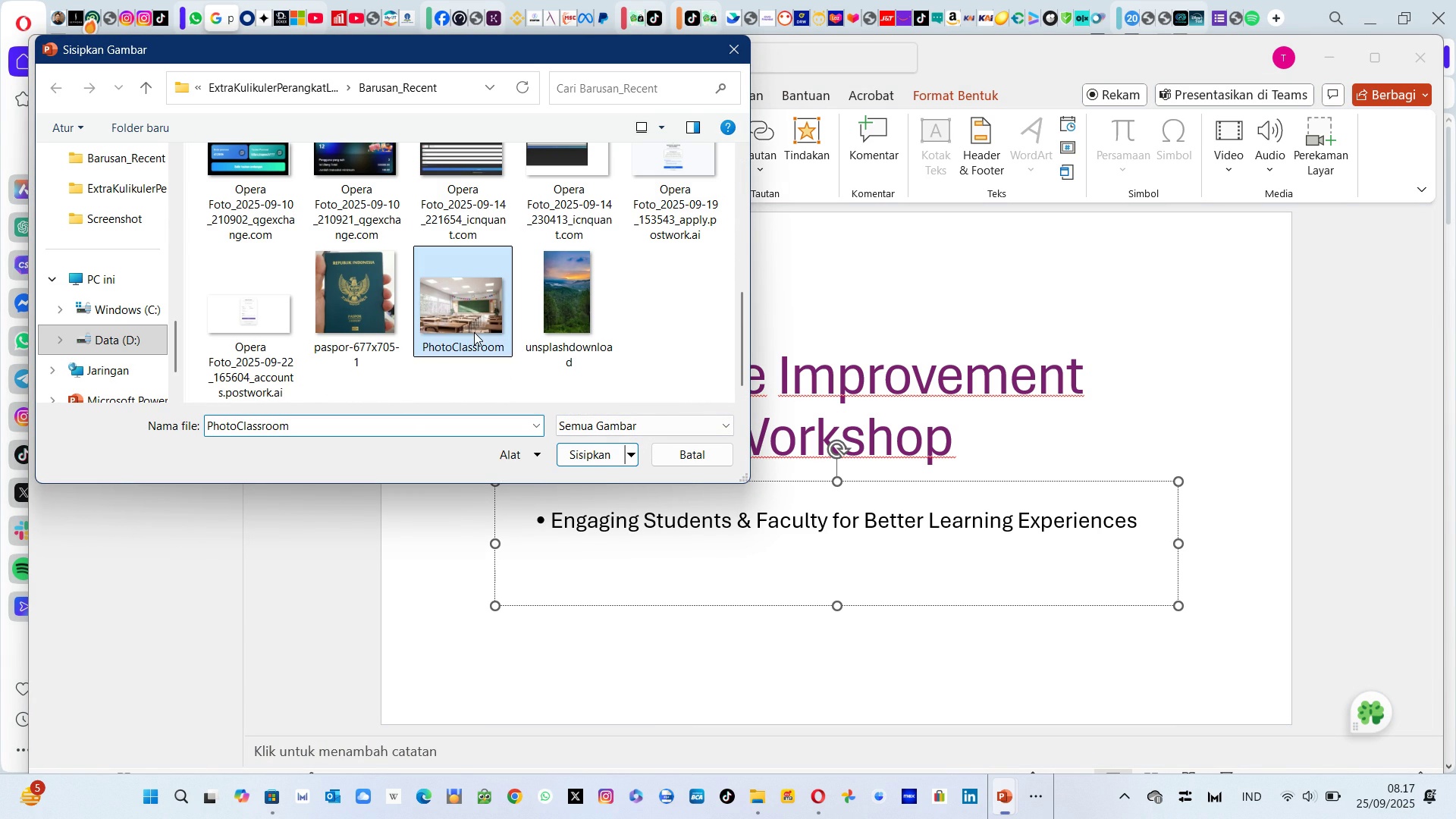 
left_click([474, 332])
 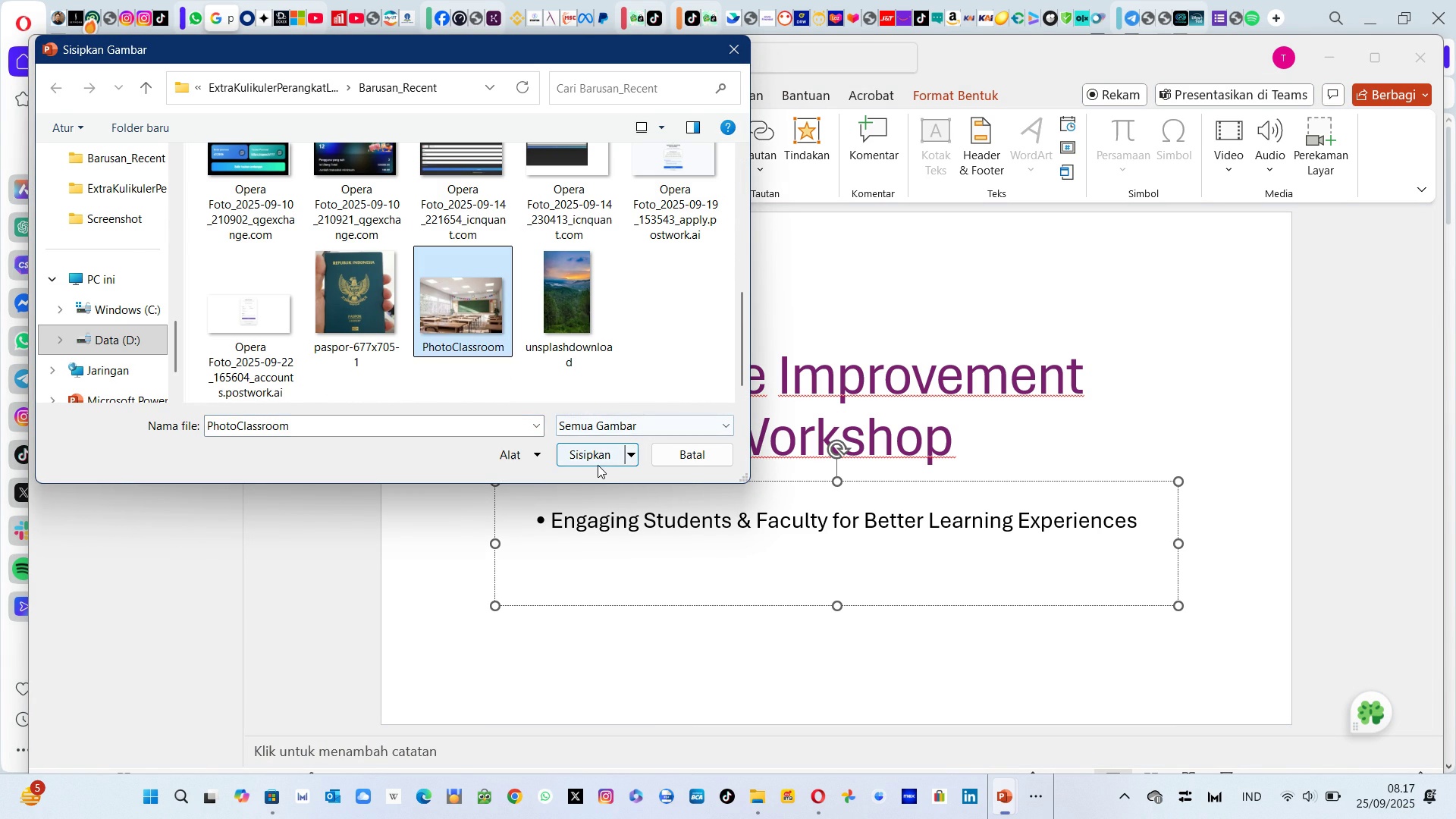 
left_click([598, 465])
 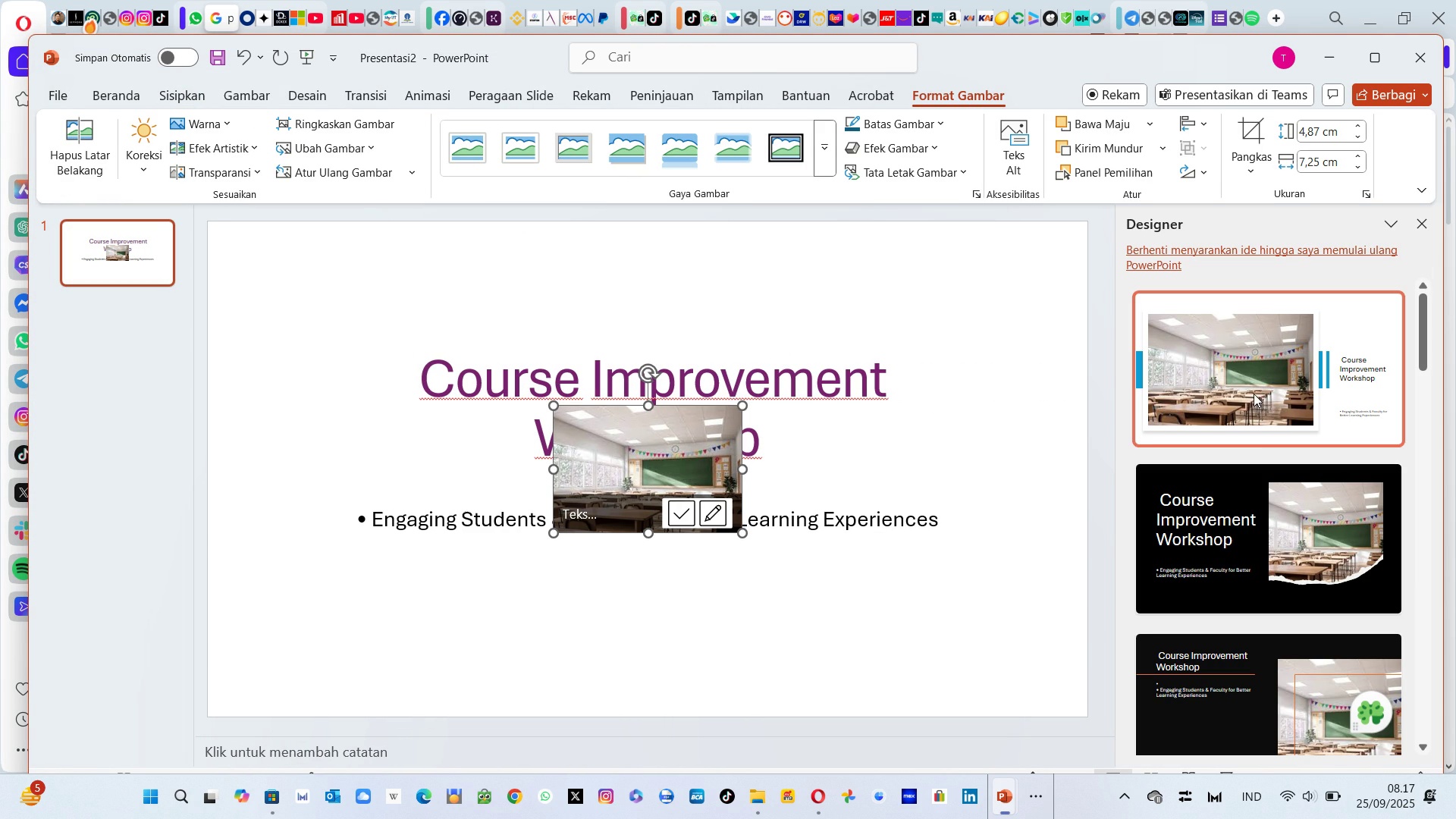 
wait(7.36)
 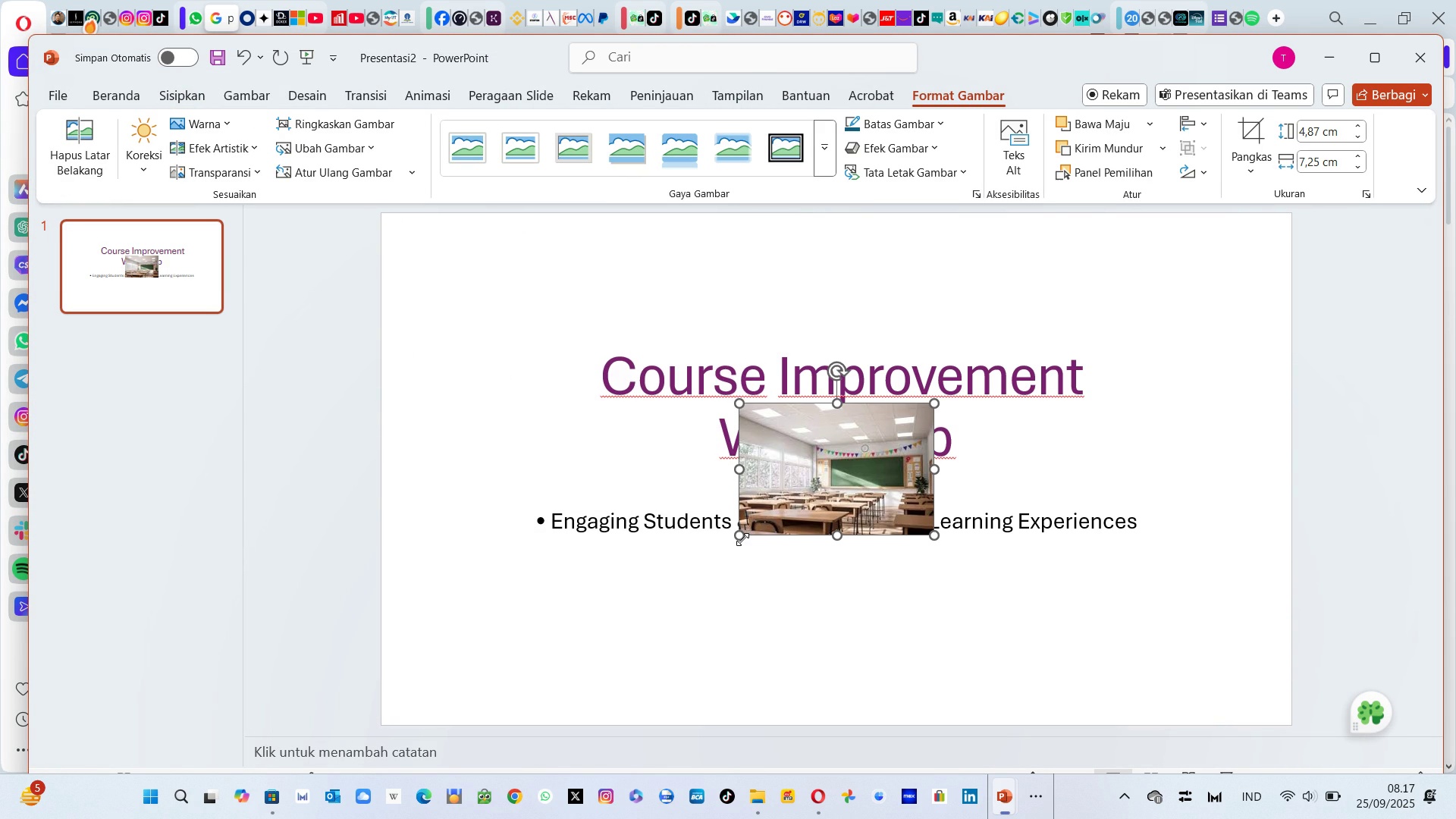 
scroll: coordinate [1237, 545], scroll_direction: down, amount: 16.0
 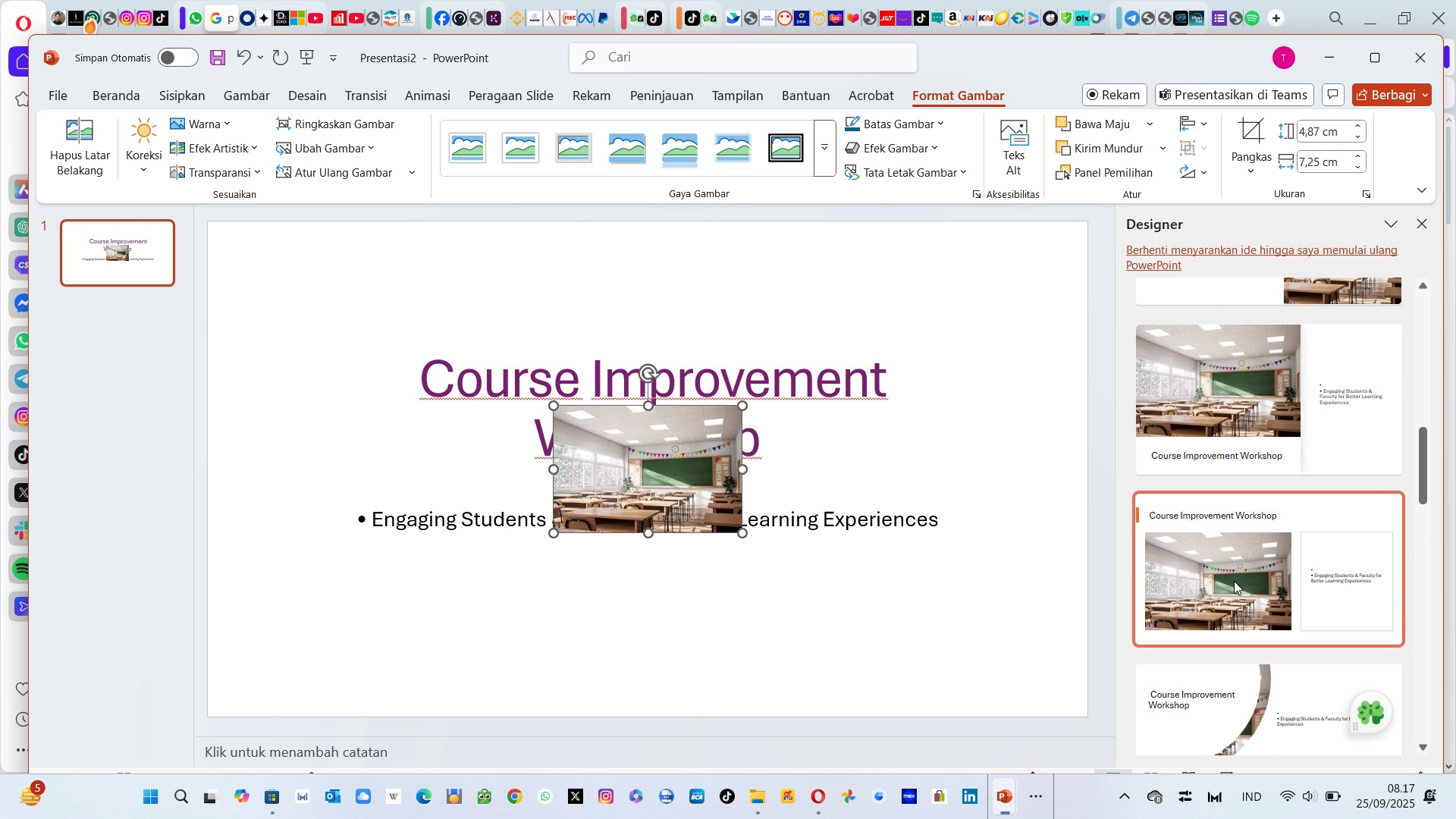 
left_click([1234, 581])
 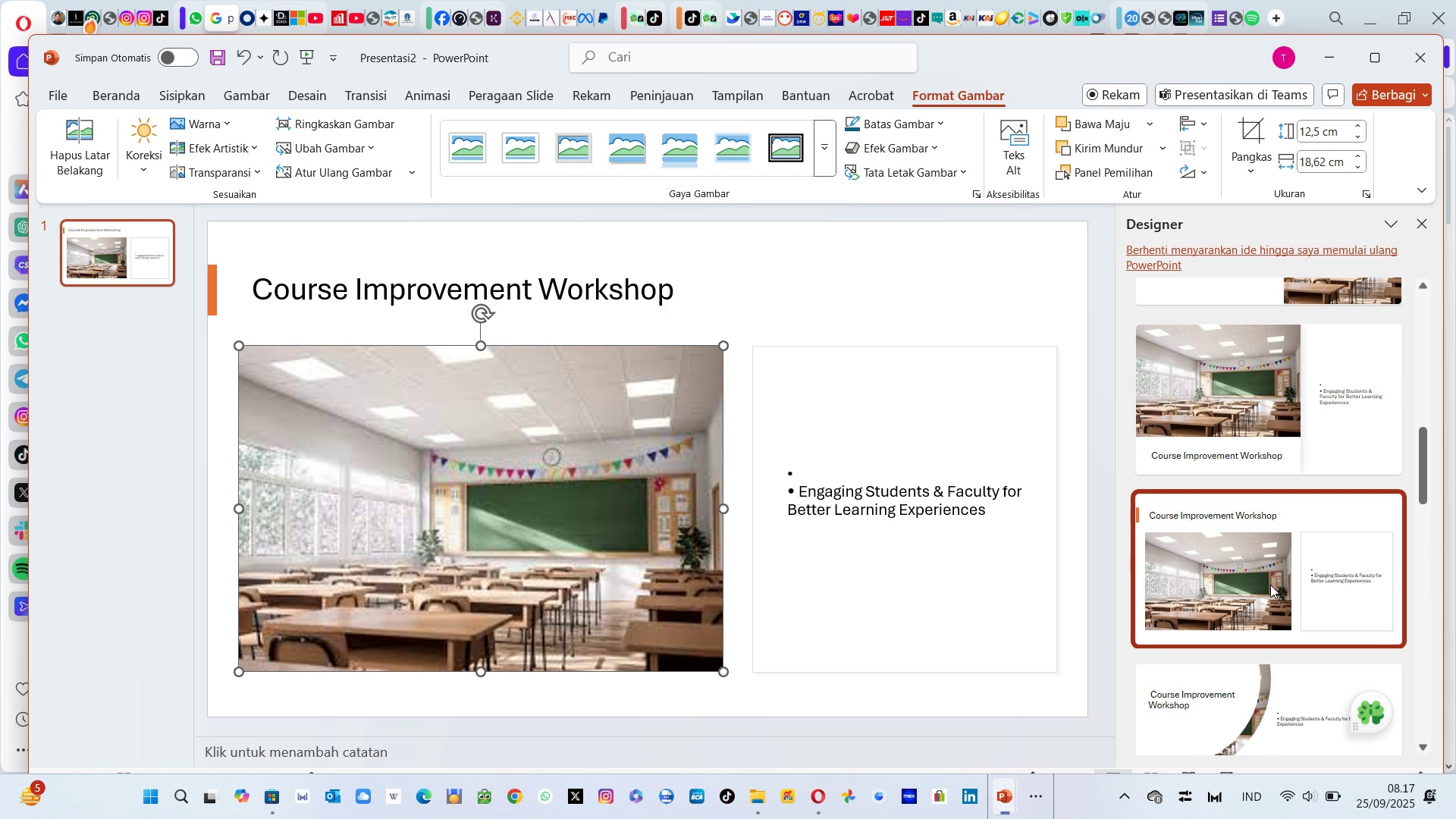 
scroll: coordinate [1270, 585], scroll_direction: up, amount: 20.0
 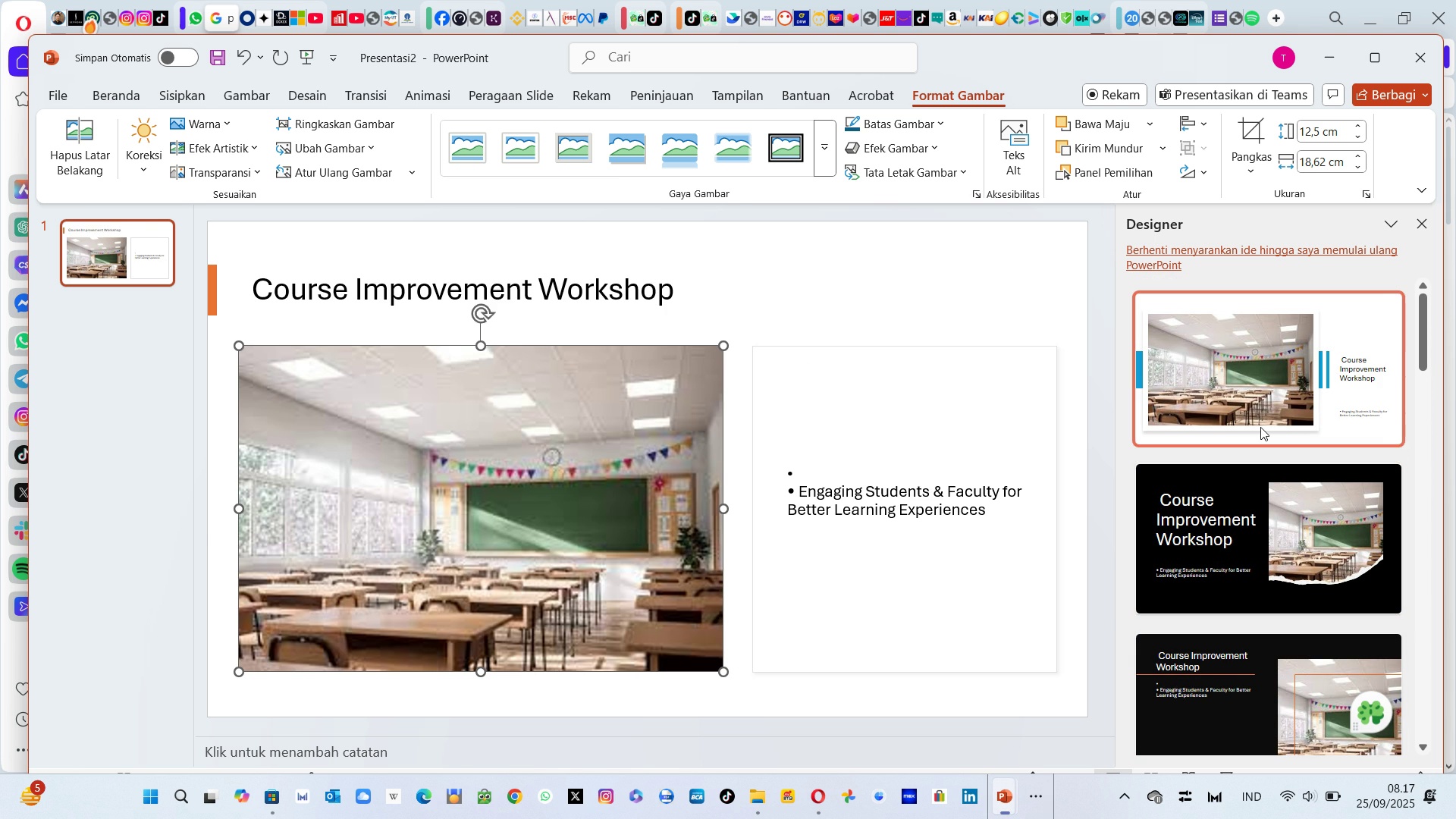 
left_click([1260, 427])
 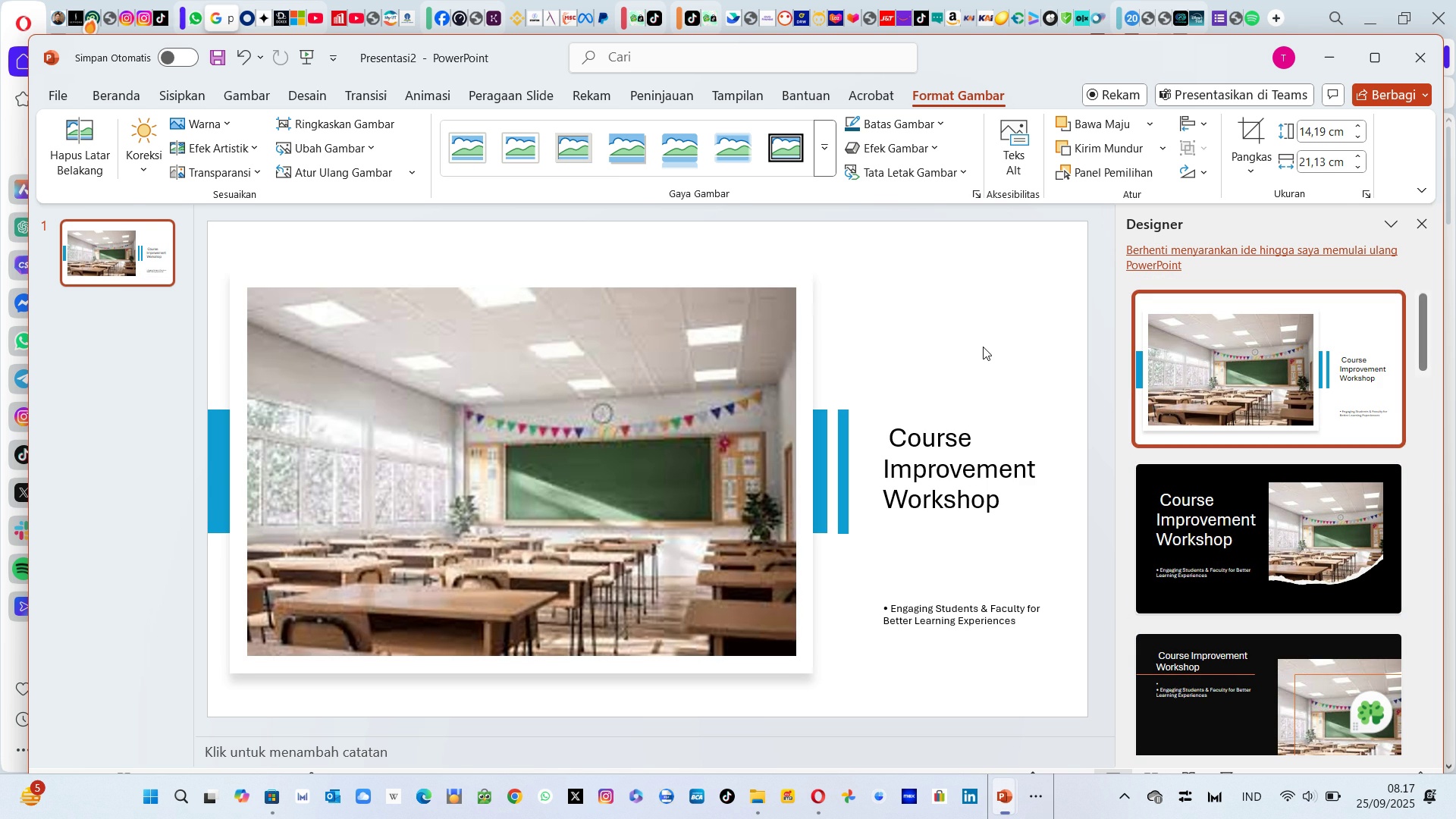 
left_click([983, 347])
 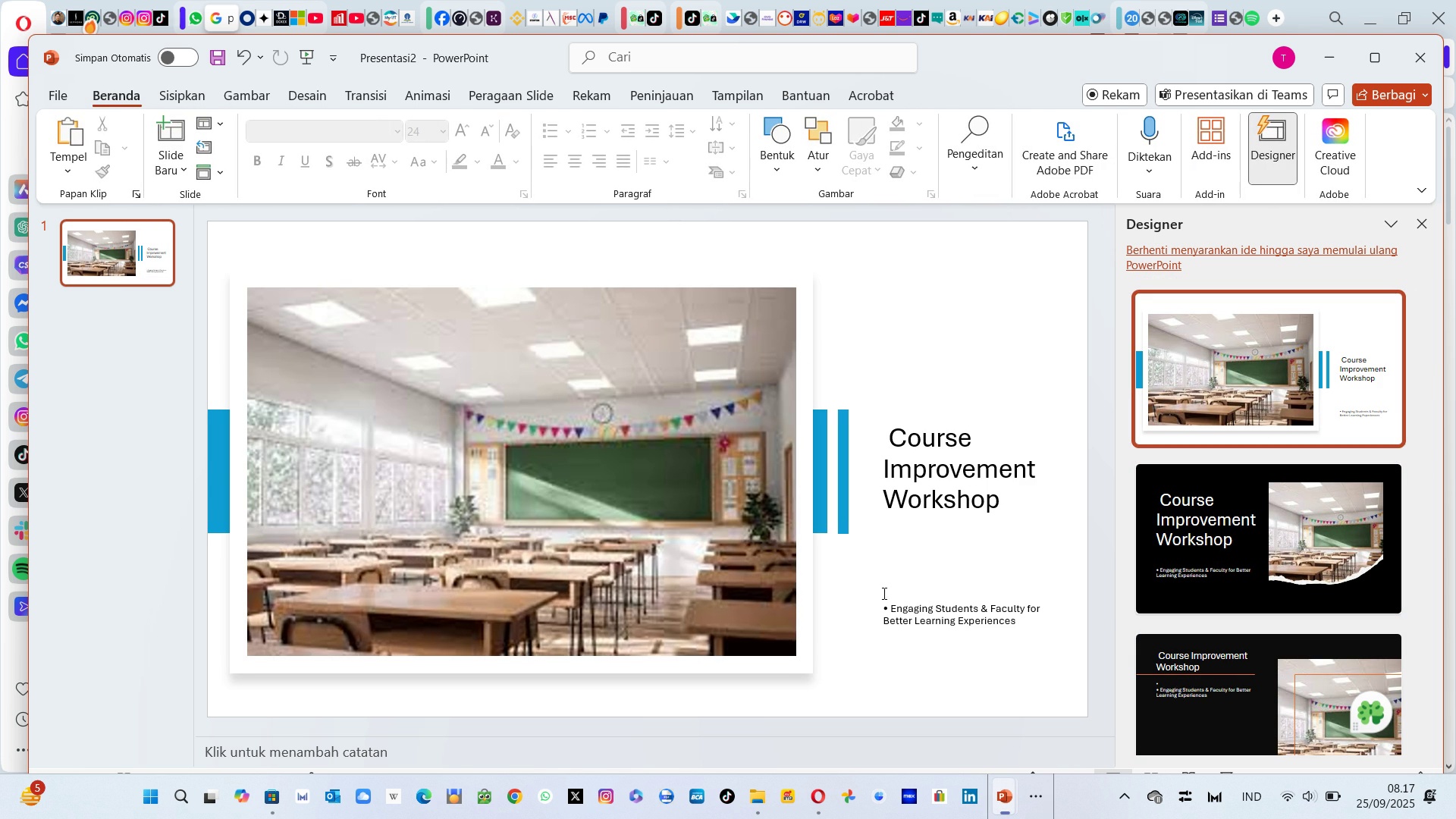 
left_click_drag(start_coordinate=[878, 597], to_coordinate=[952, 621])
 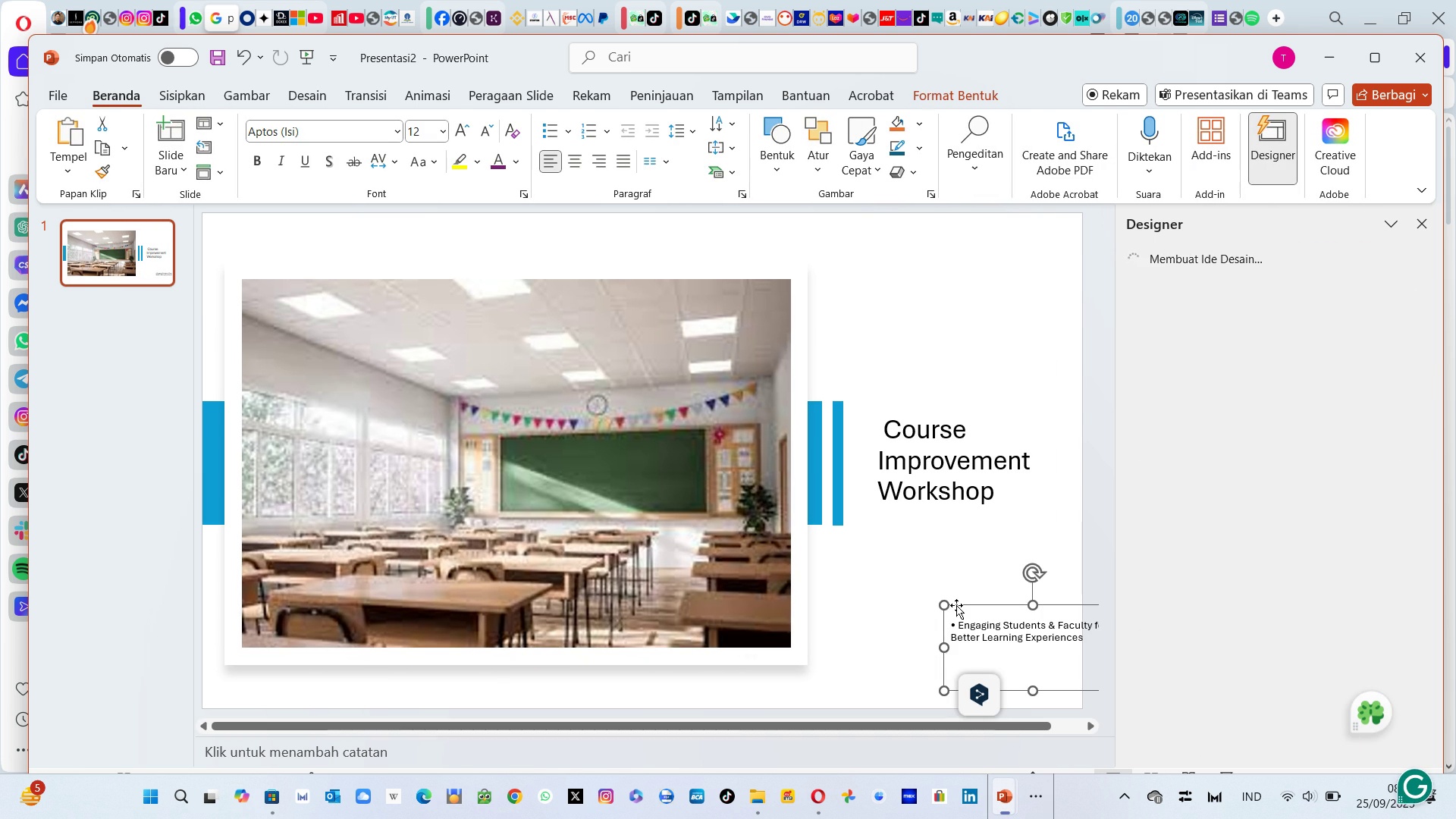 
left_click_drag(start_coordinate=[956, 605], to_coordinate=[862, 550])
 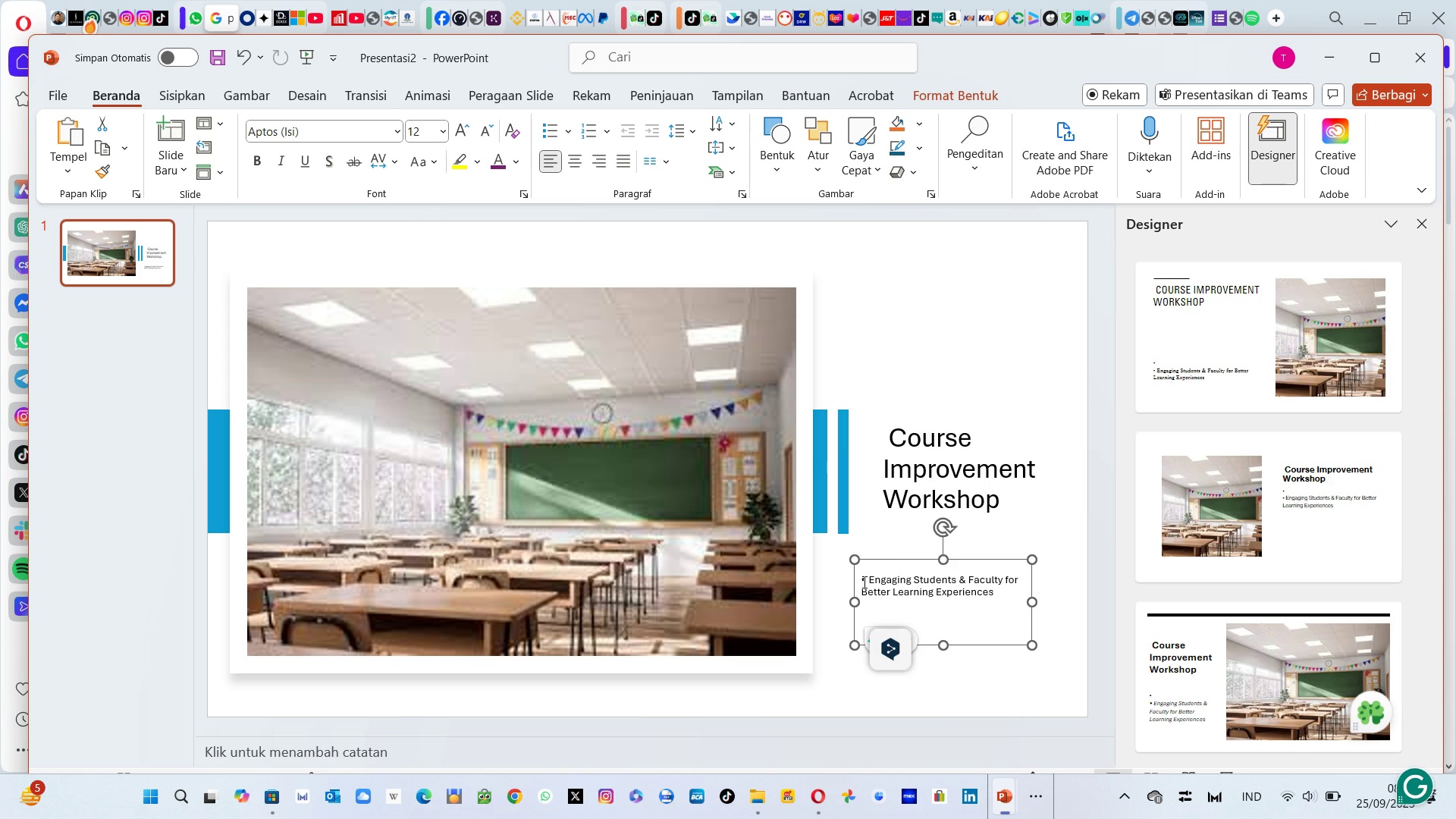 
left_click_drag(start_coordinate=[861, 578], to_coordinate=[923, 596])
 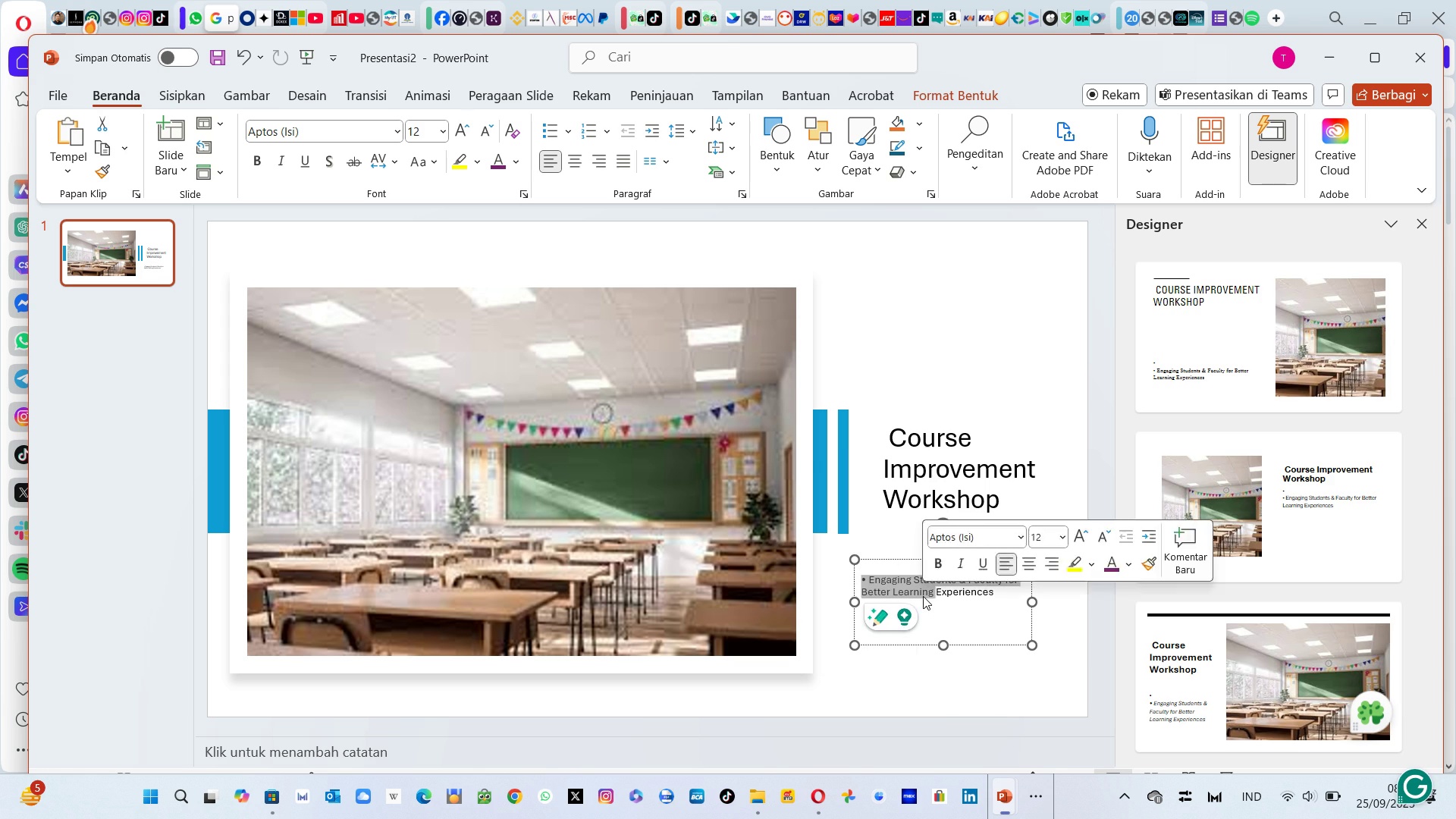 
key(Control+A)
 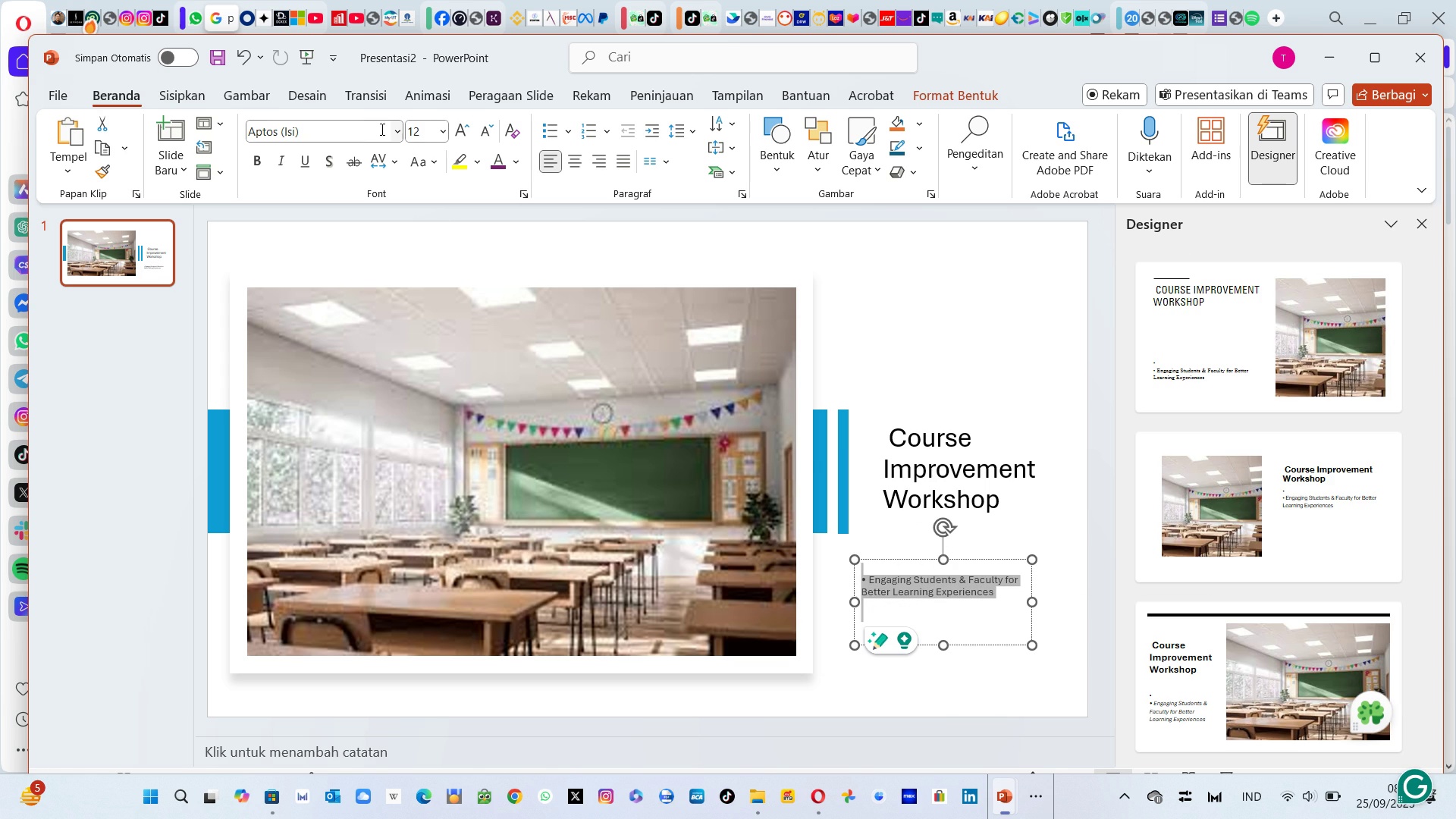 
left_click([364, 133])
 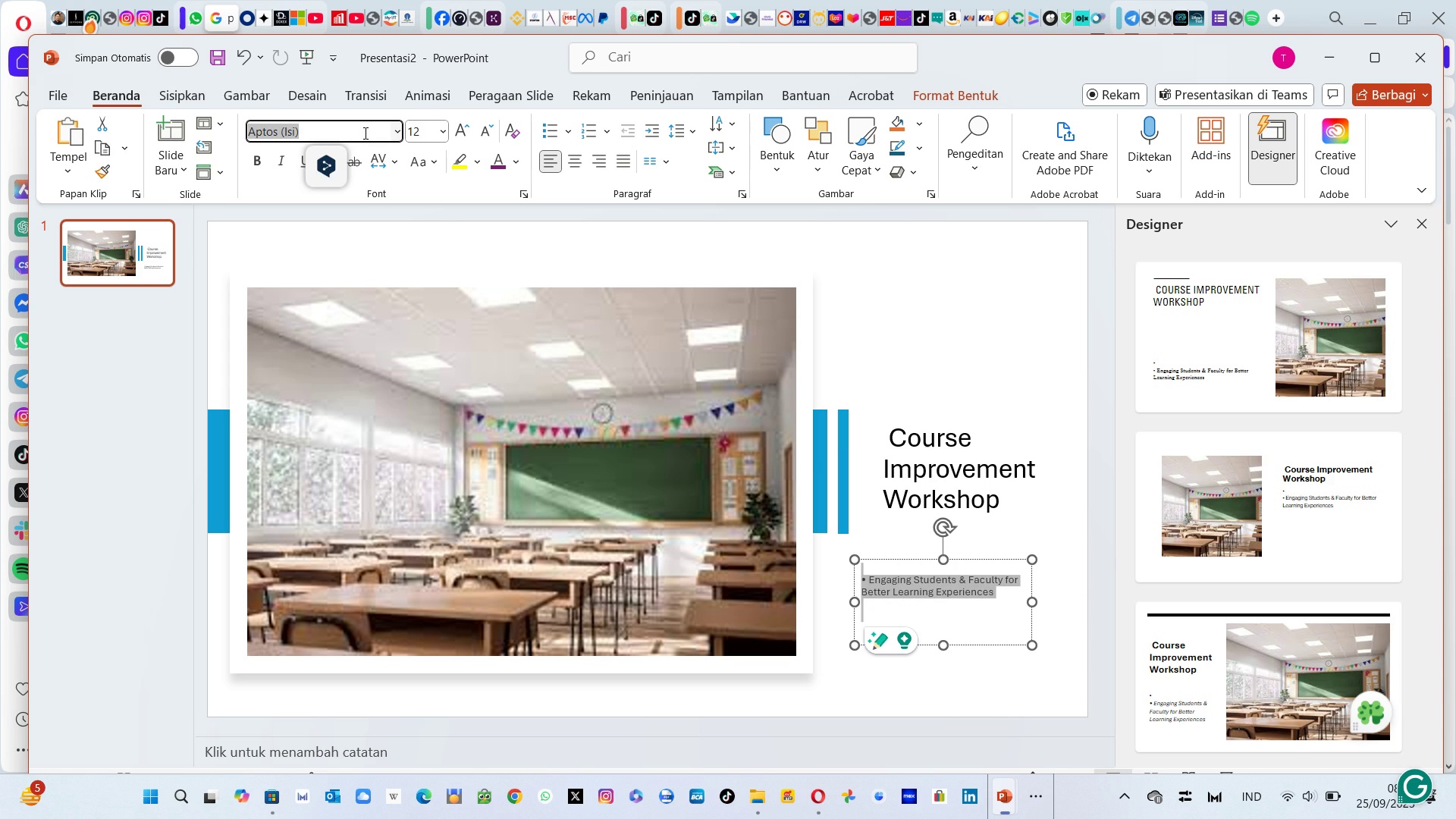 
type(Arial)
 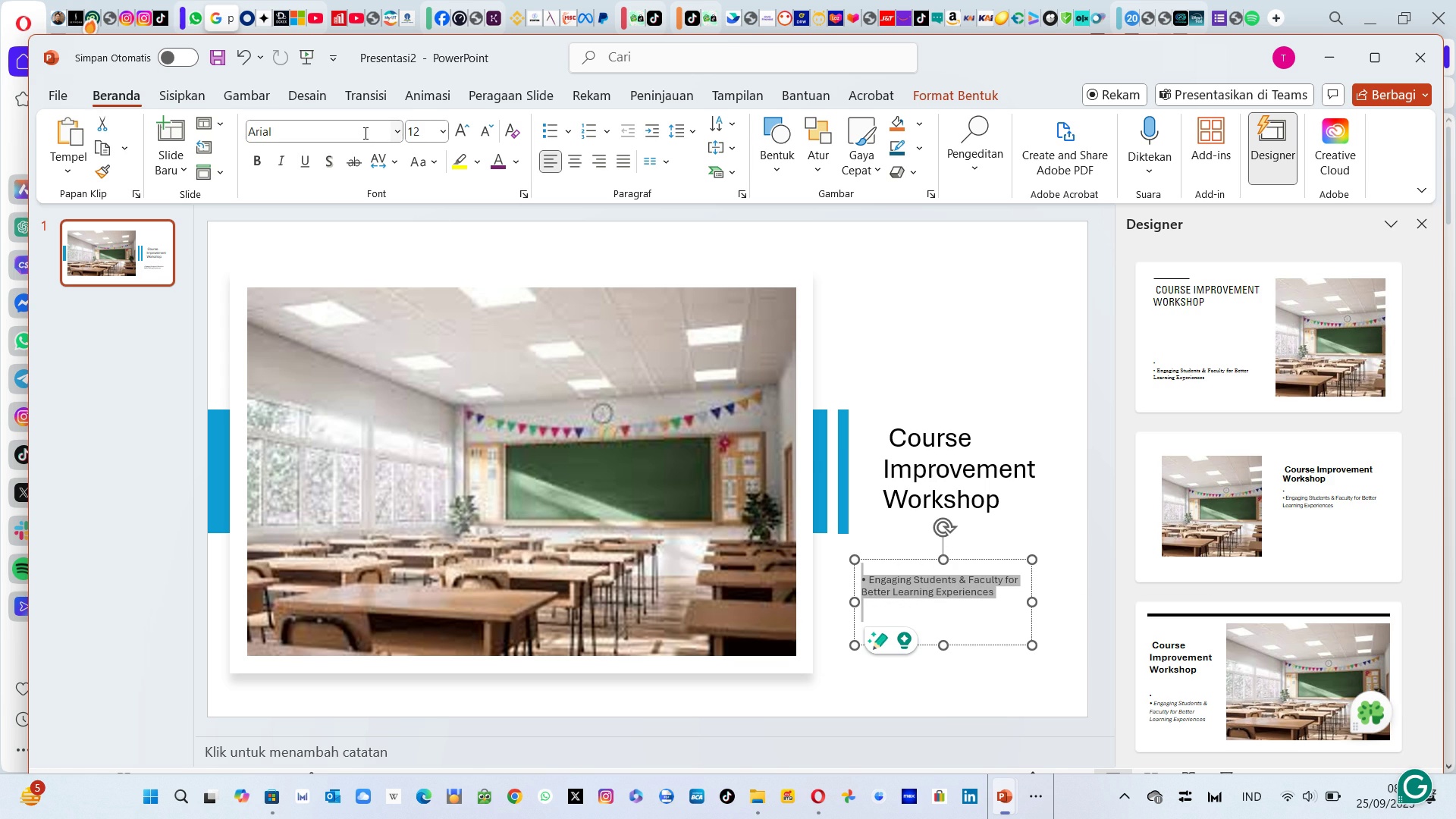 
key(Enter)
 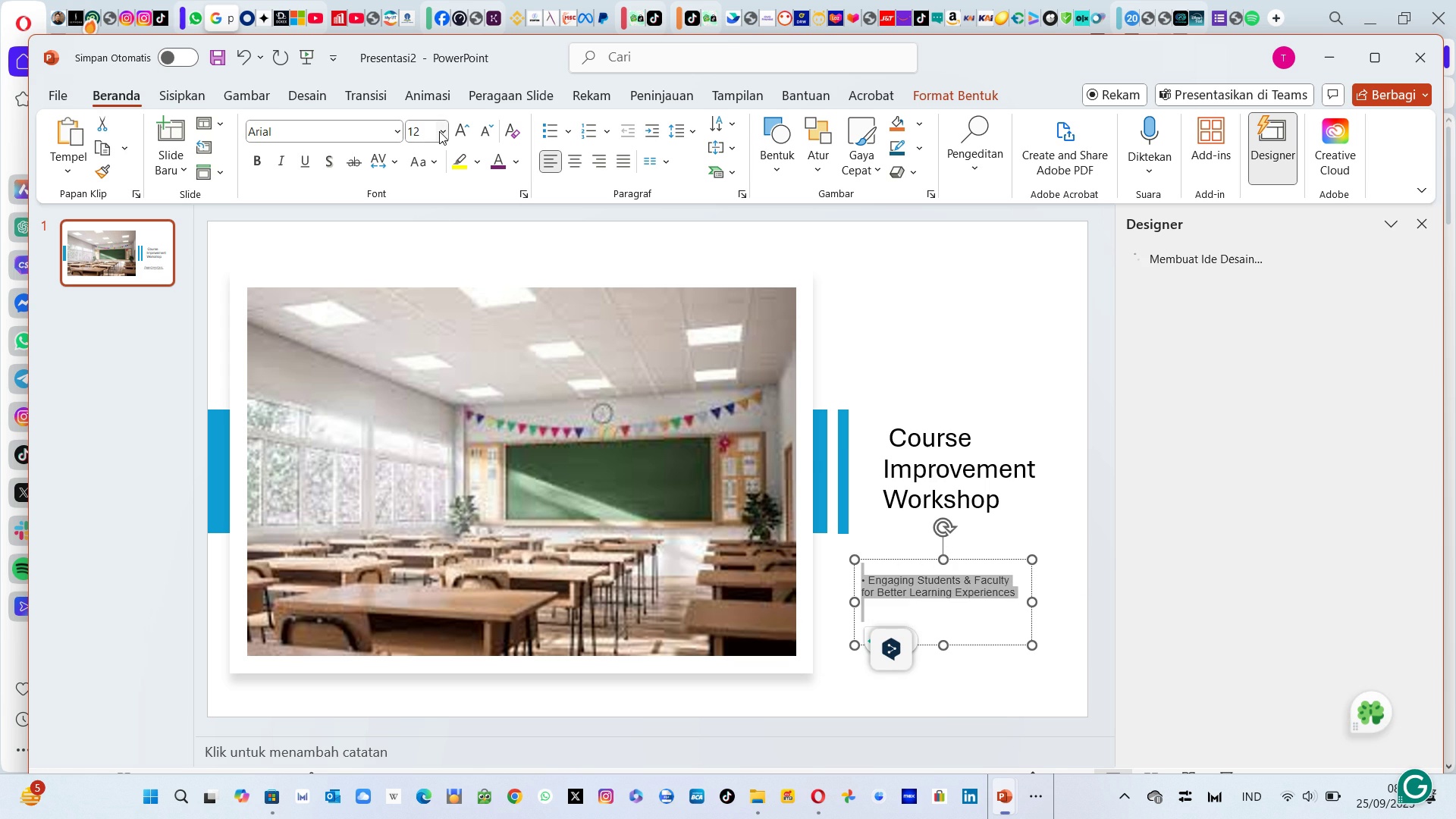 
left_click([424, 132])
 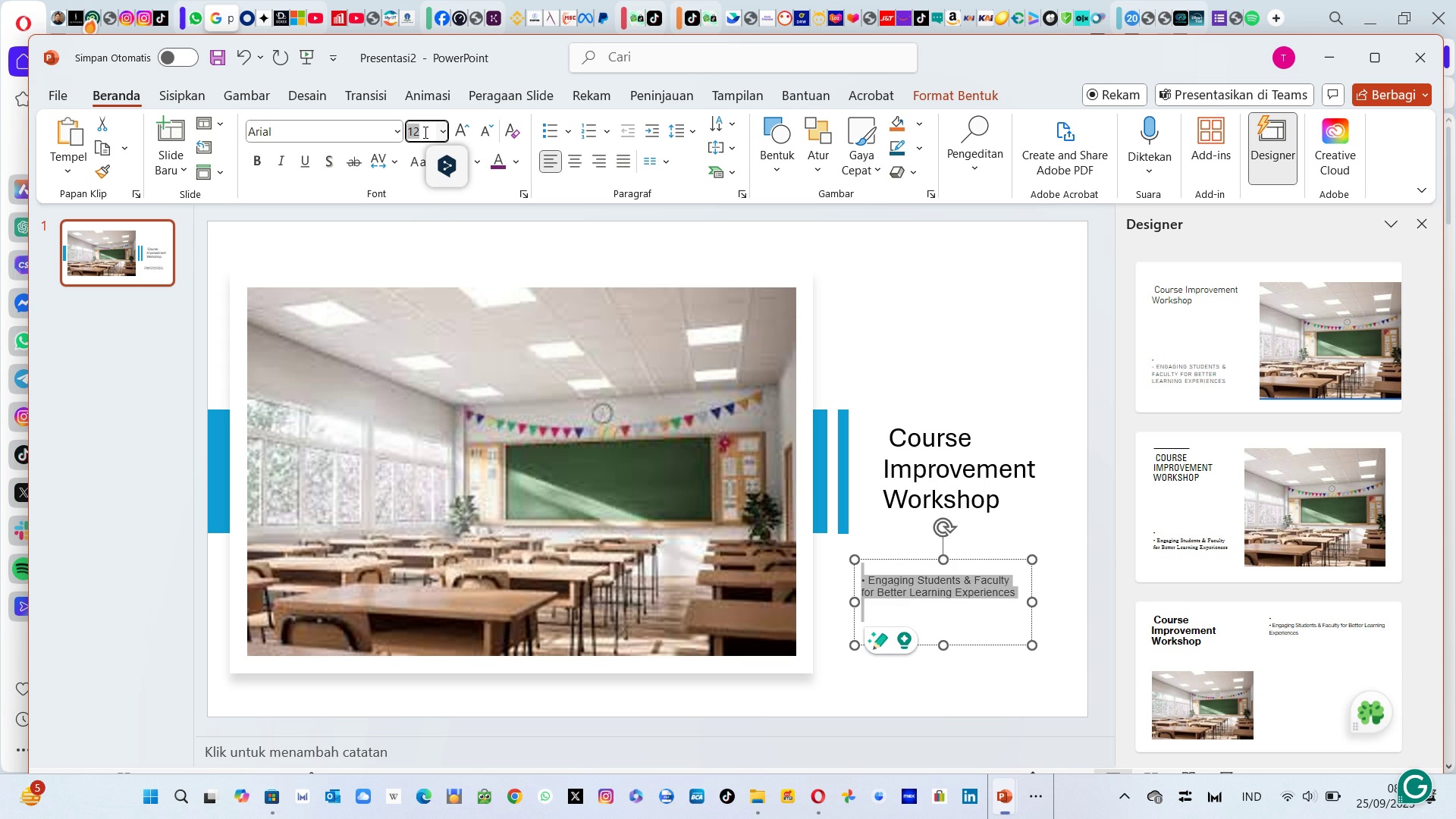 
type(38)
 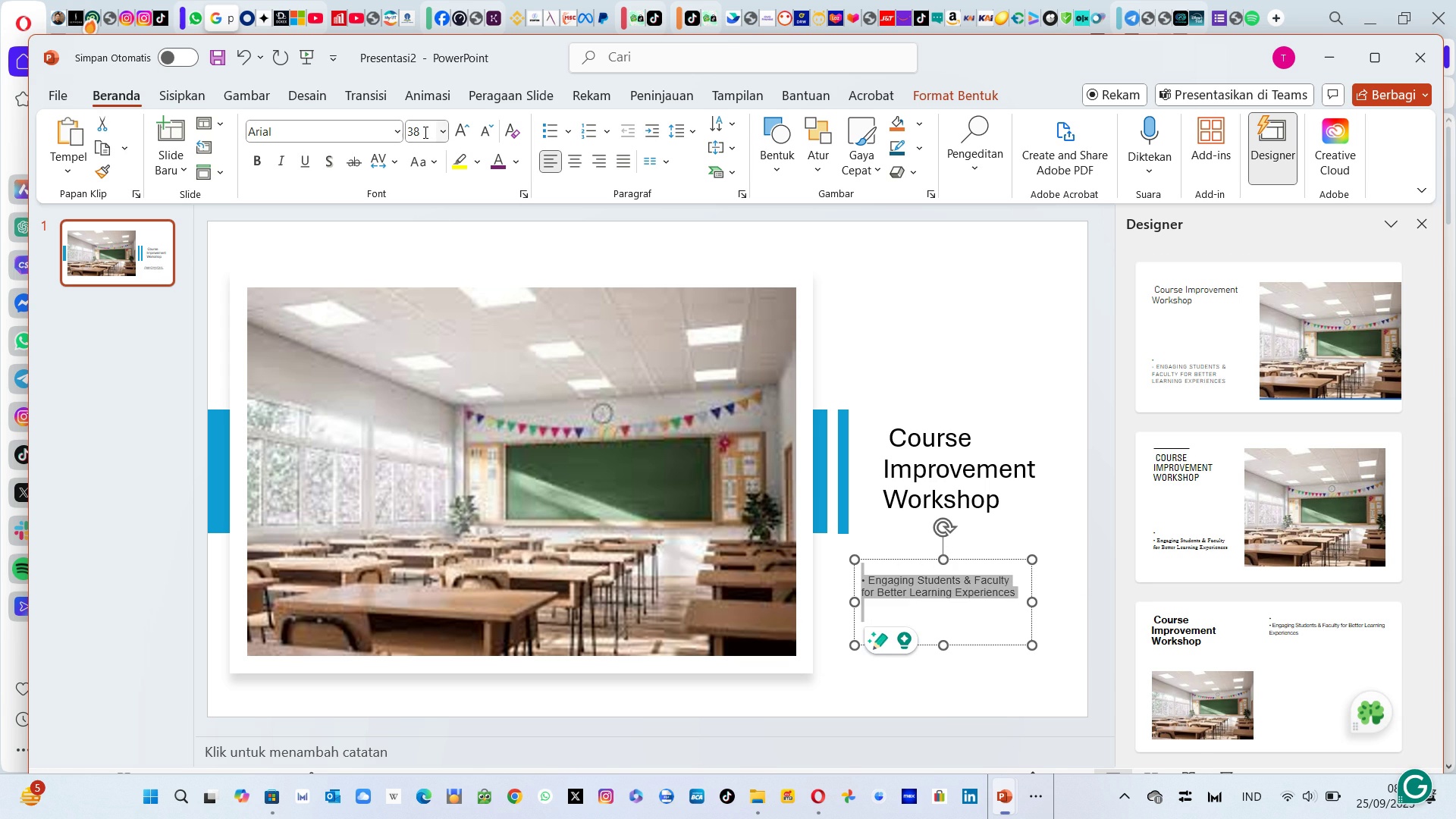 
key(Enter)
 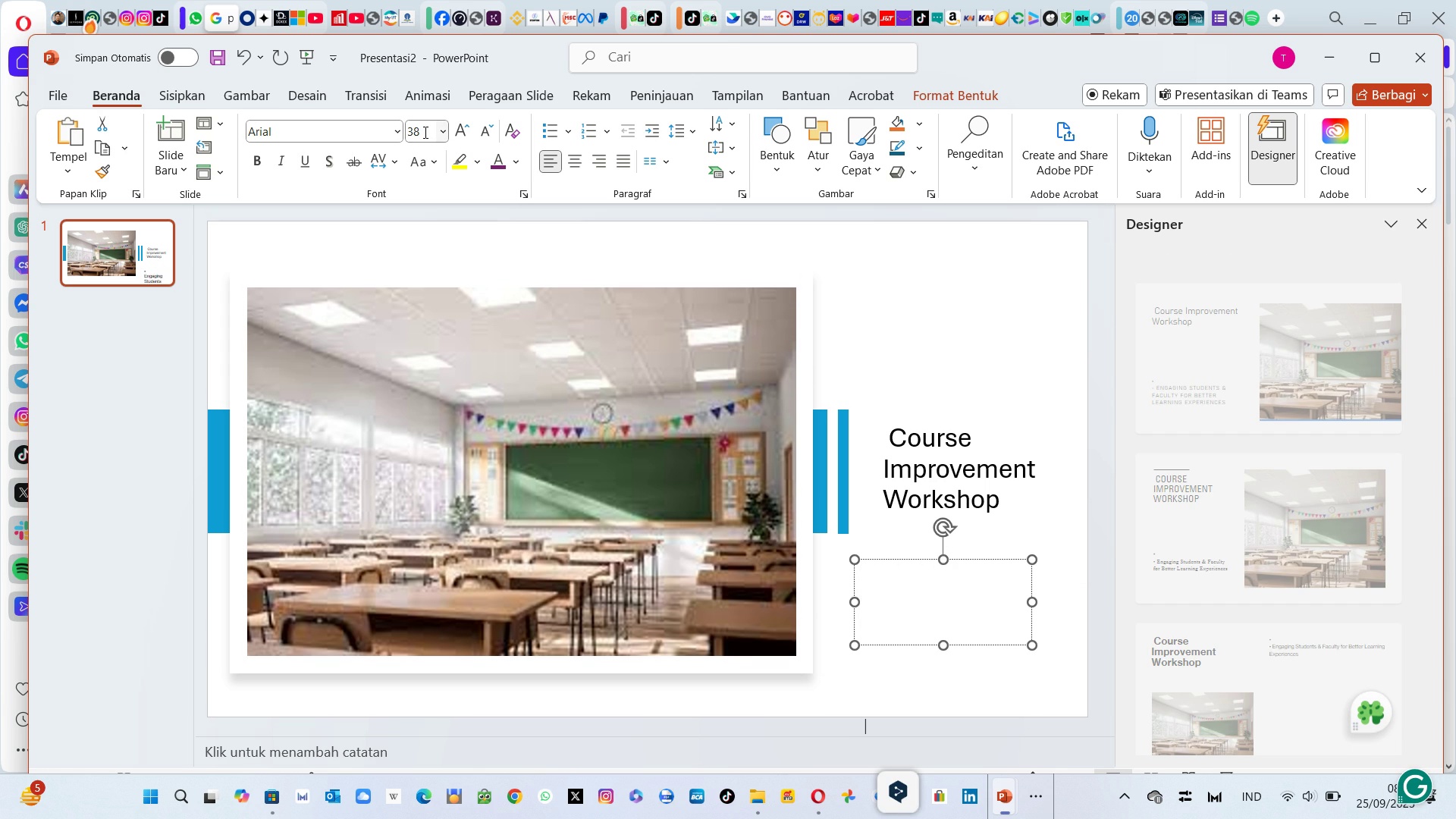 
key(Backspace)
 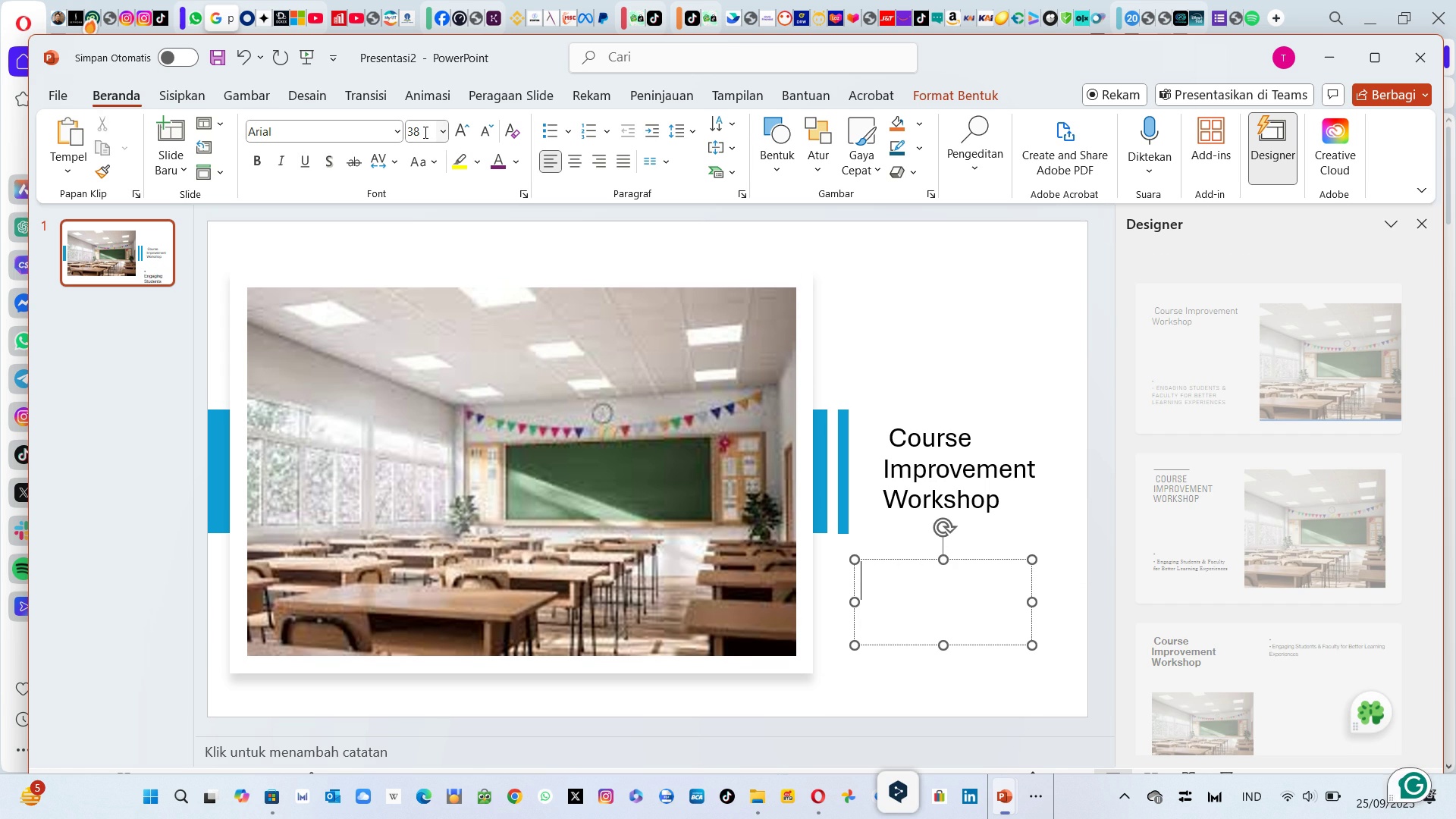 
key(Backspace)
 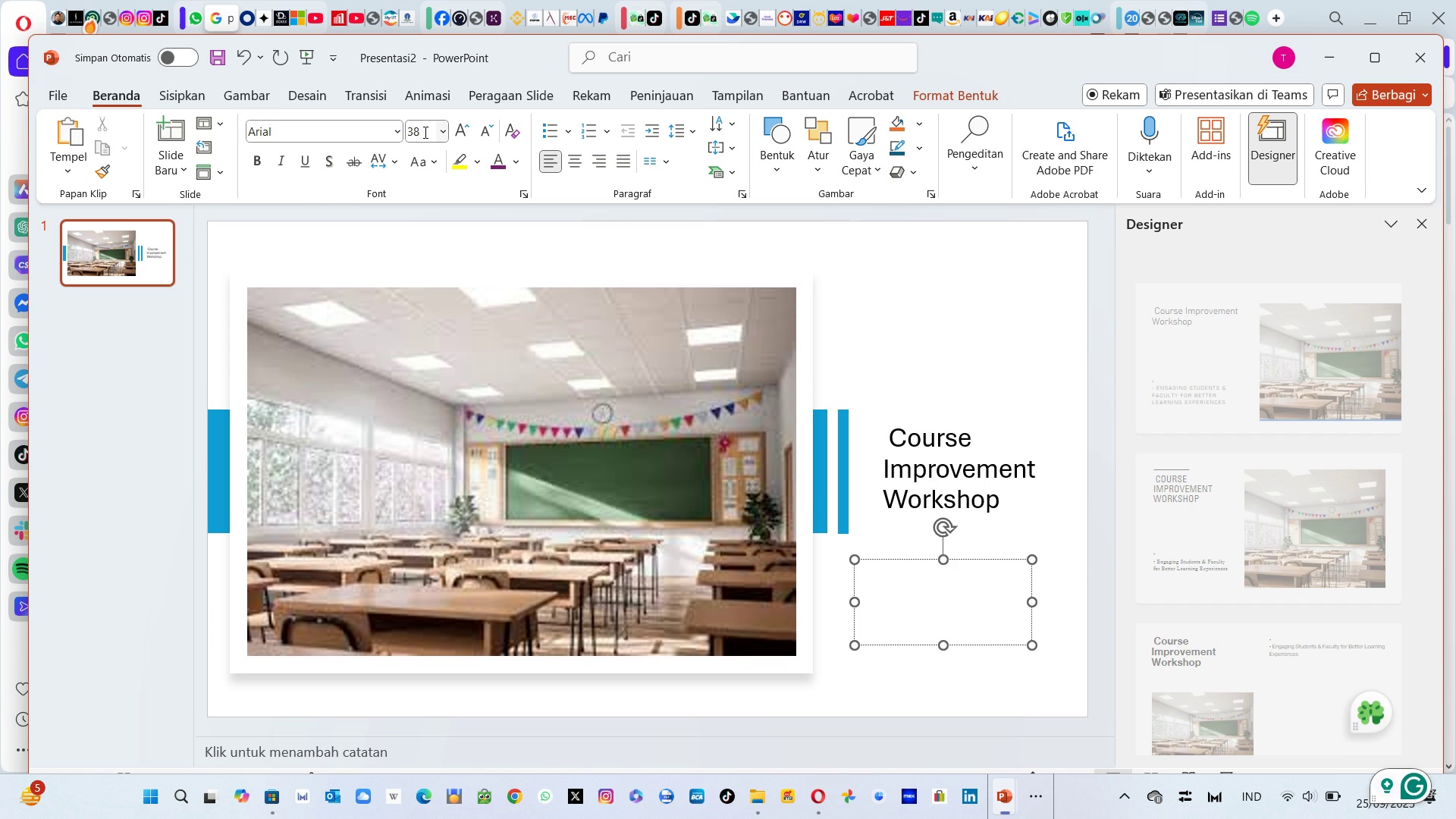 
key(Control+Z)
 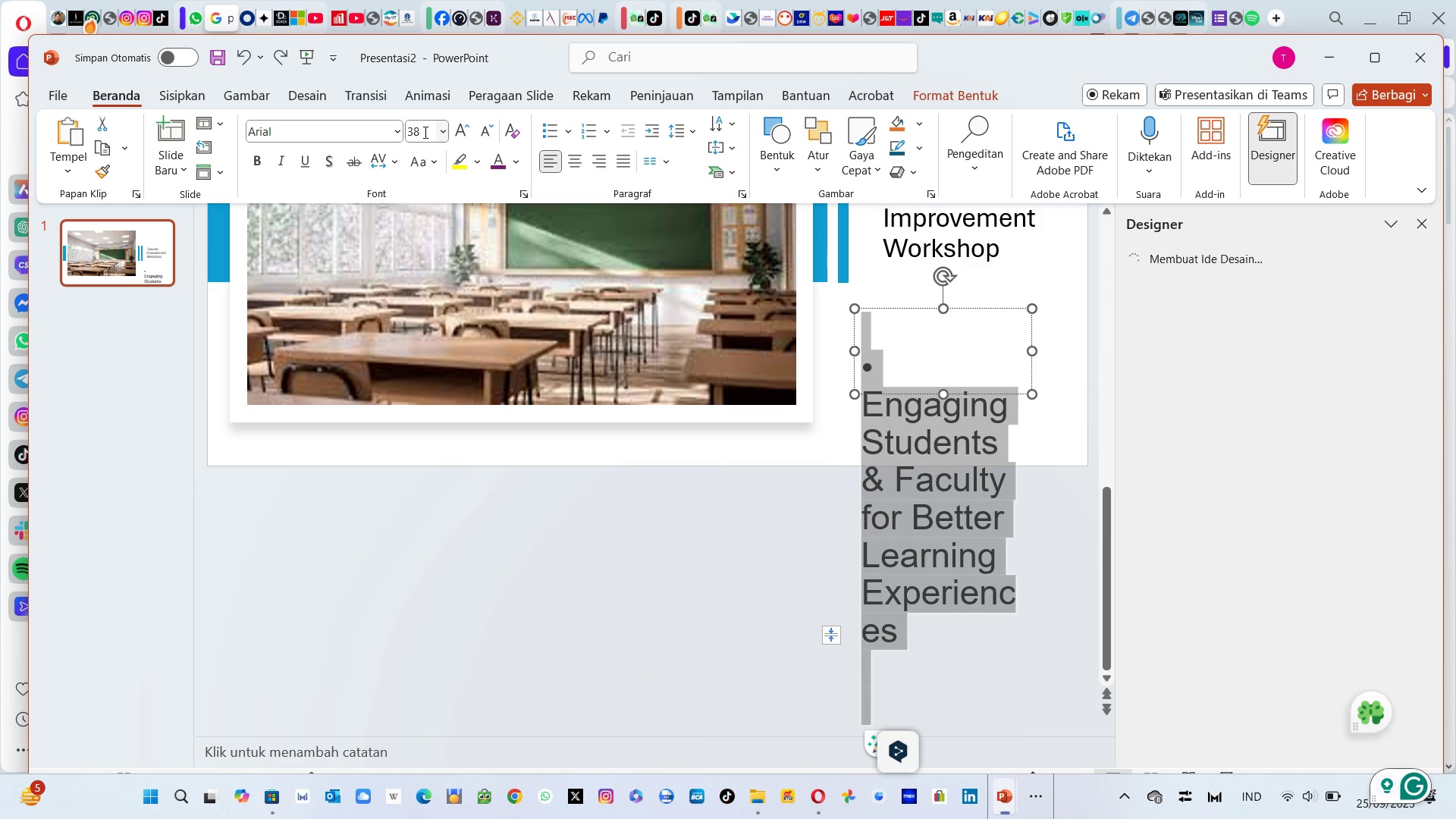 
left_click([424, 132])
 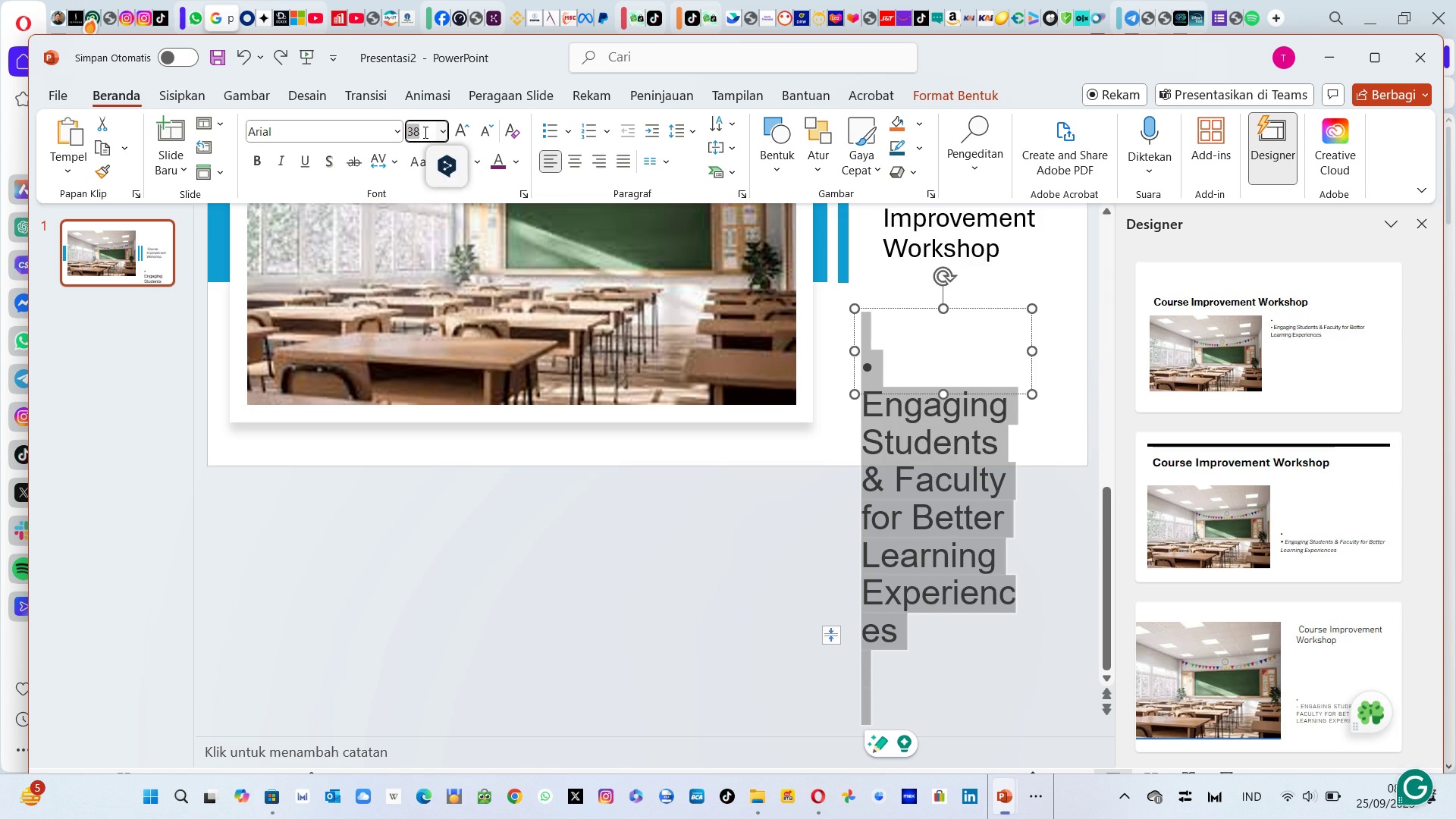 
type(28)
 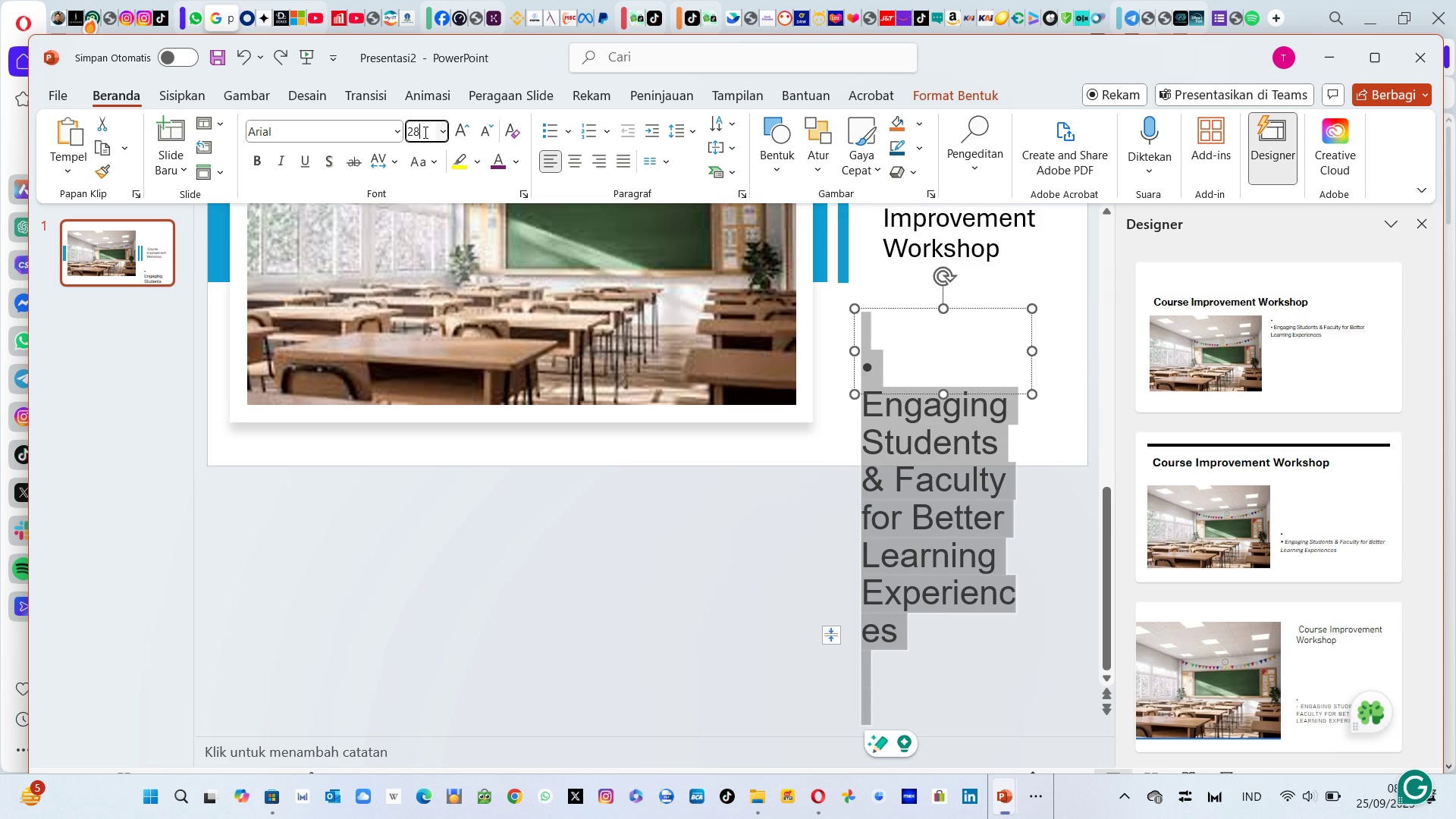 
key(Enter)
 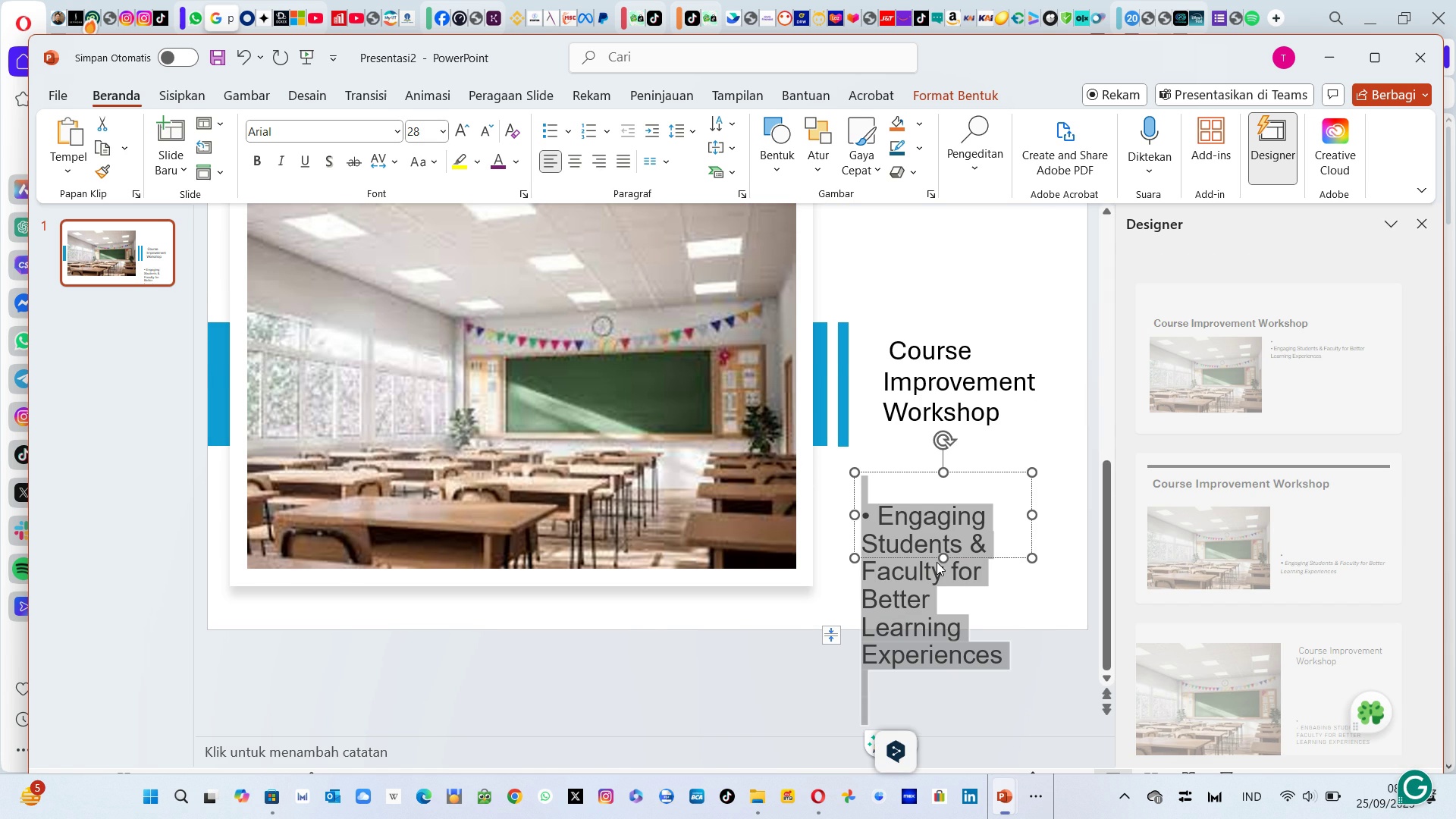 
left_click_drag(start_coordinate=[1031, 557], to_coordinate=[1049, 633])
 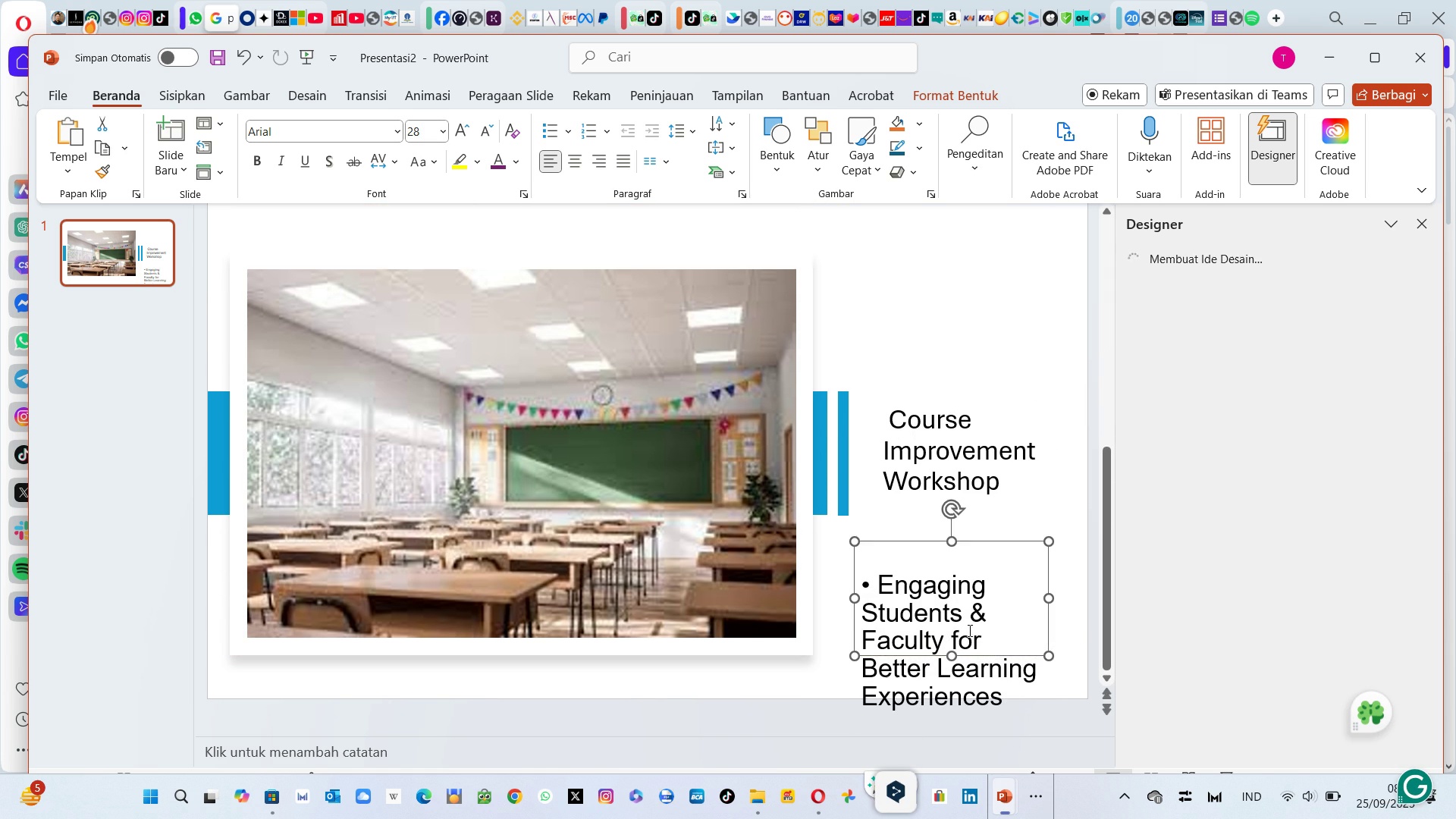 
left_click_drag(start_coordinate=[941, 614], to_coordinate=[940, 561])
 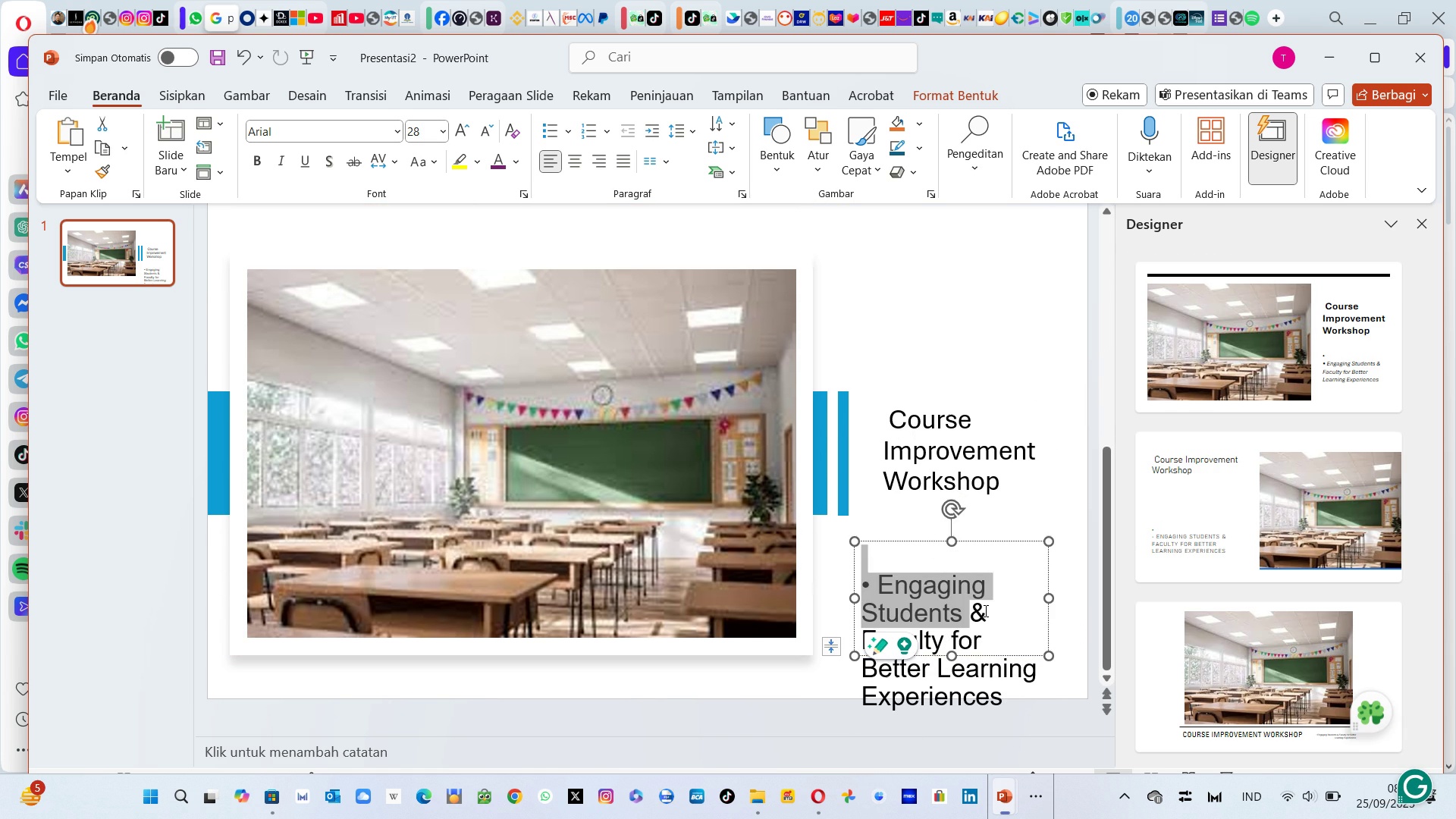 
left_click([984, 610])
 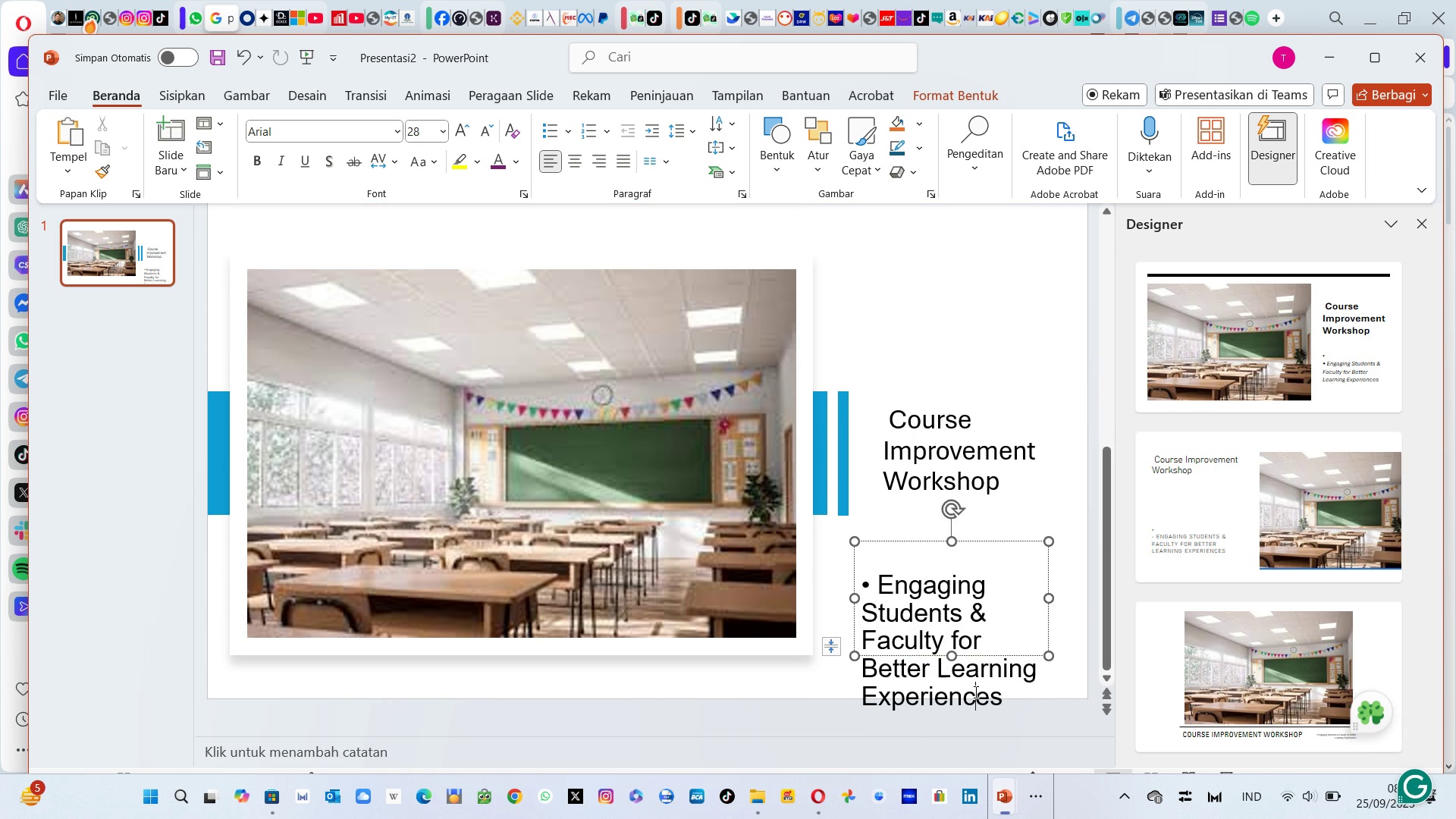 
left_click([974, 692])
 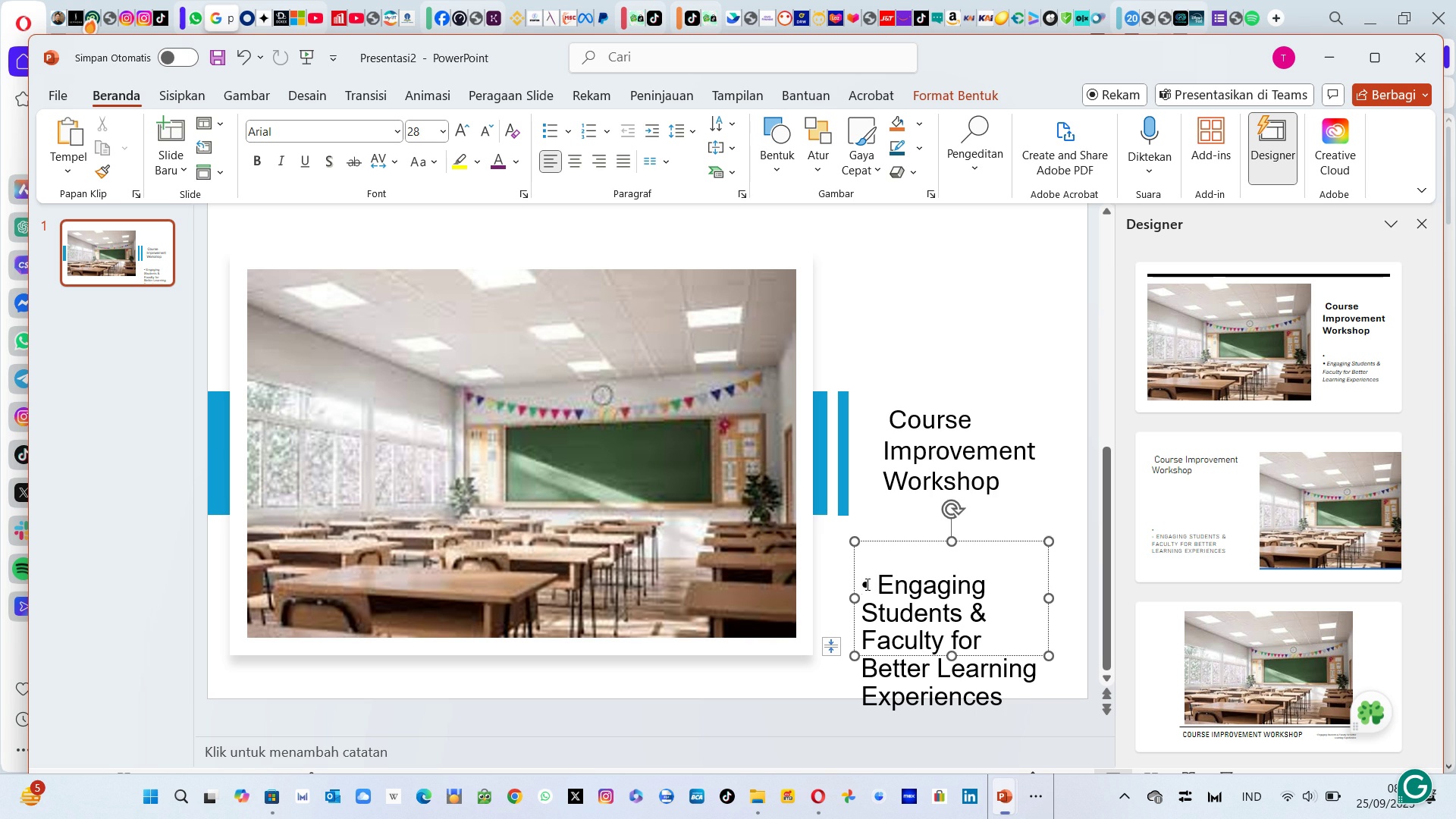 
left_click([861, 584])
 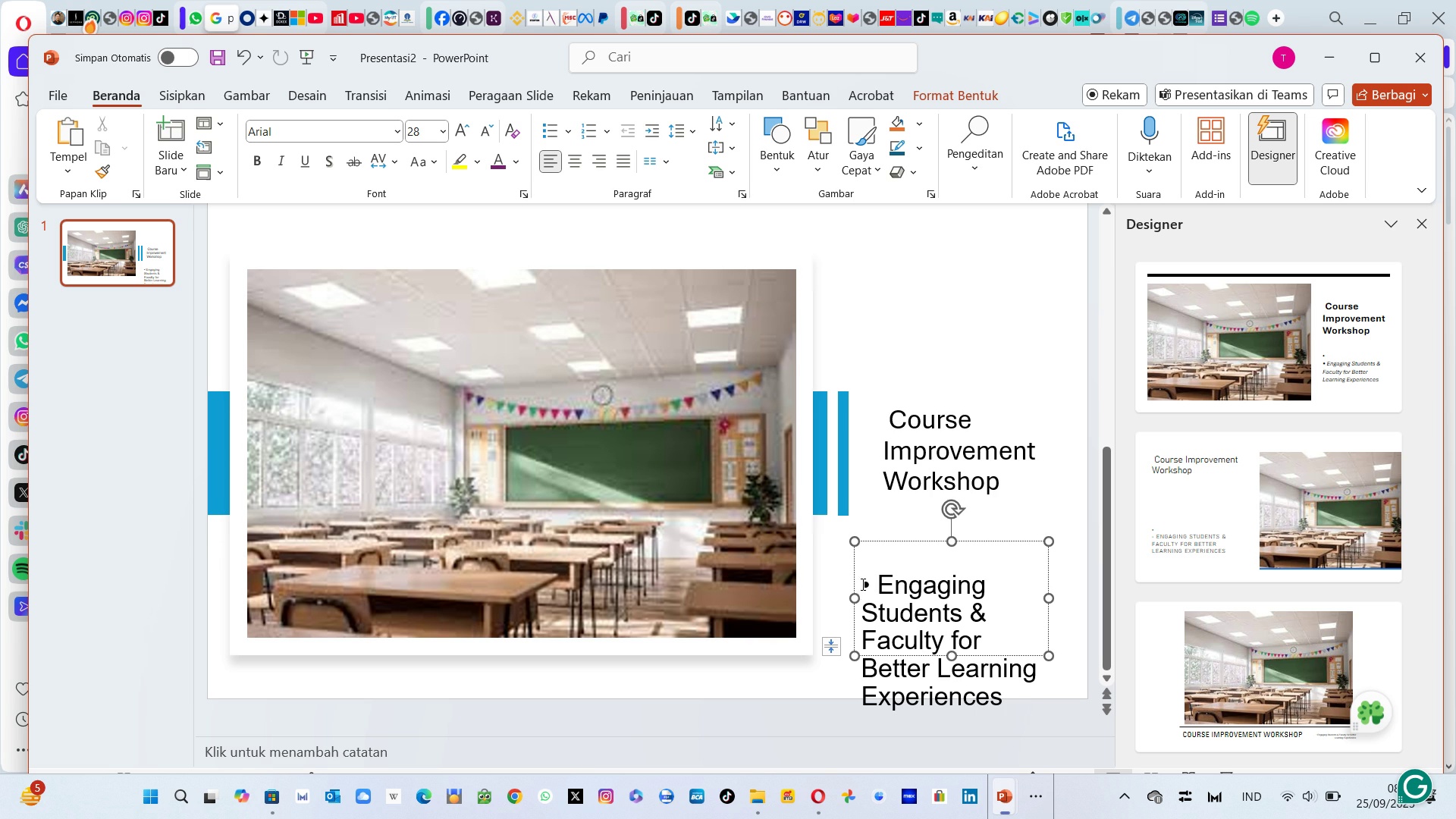 
key(Backspace)
 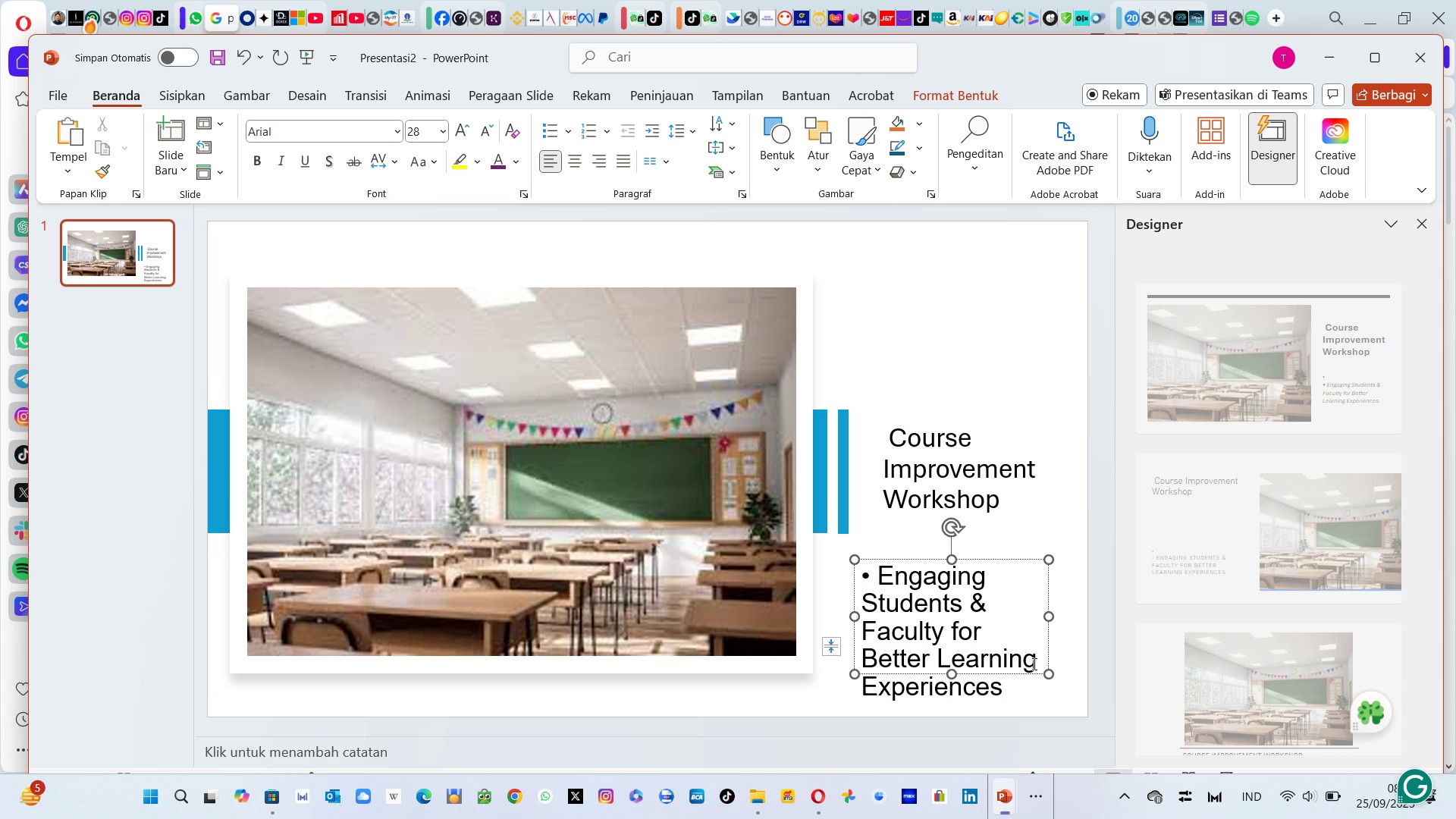 
wait(6.58)
 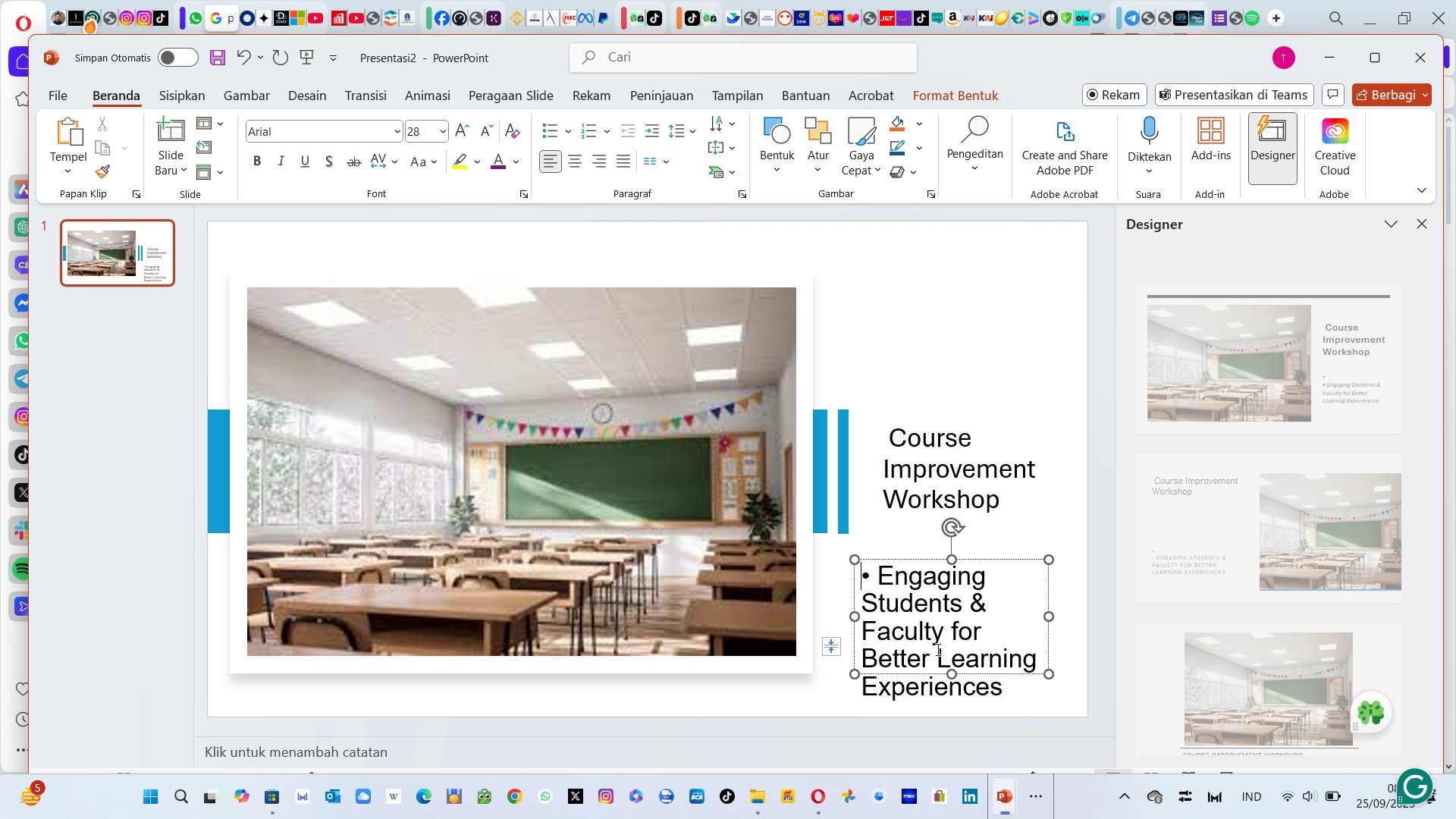 
left_click_drag(start_coordinate=[1050, 621], to_coordinate=[1057, 618])
 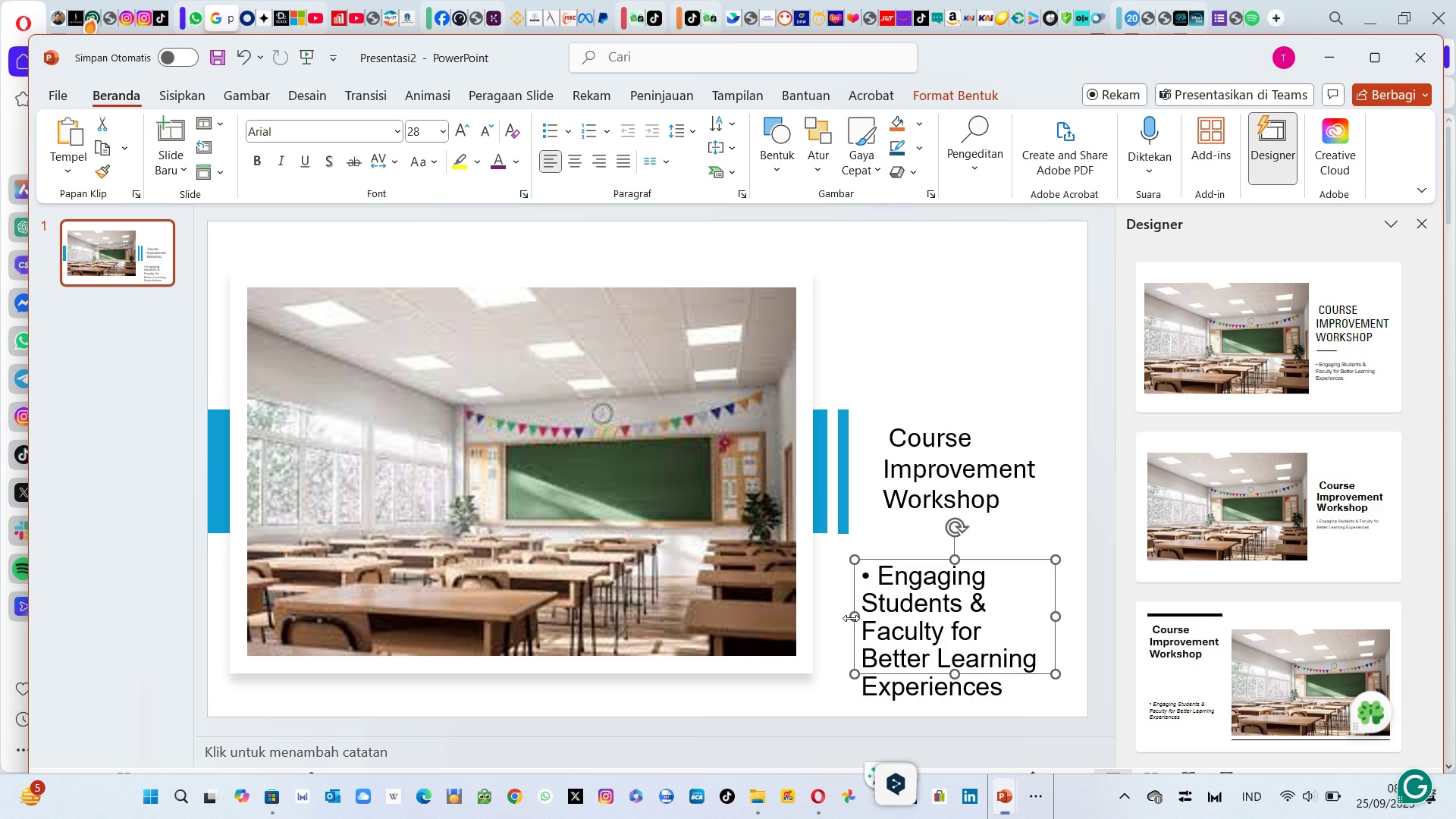 
left_click_drag(start_coordinate=[853, 618], to_coordinate=[830, 618])
 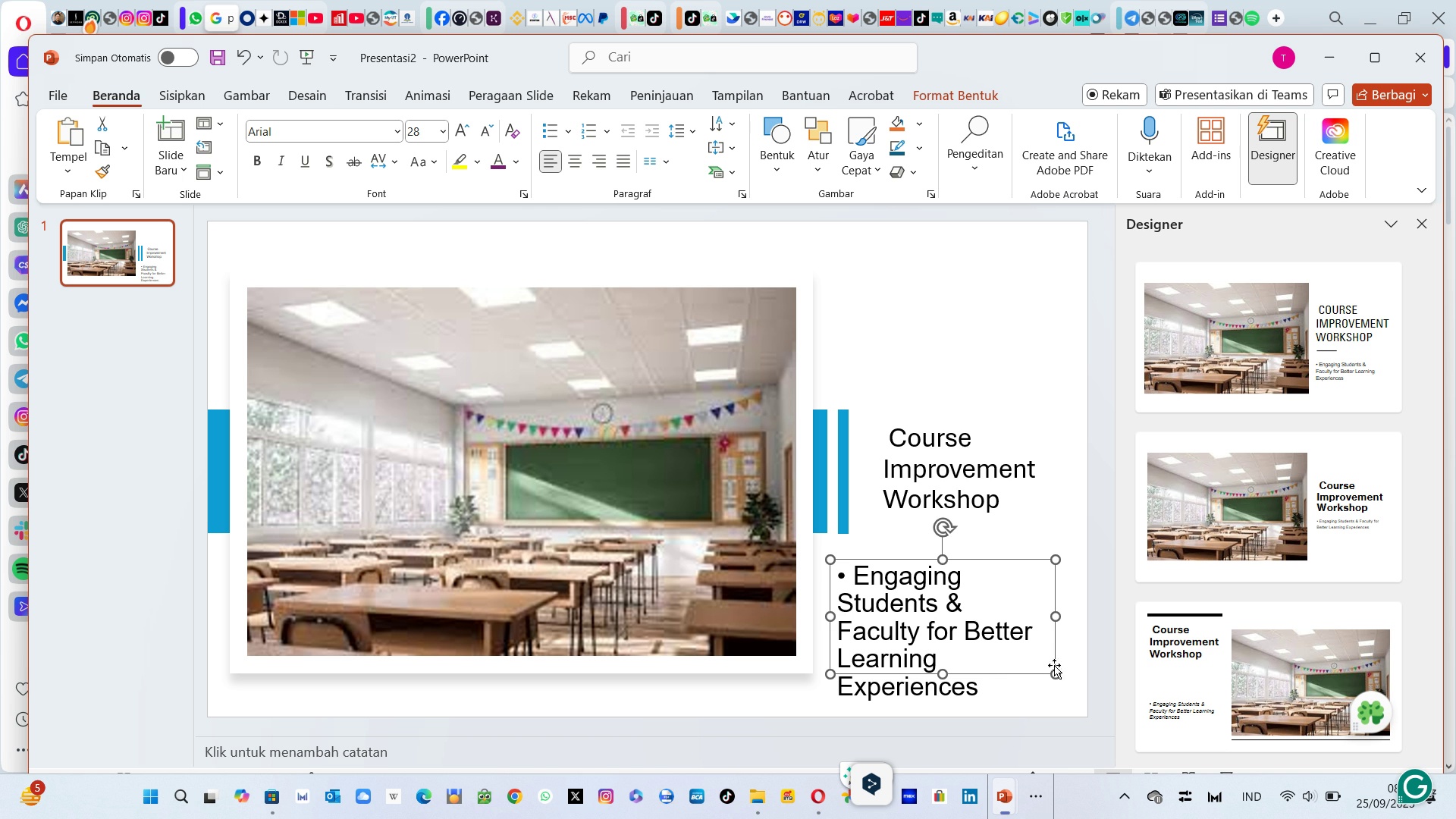 
key(Control+A)
 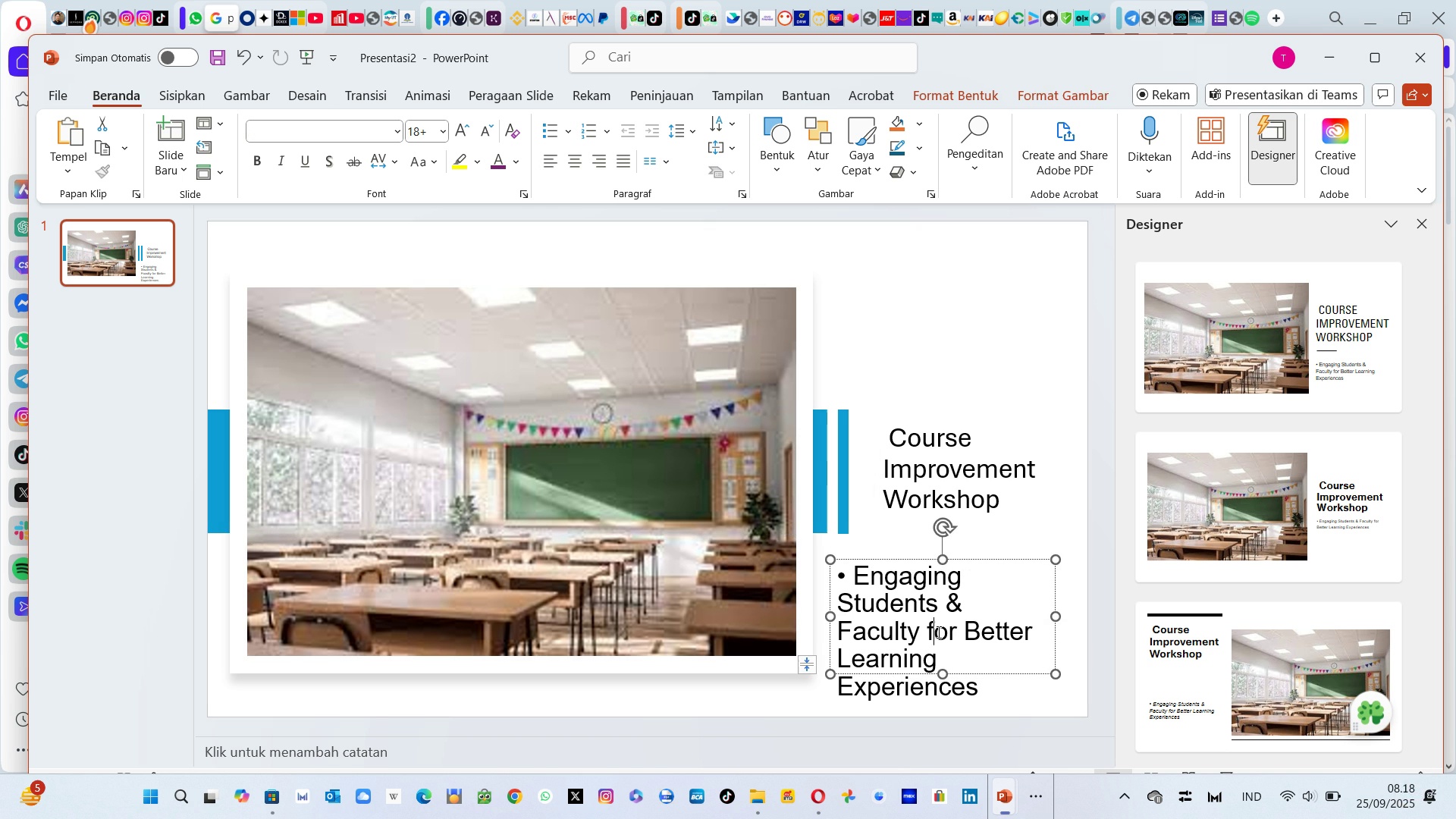 
left_click([937, 632])
 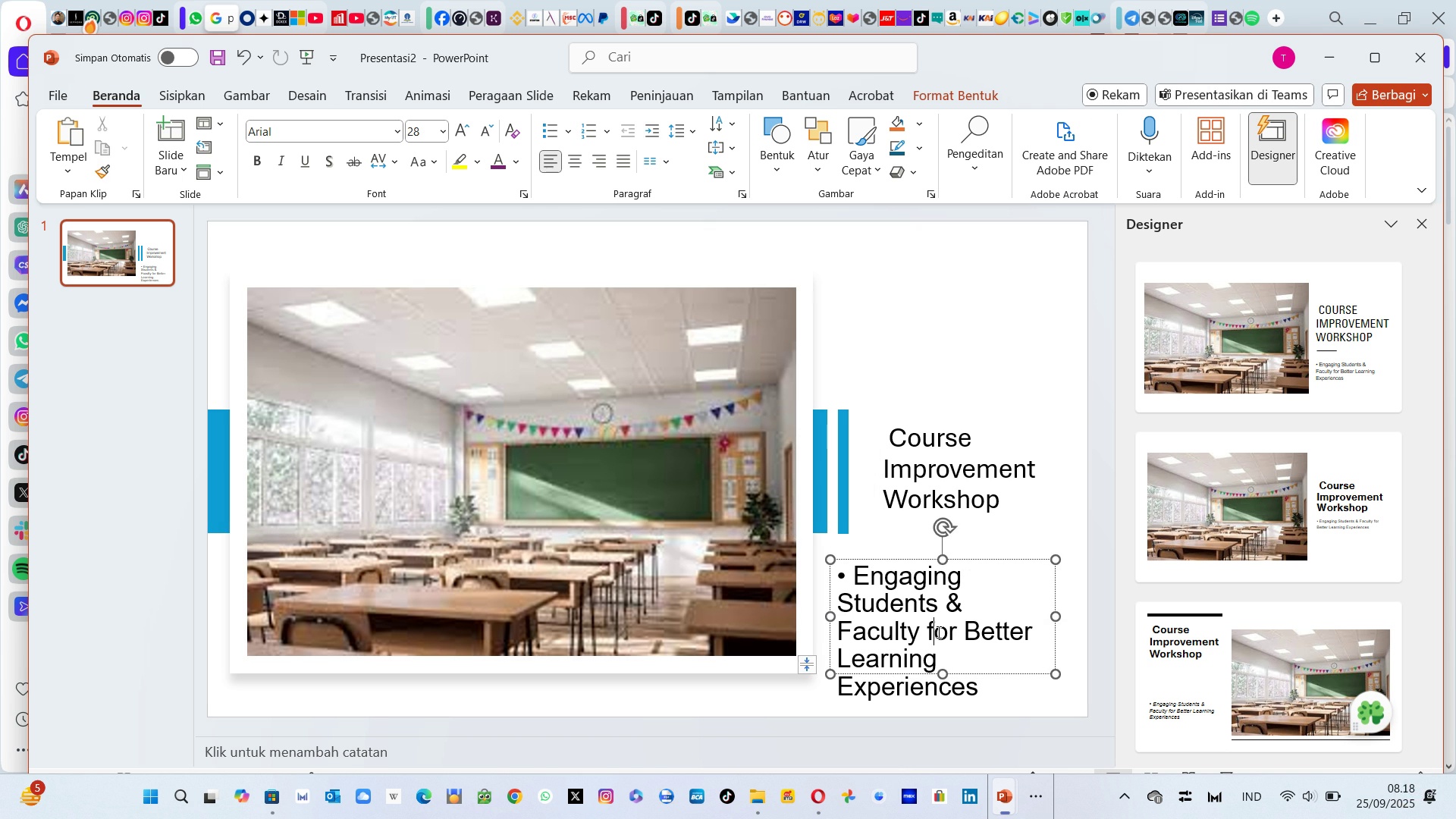 
key(Control+ControlLeft)
 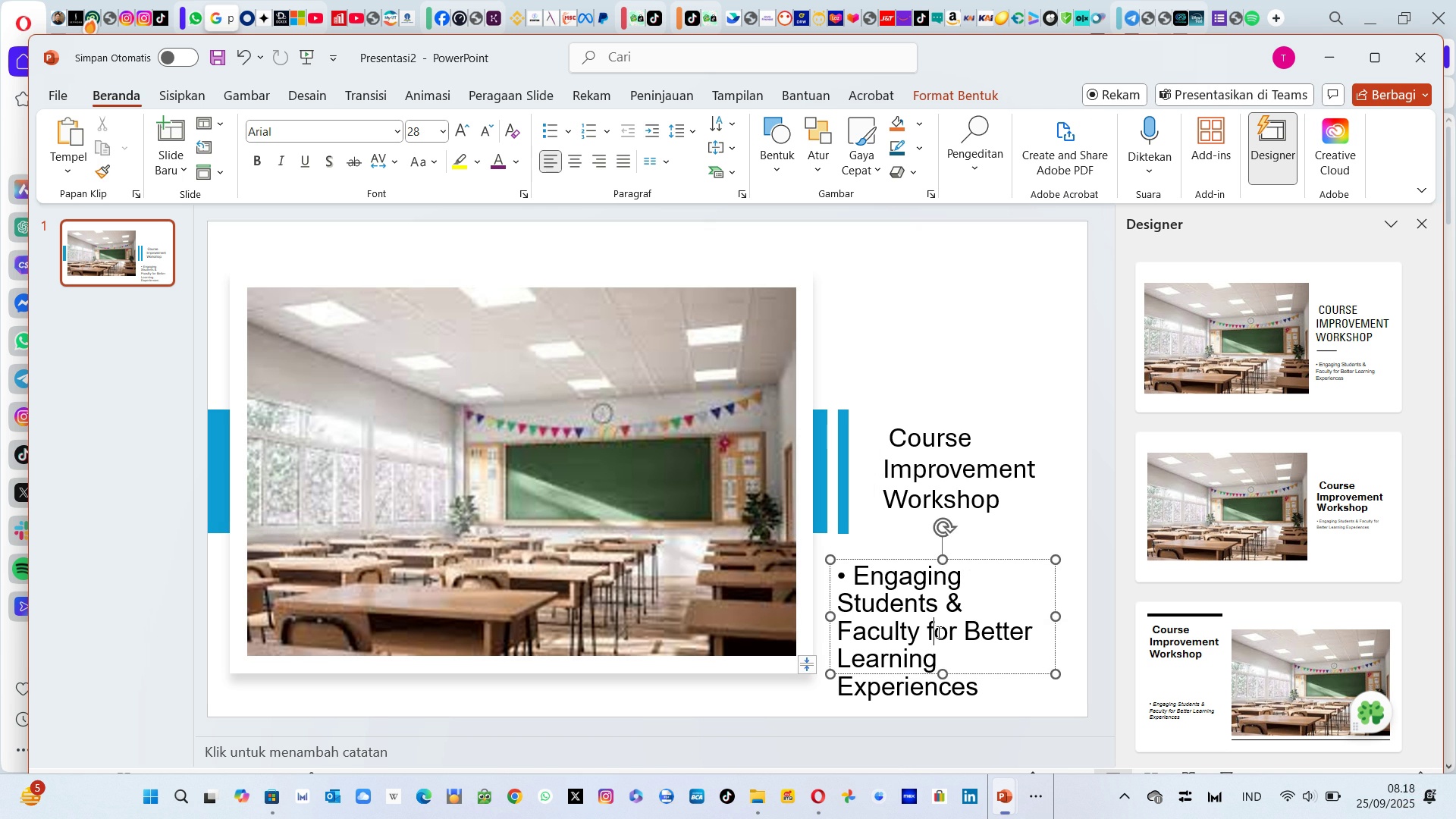 
key(Control+A)
 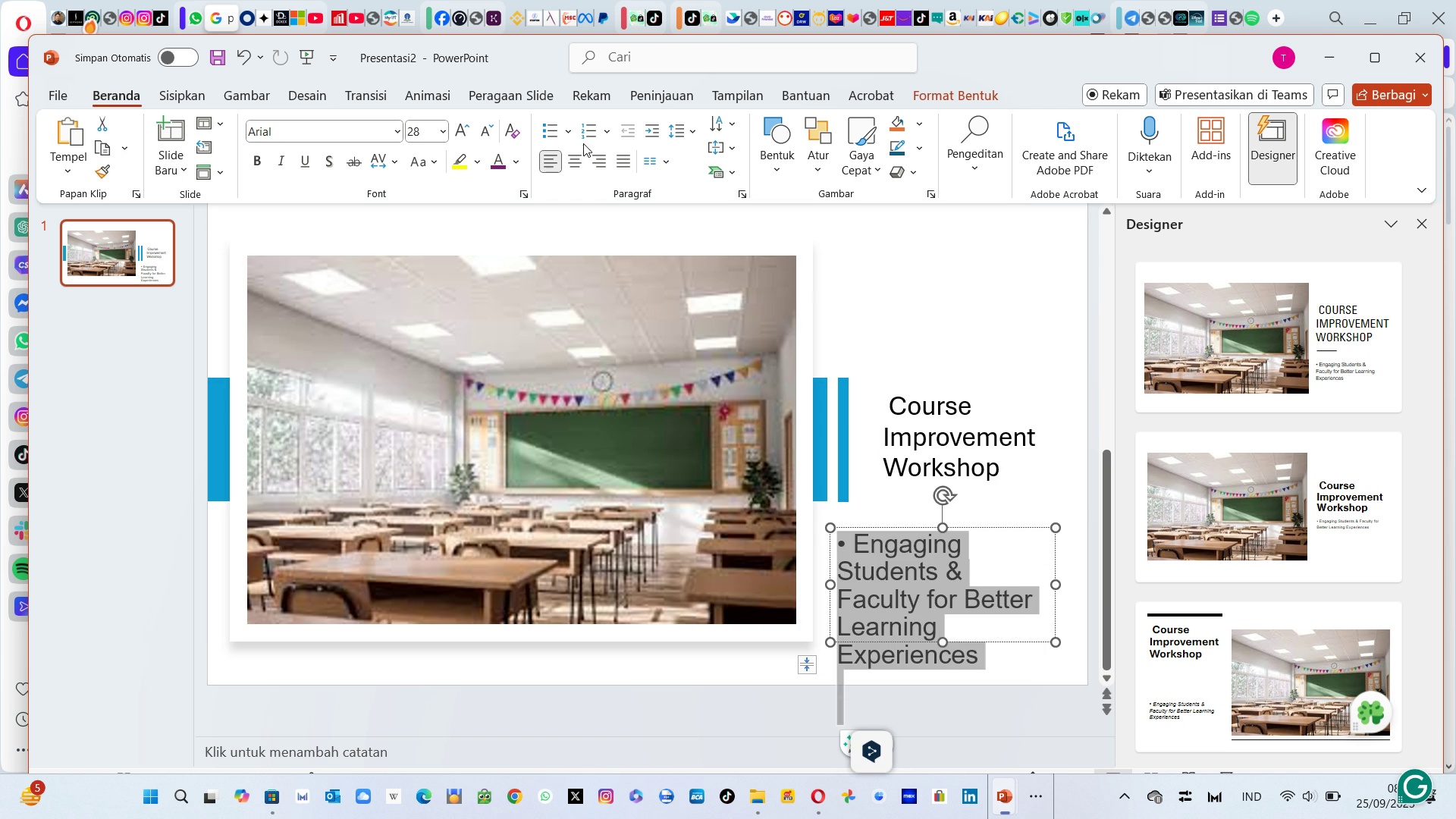 
left_click([576, 156])
 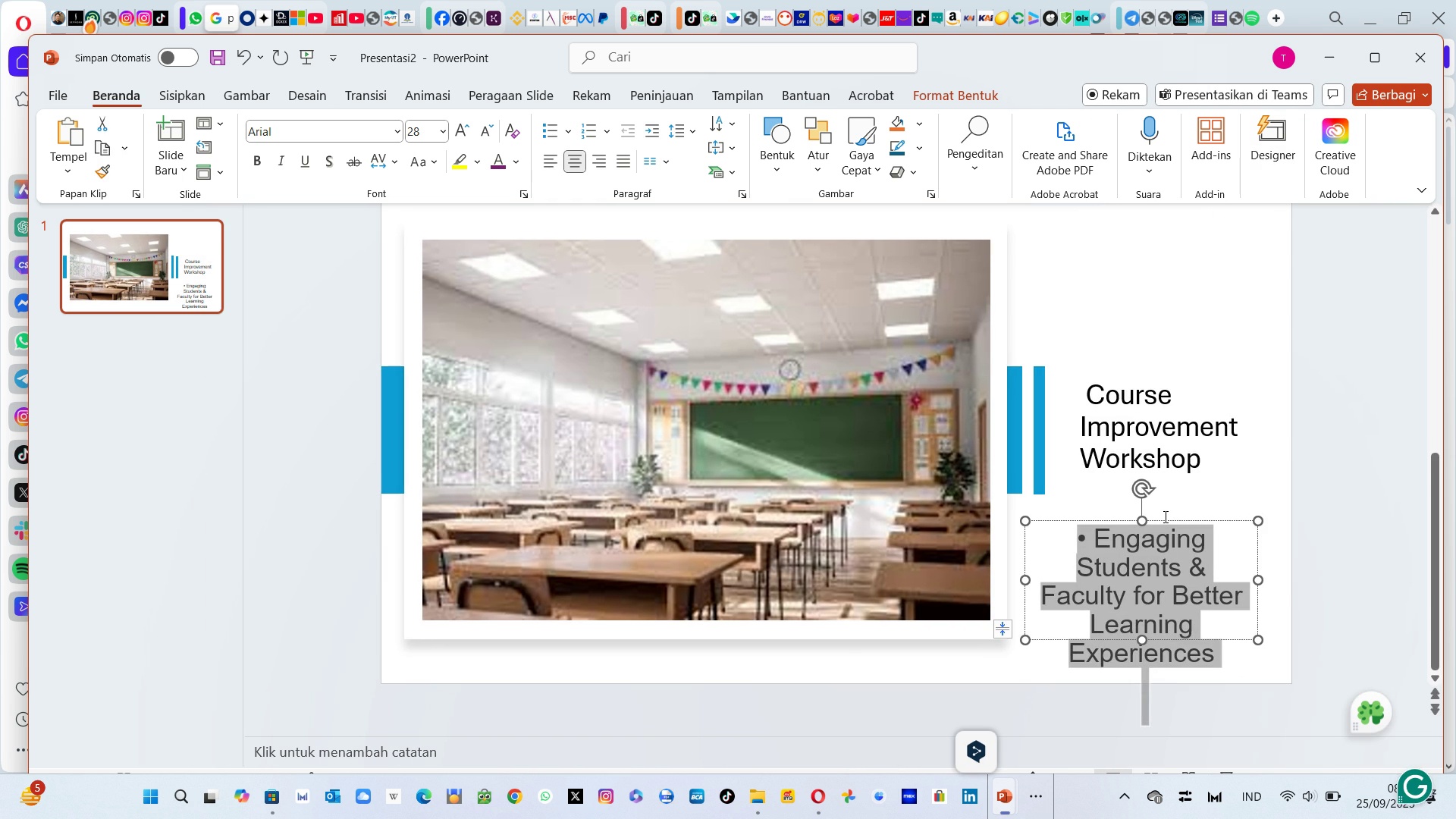 
left_click_drag(start_coordinate=[1165, 519], to_coordinate=[1165, 515])
 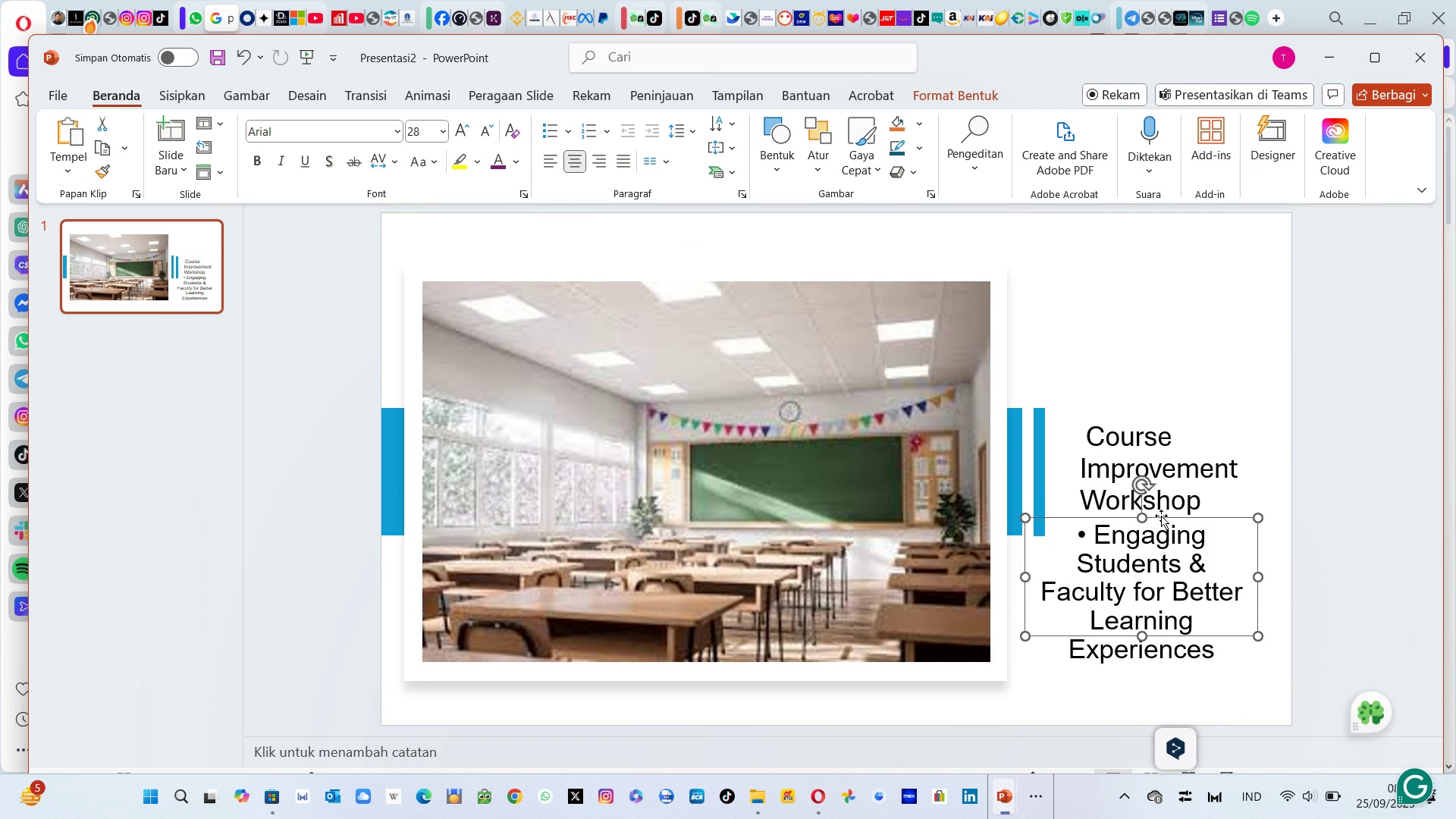 
left_click_drag(start_coordinate=[1160, 516], to_coordinate=[1163, 546])
 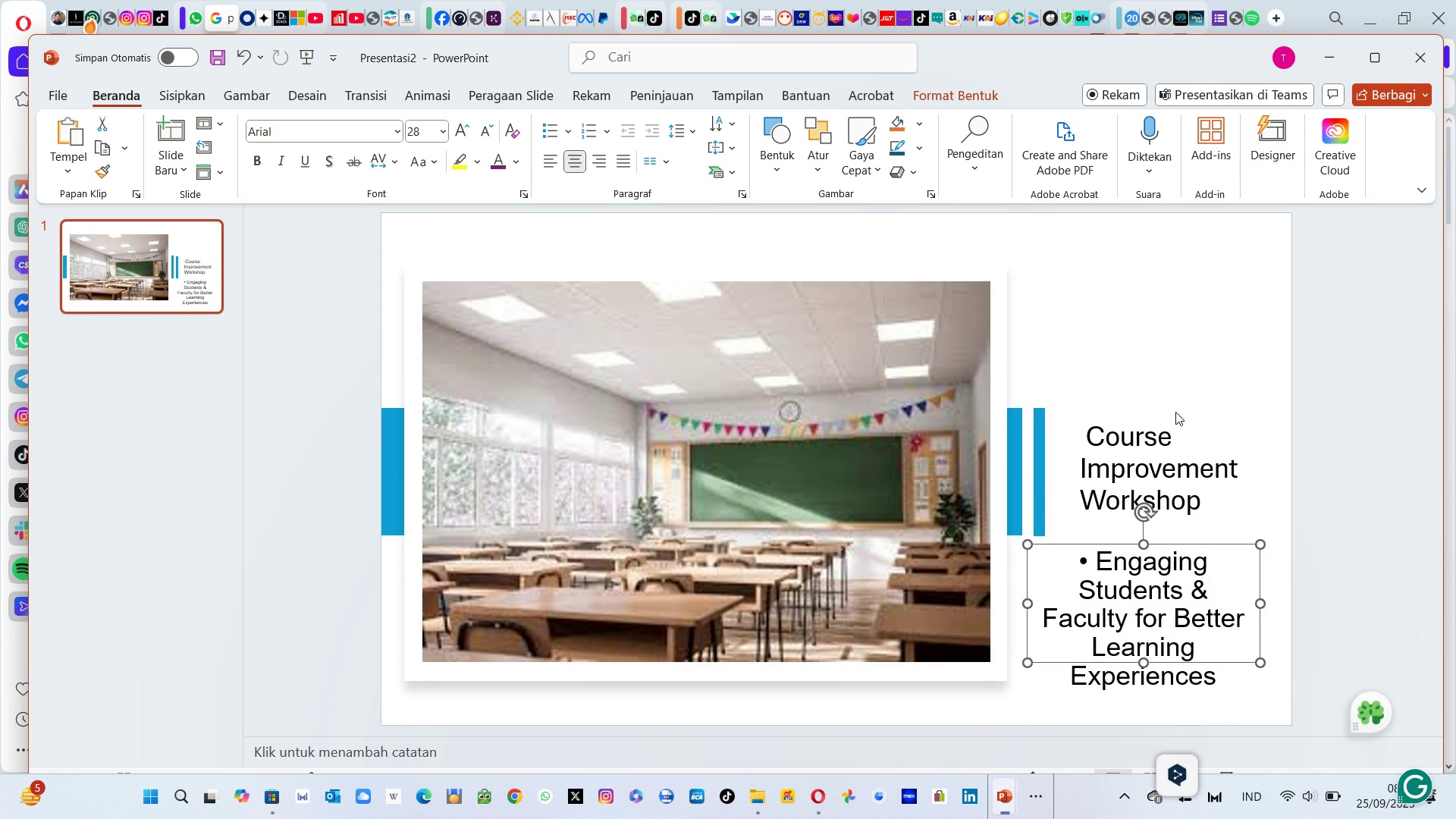 
left_click([1158, 278])
 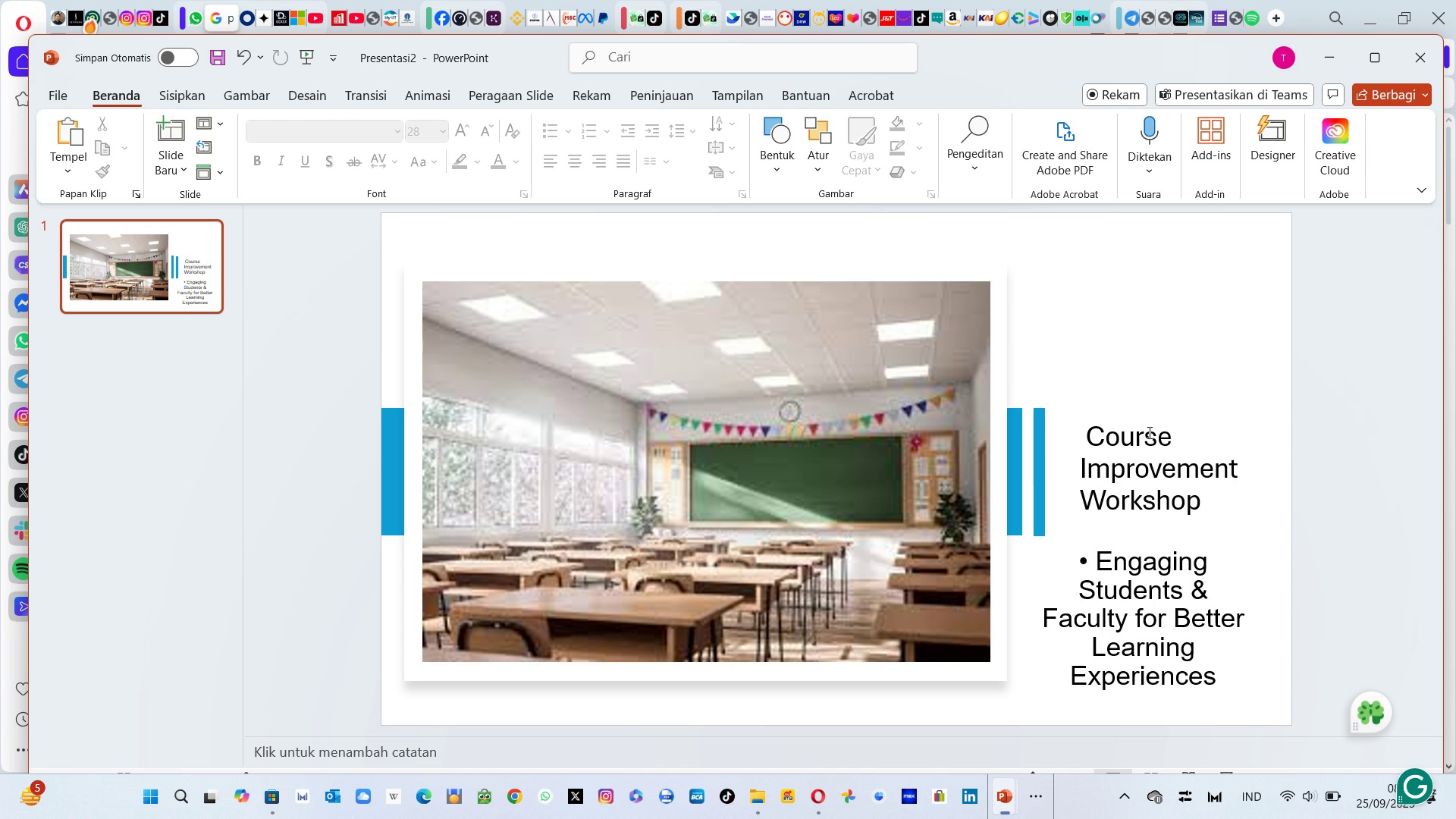 
left_click([1148, 432])
 